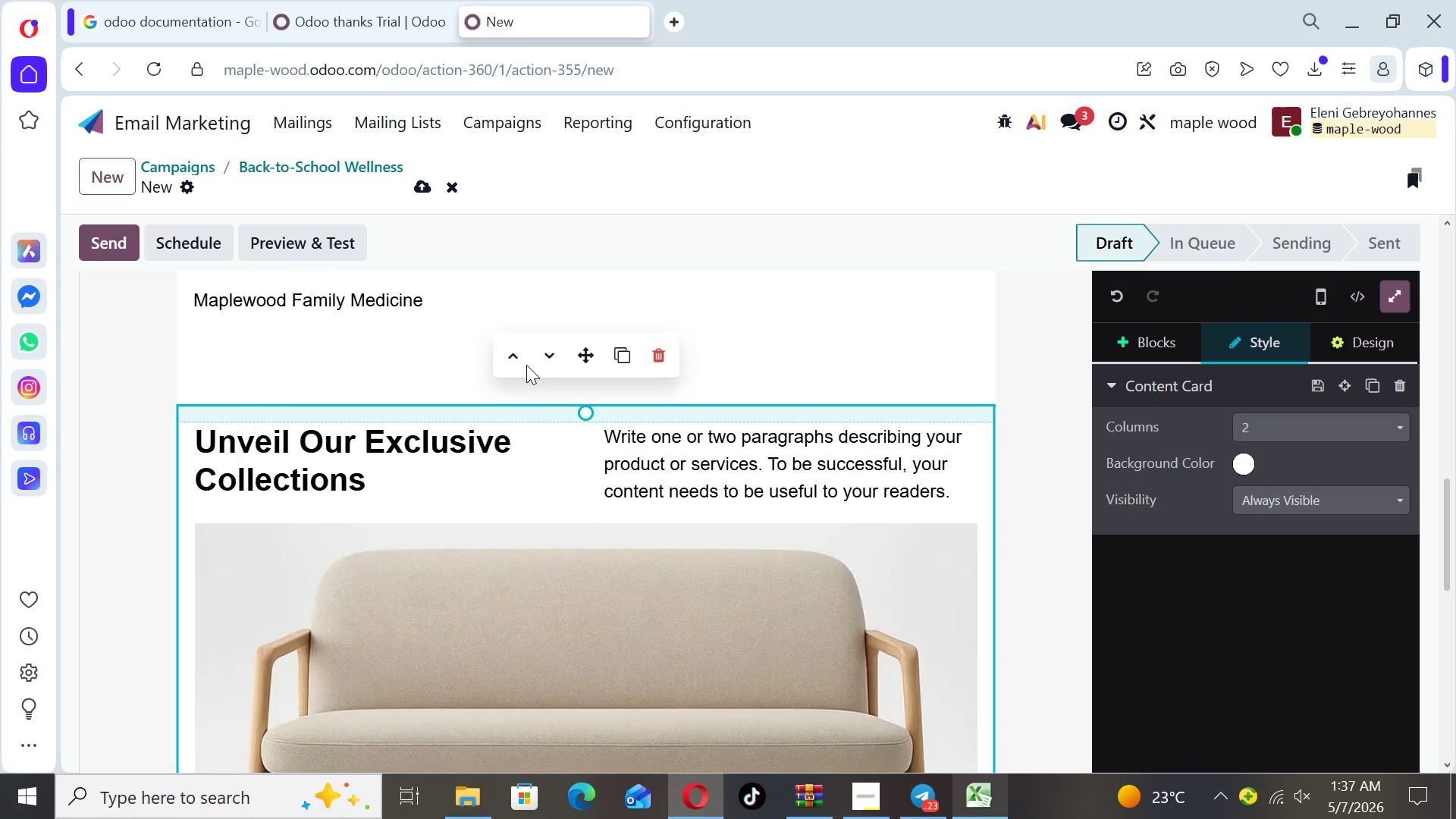 
left_click([512, 354])
 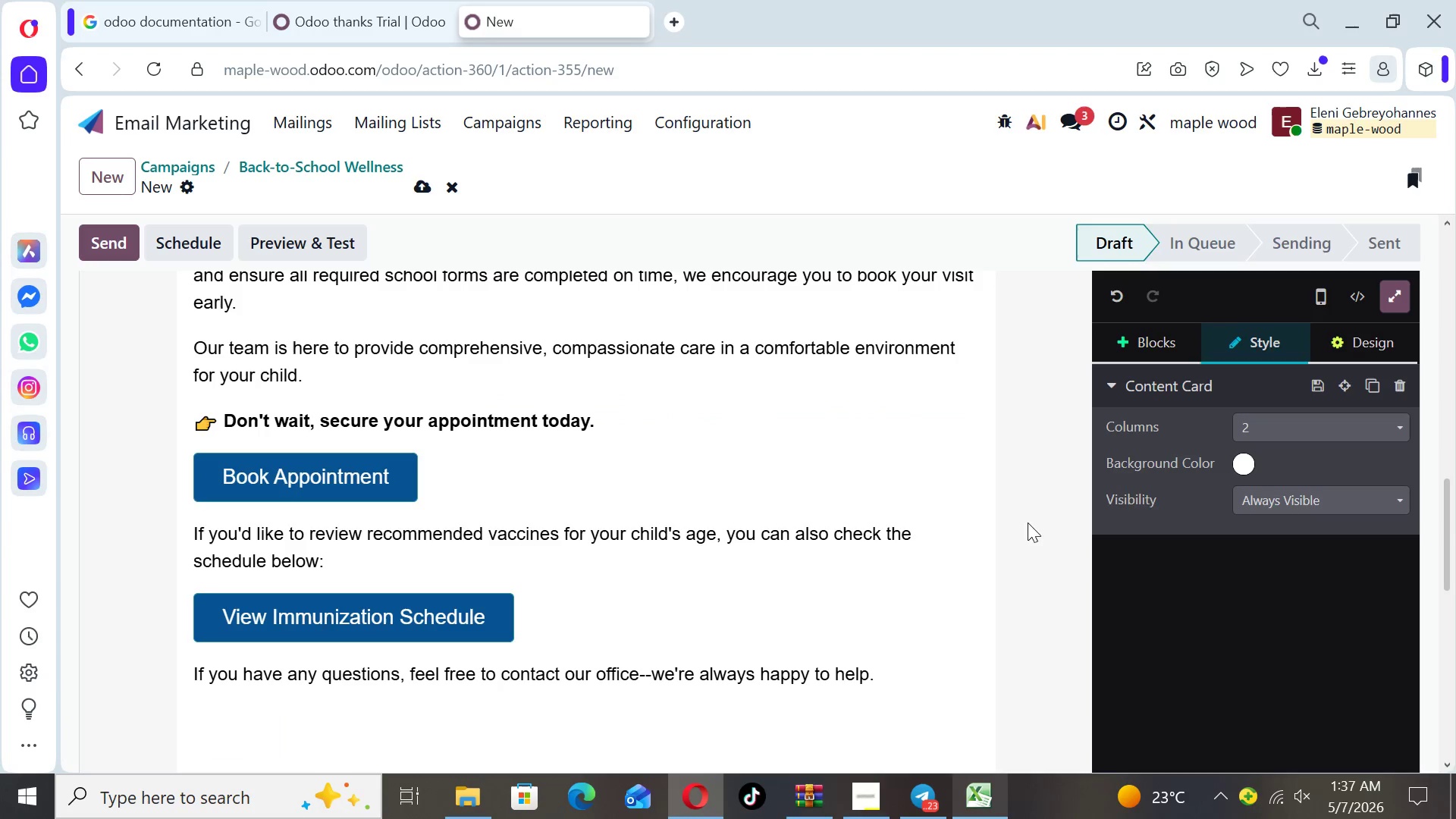 
left_click([1037, 524])
 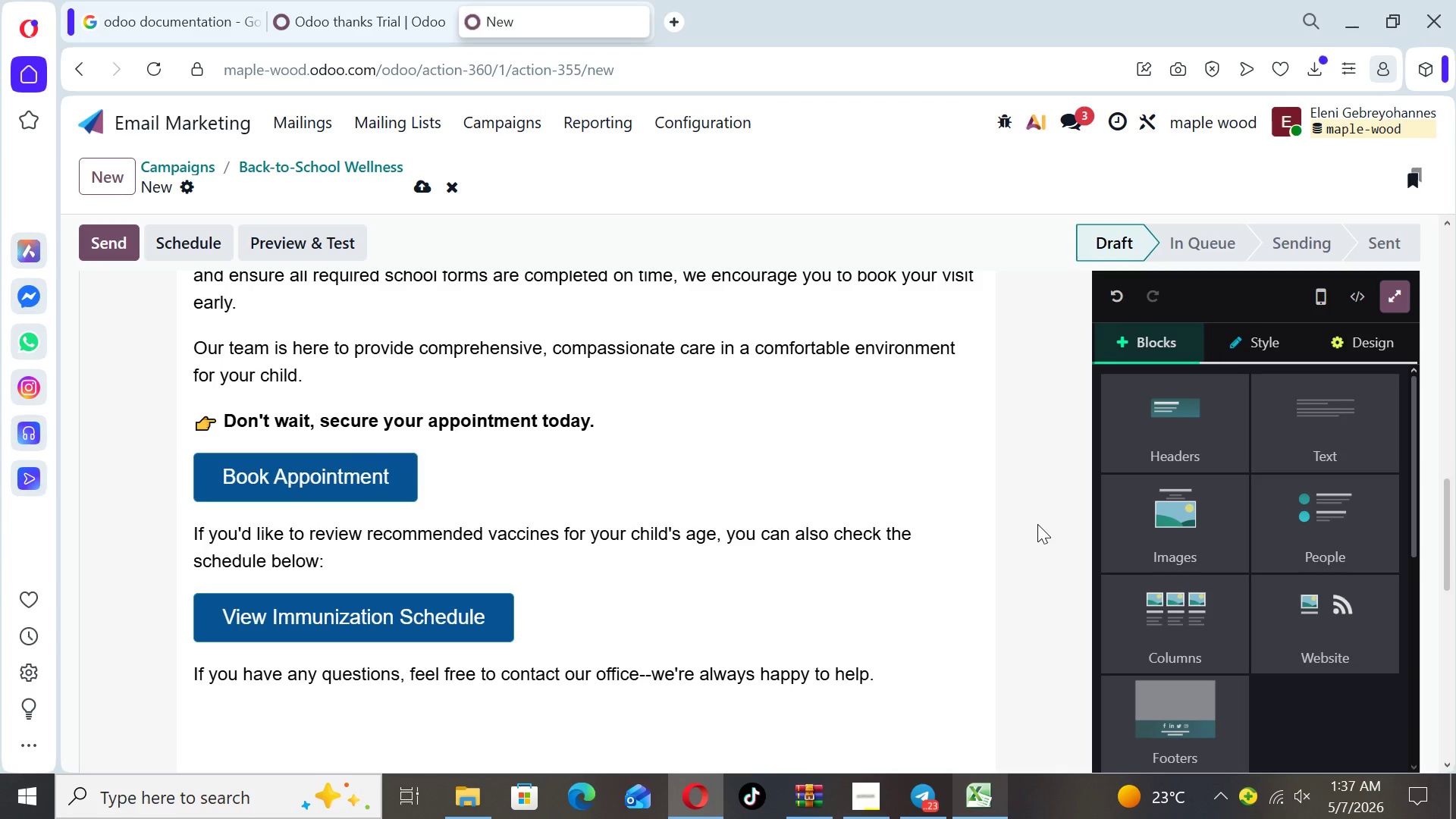 
key(ArrowUp)
 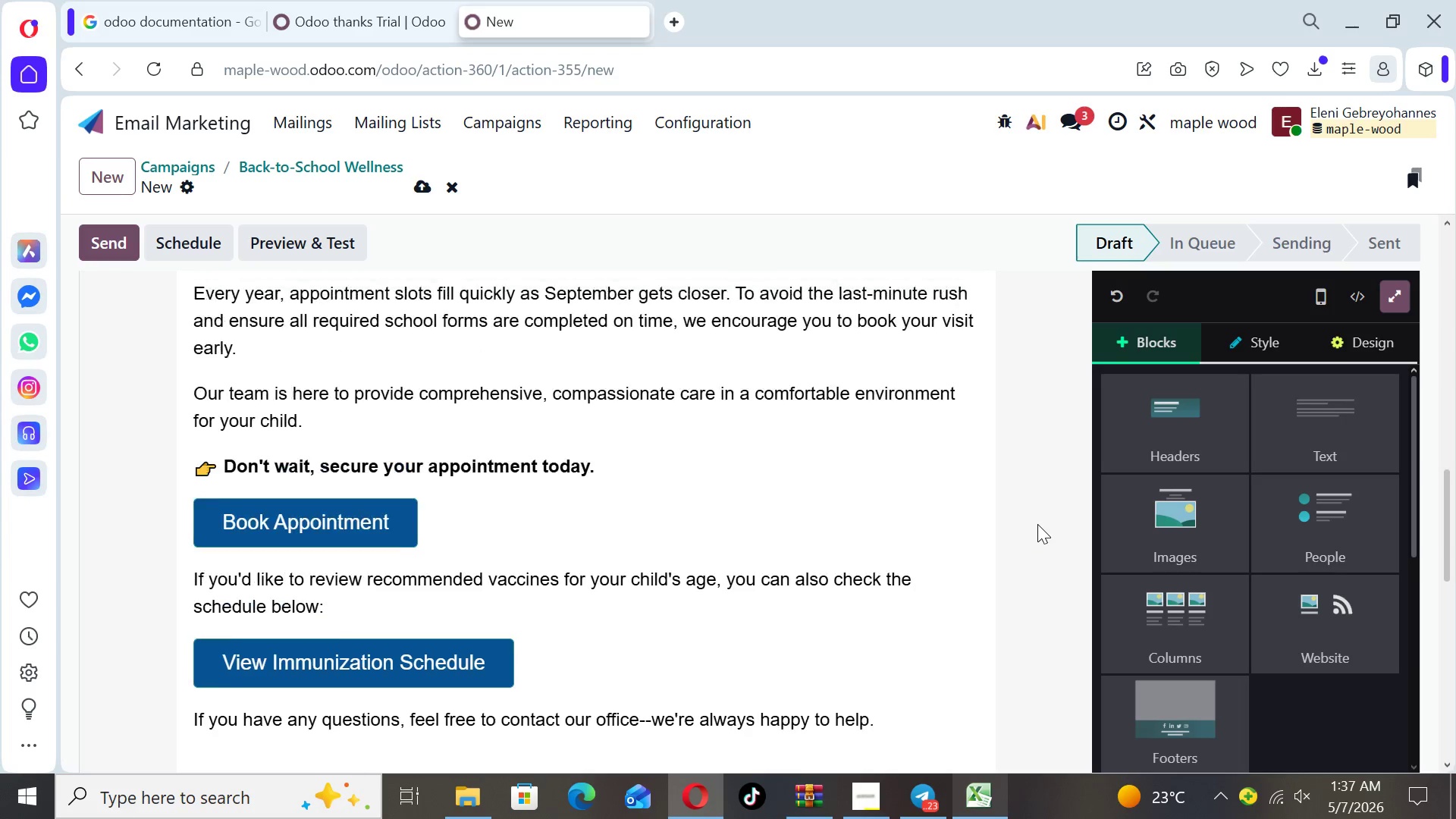 
key(ArrowUp)
 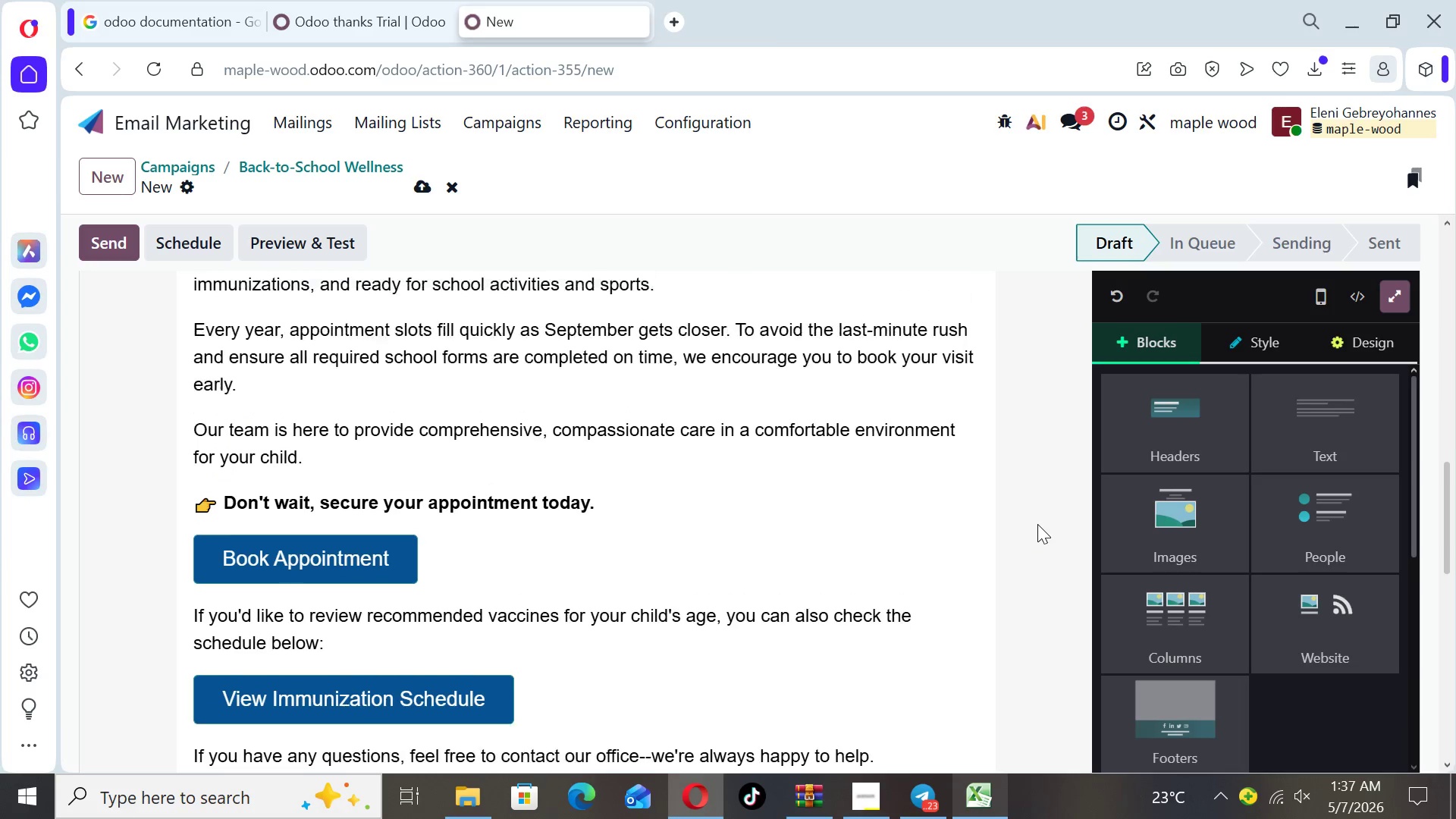 
key(ArrowUp)
 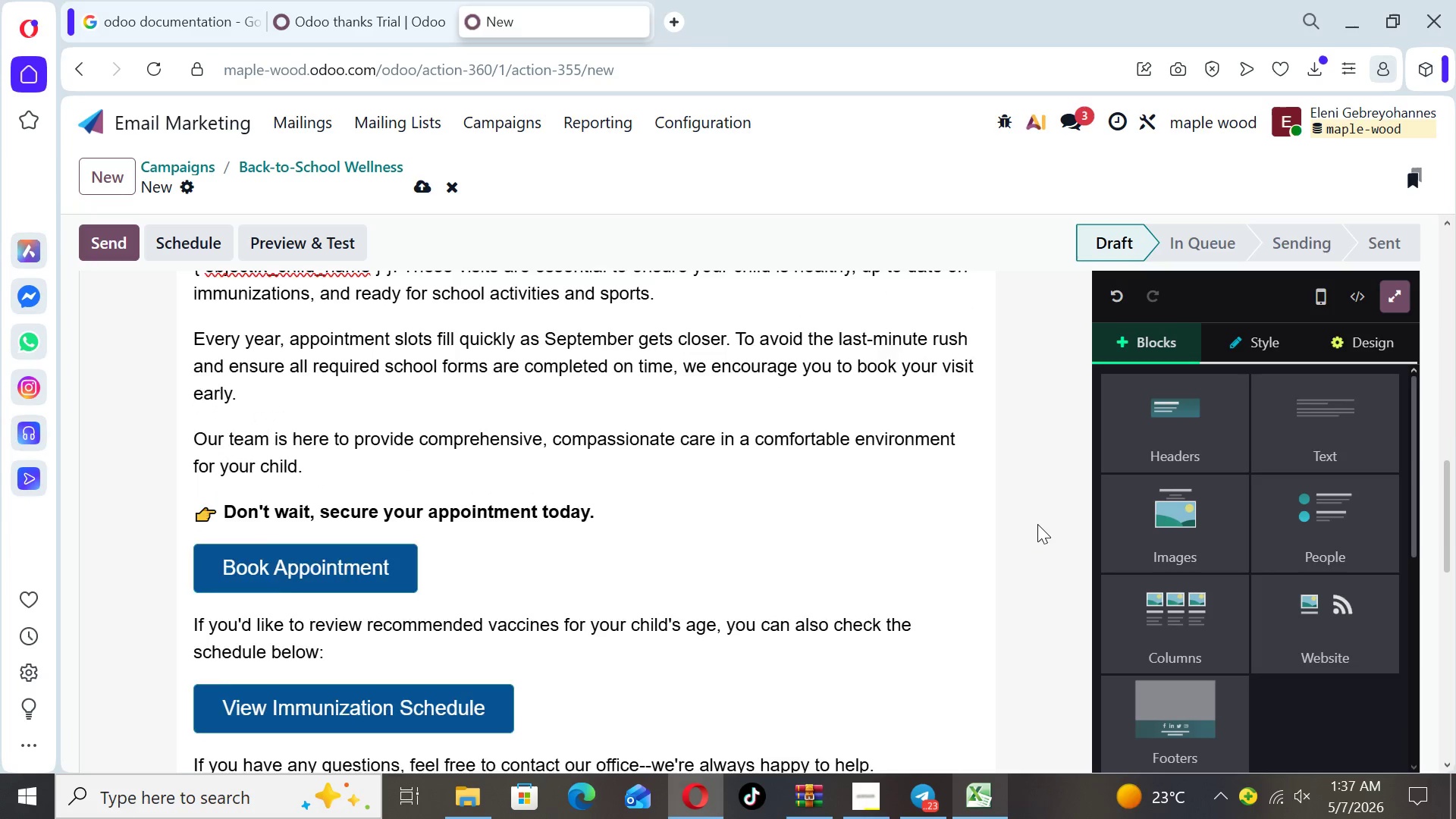 
key(ArrowUp)
 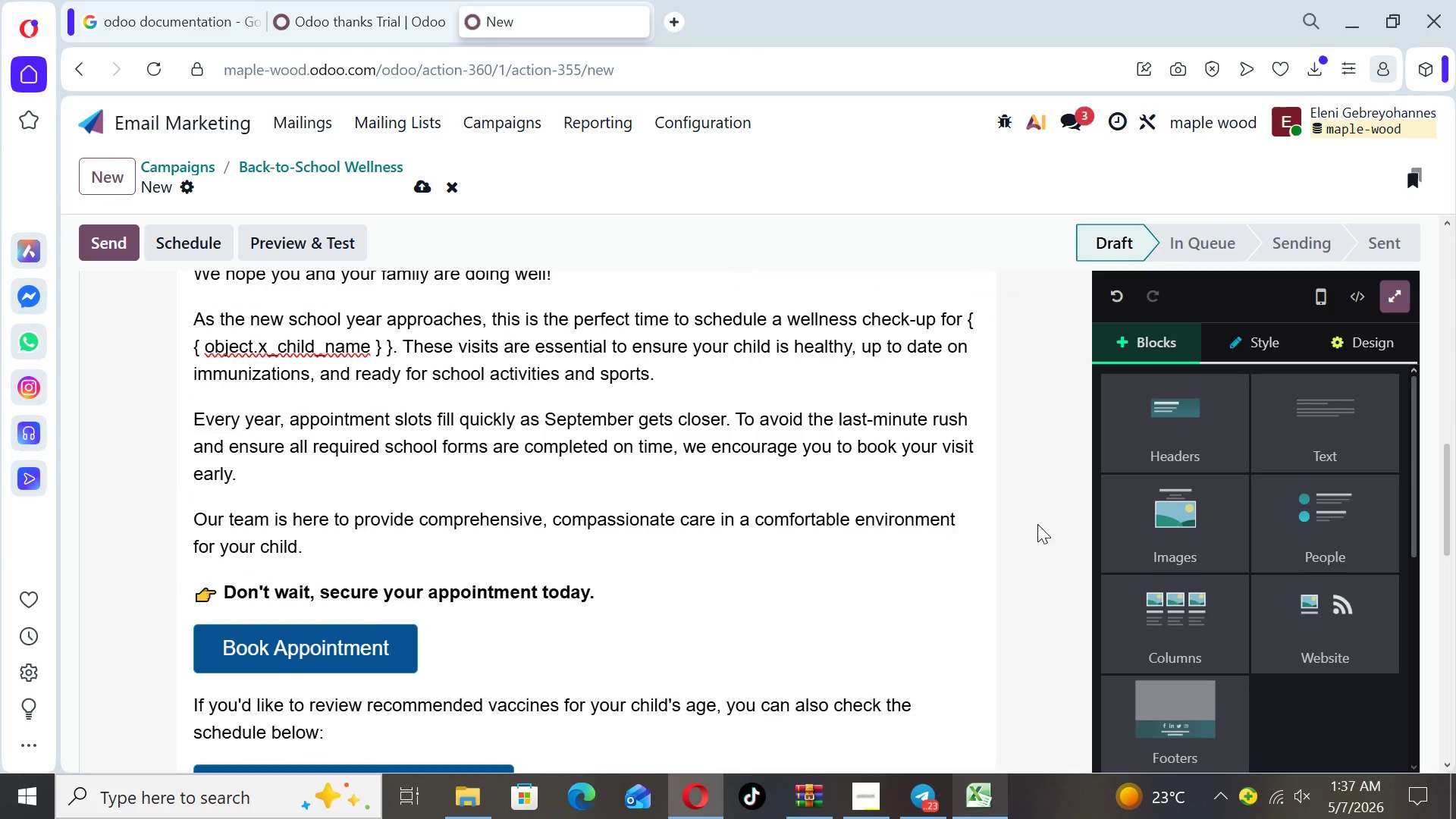 
key(ArrowUp)
 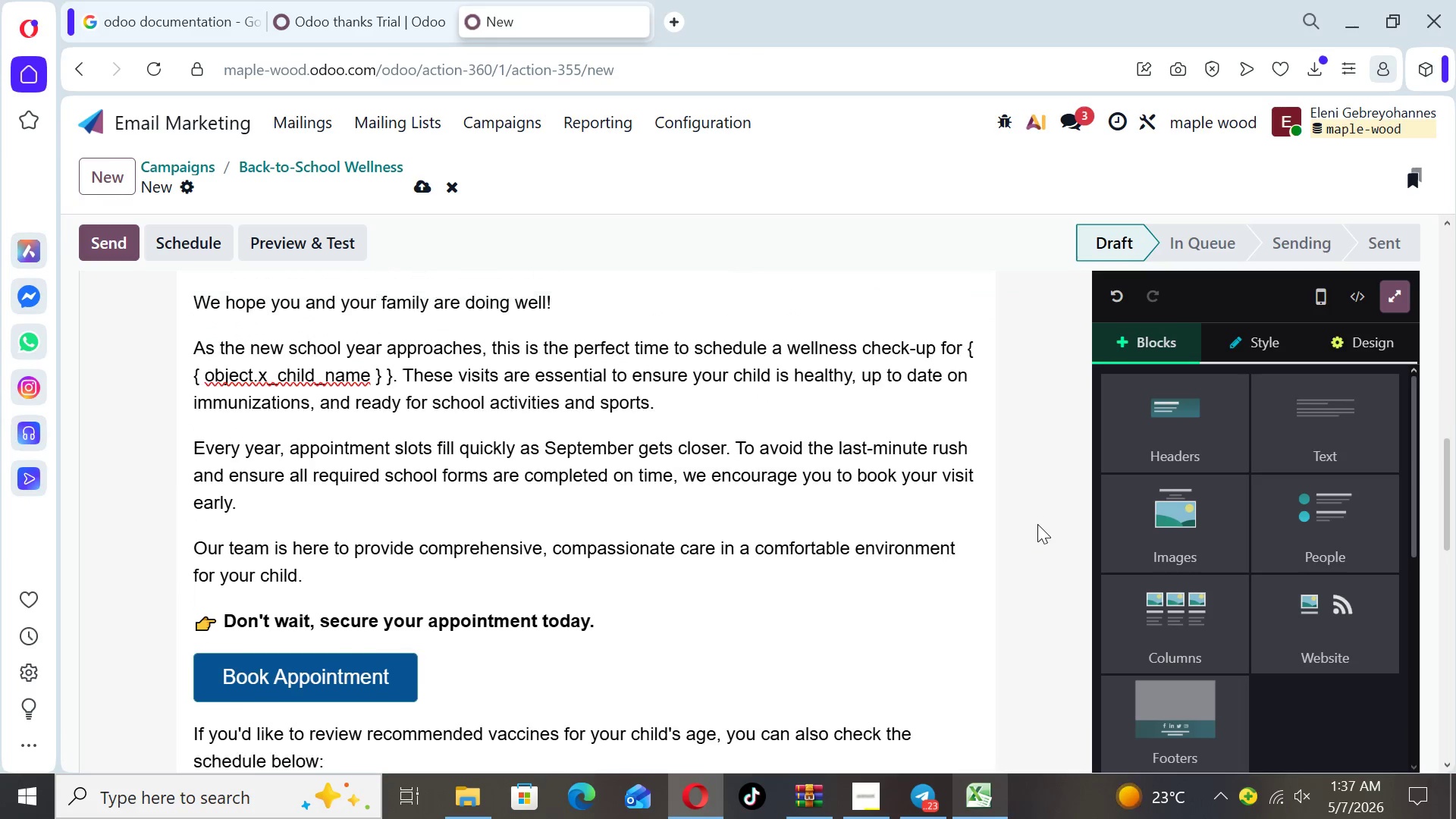 
key(ArrowUp)
 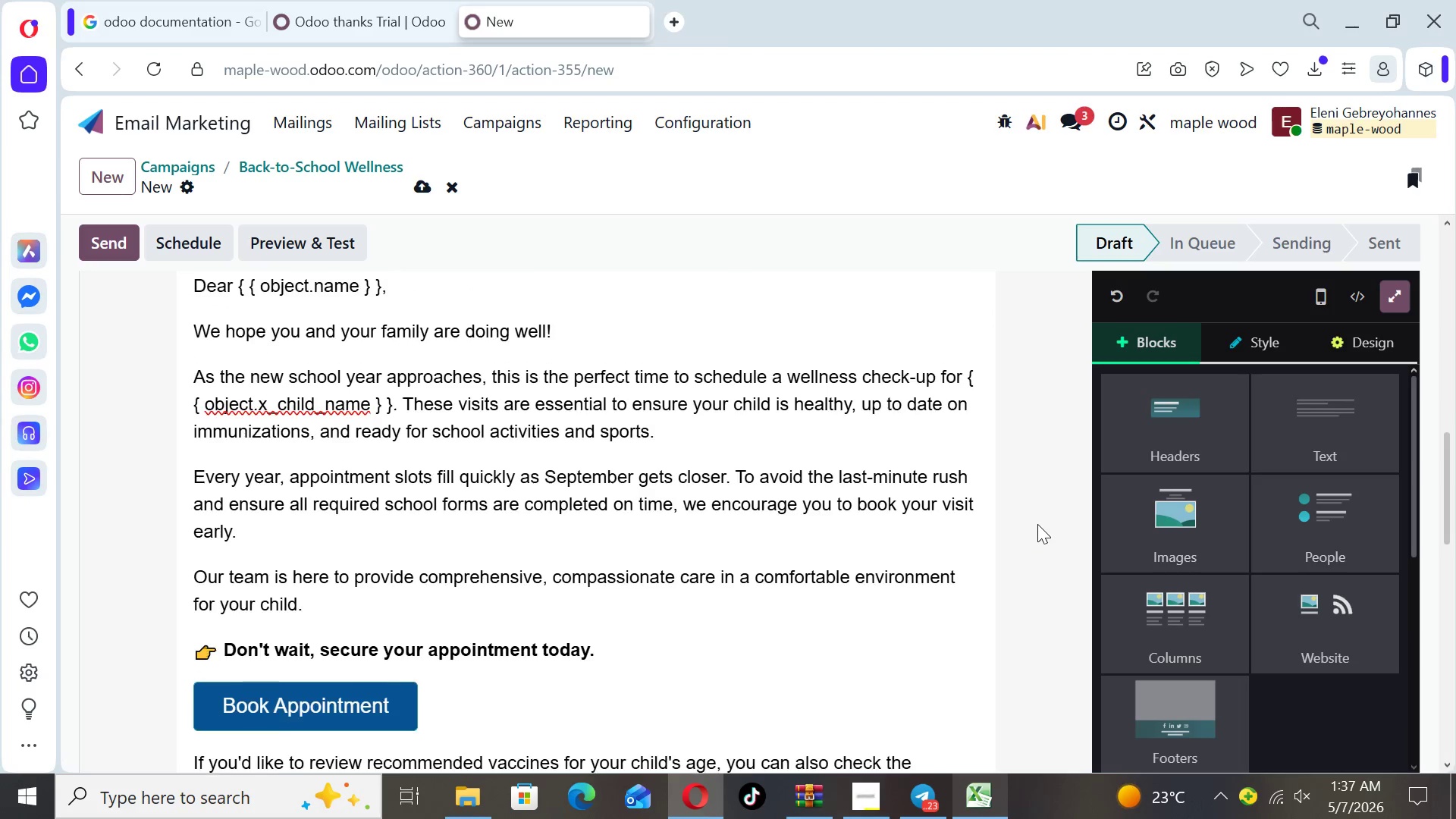 
key(ArrowUp)
 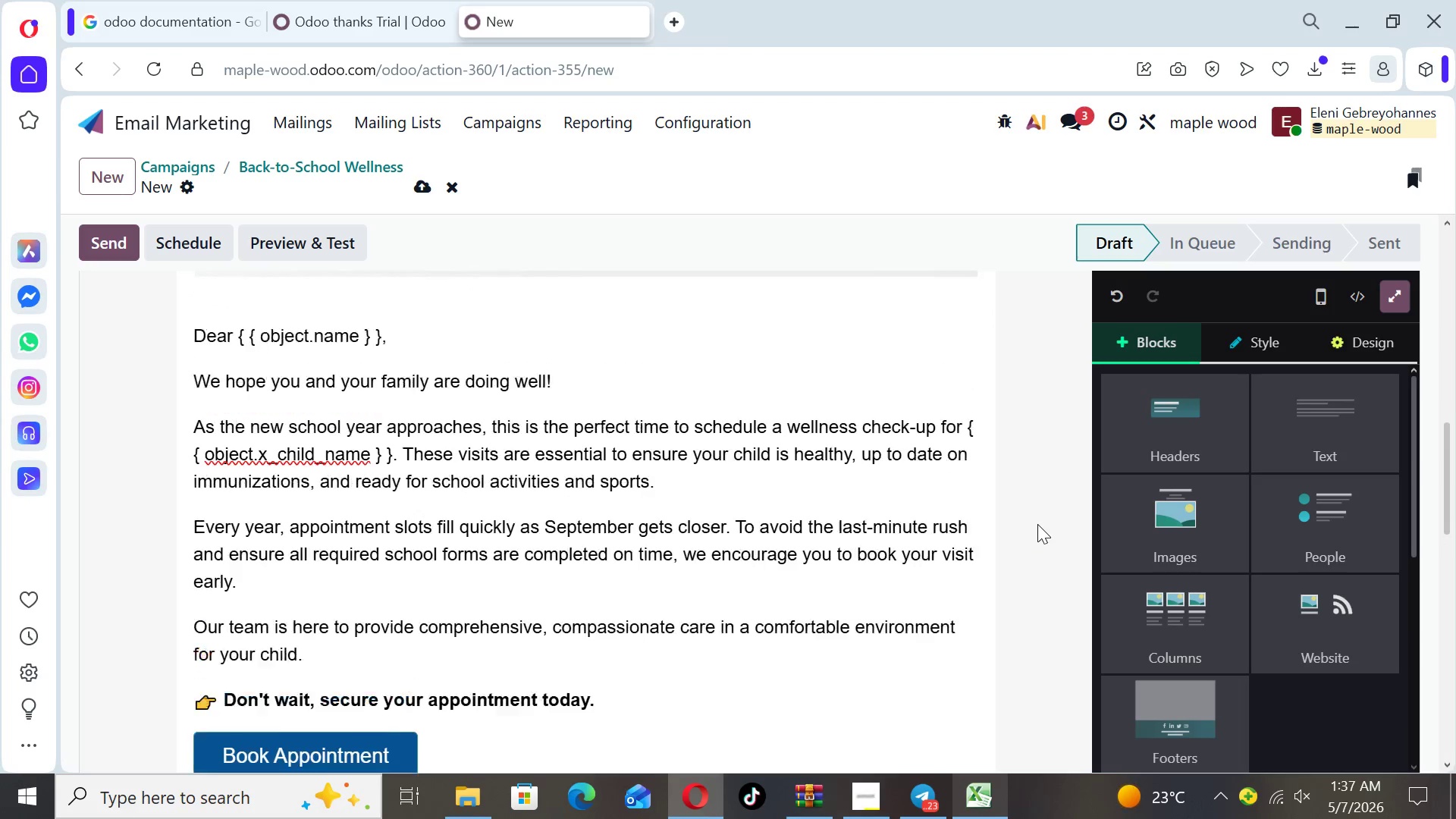 
key(ArrowUp)
 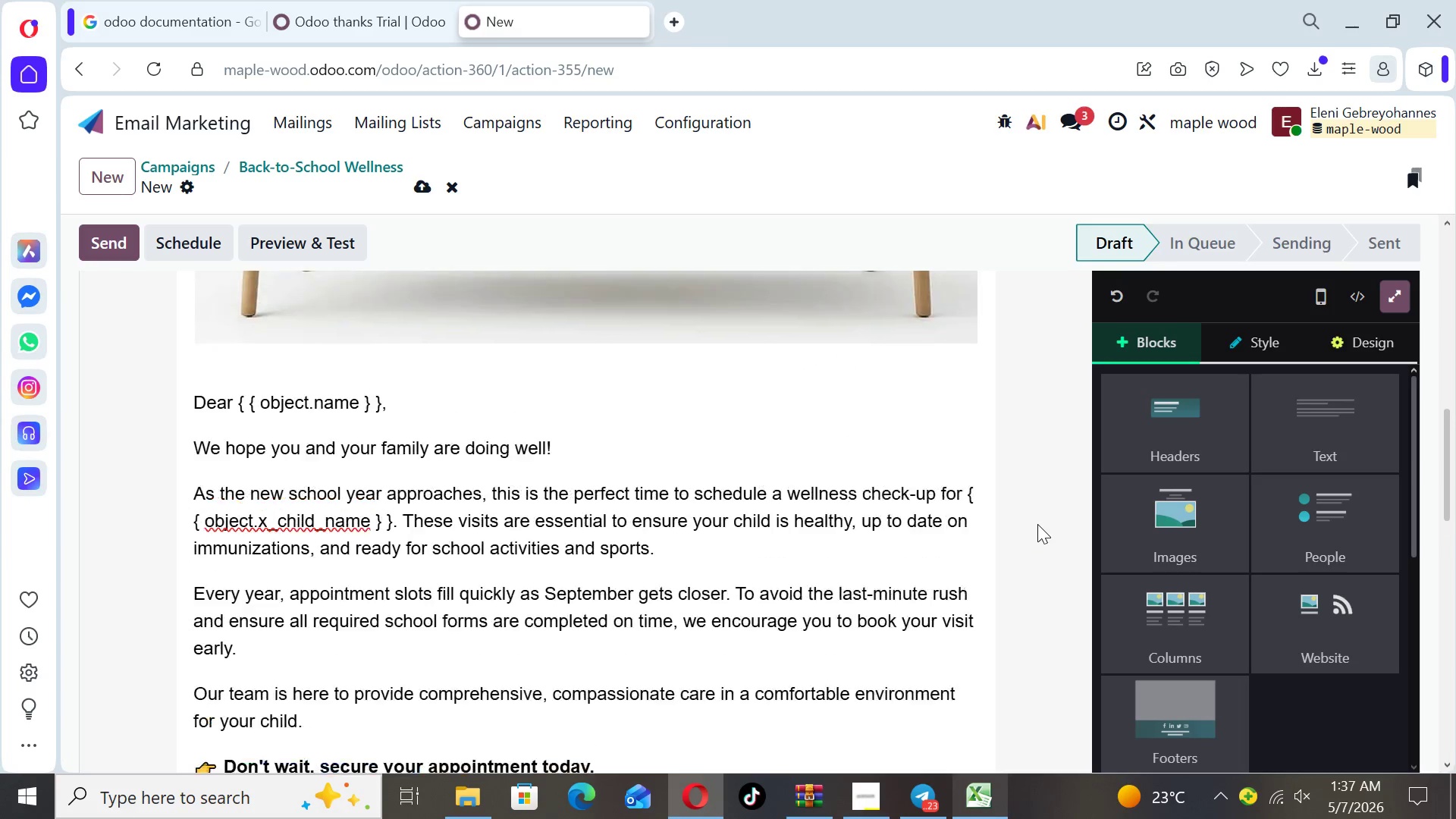 
key(ArrowUp)
 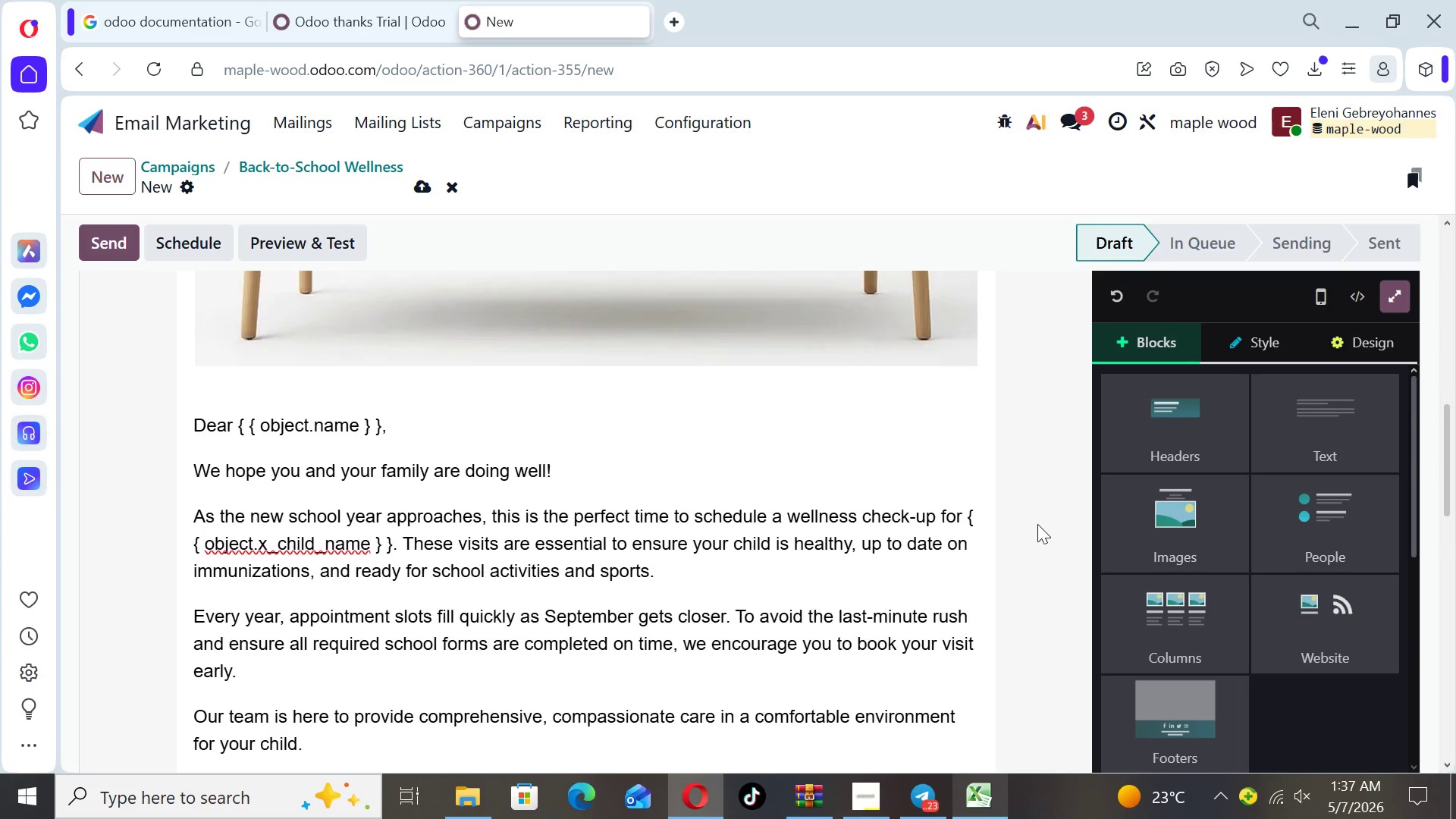 
key(ArrowUp)
 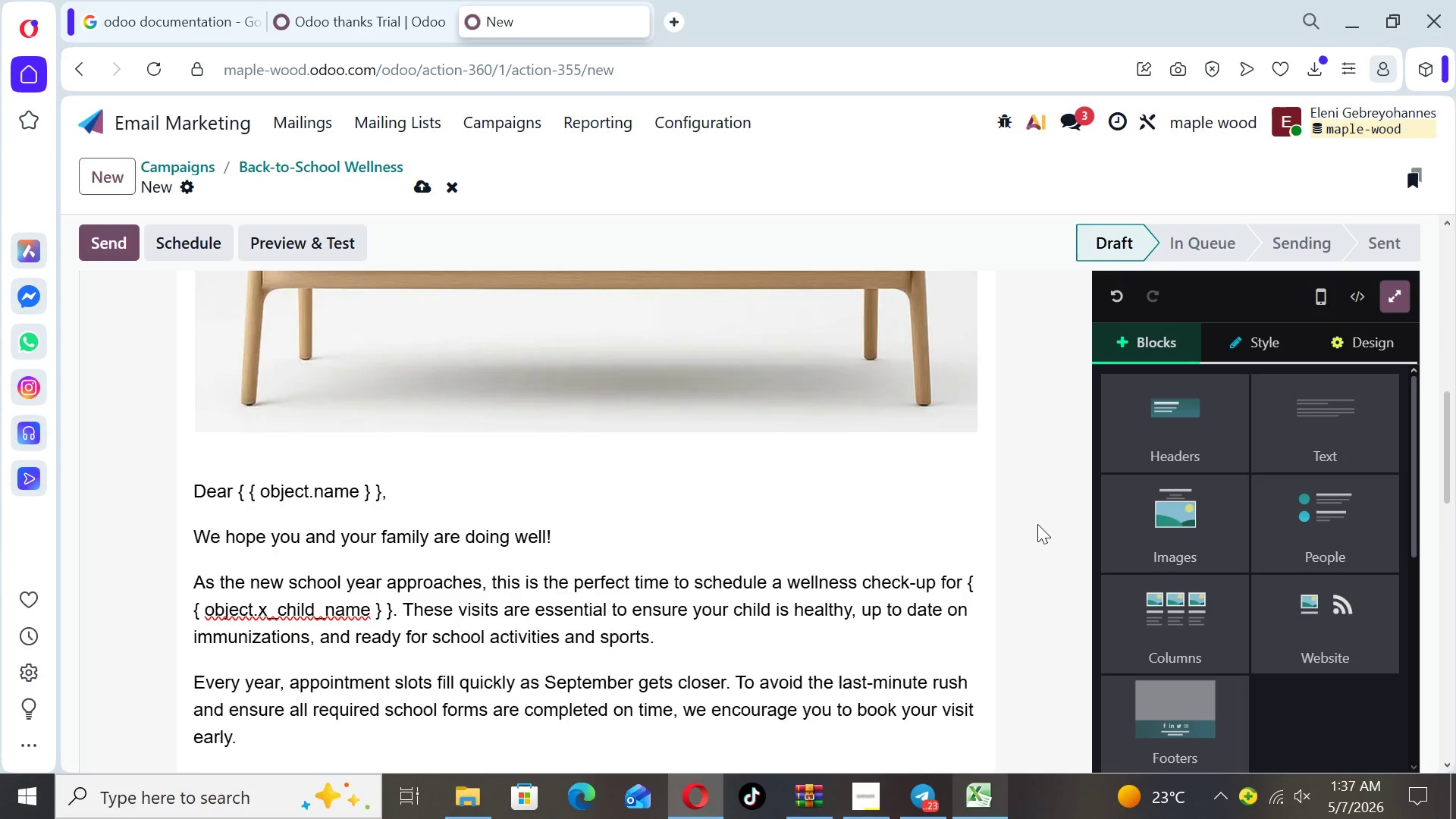 
key(ArrowUp)
 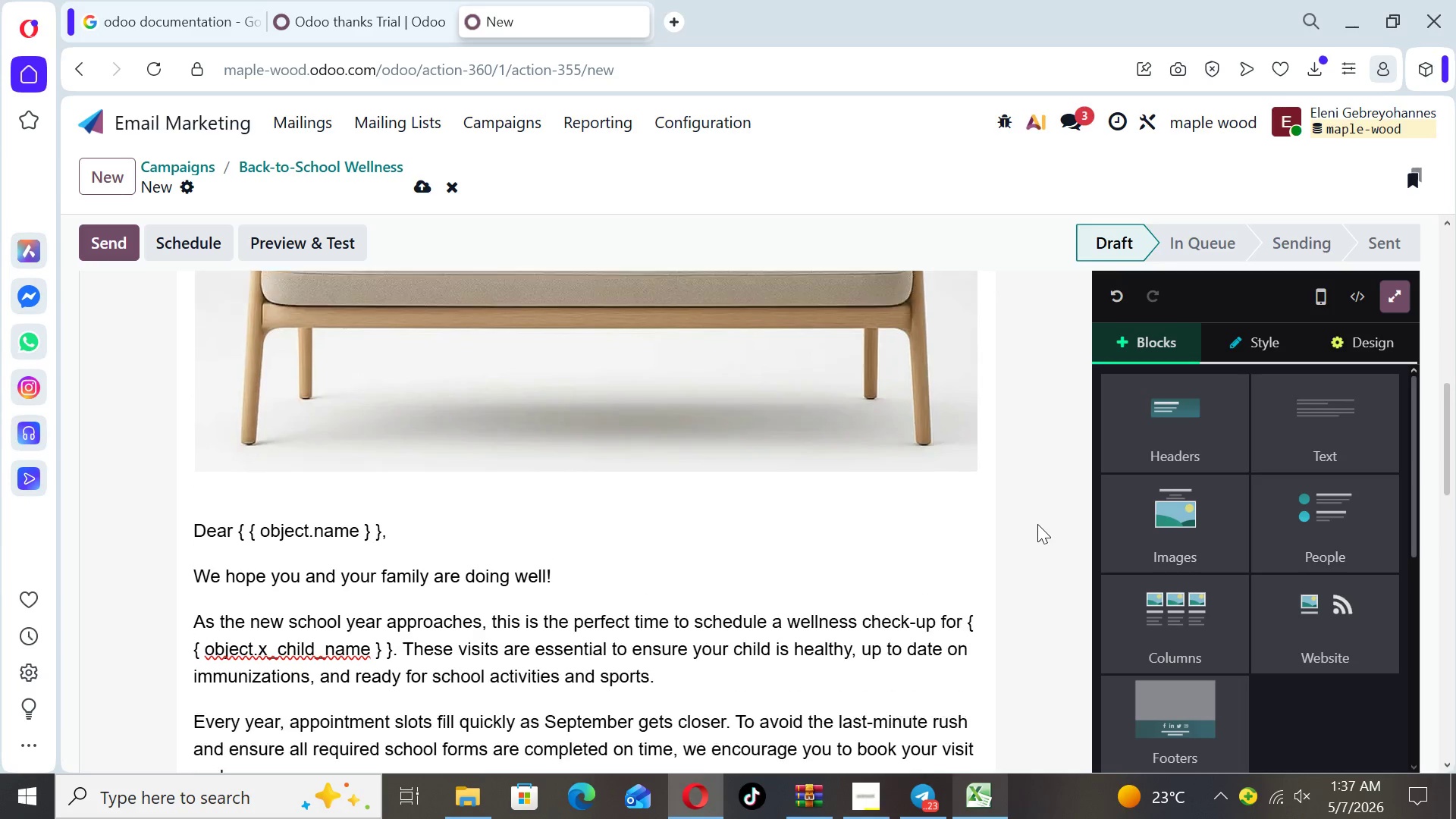 
key(ArrowUp)
 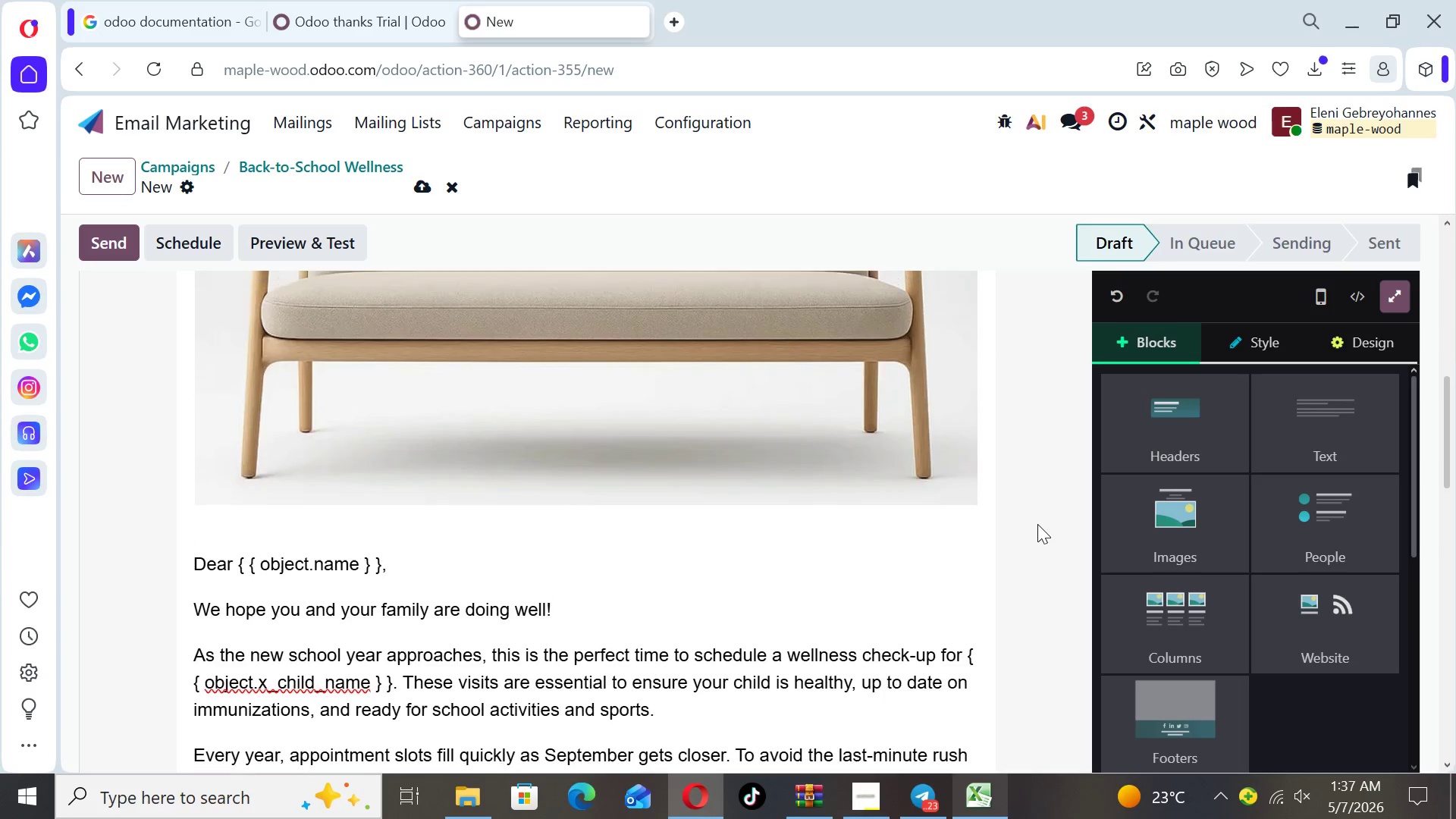 
key(ArrowUp)
 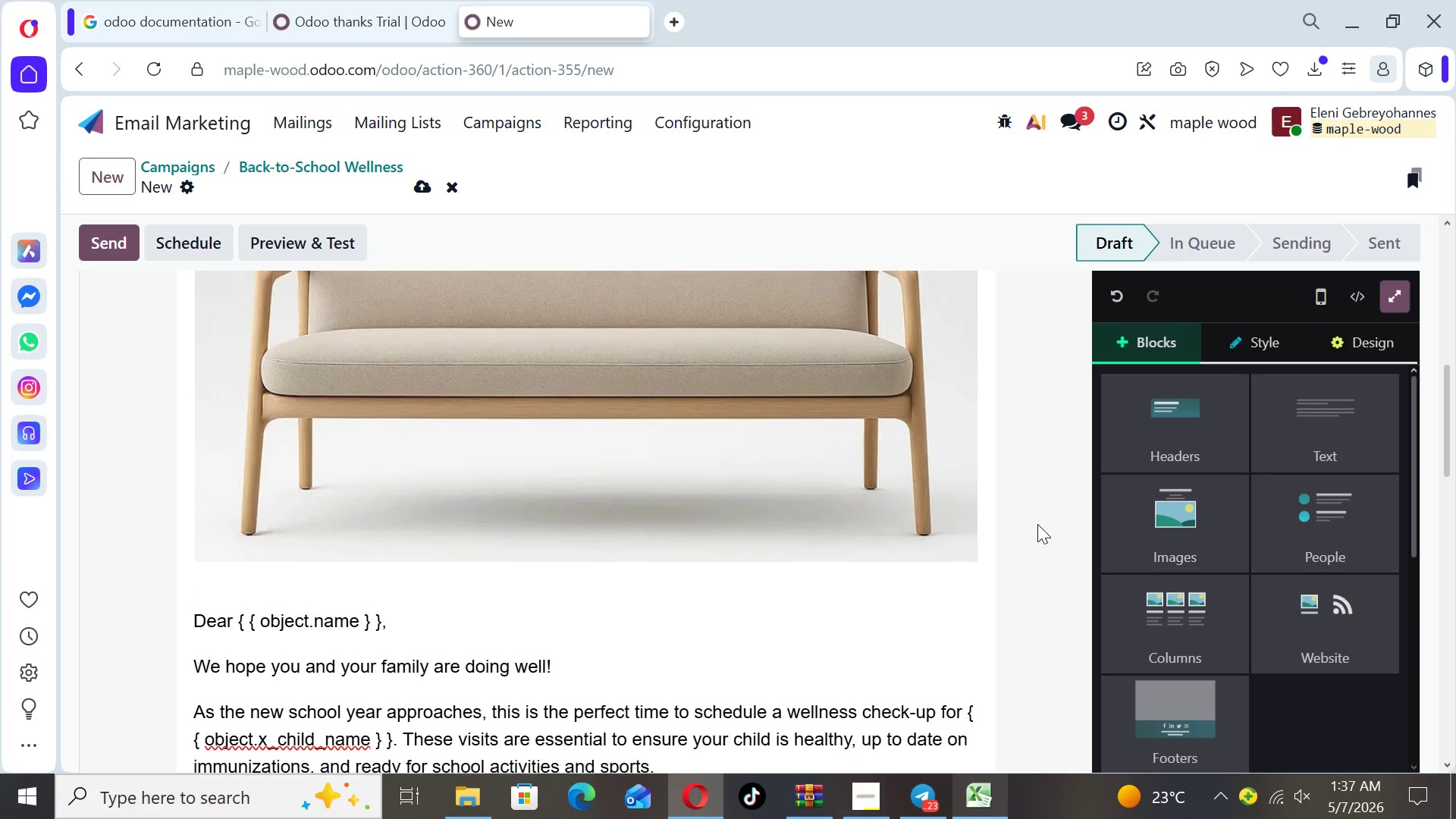 
key(ArrowUp)
 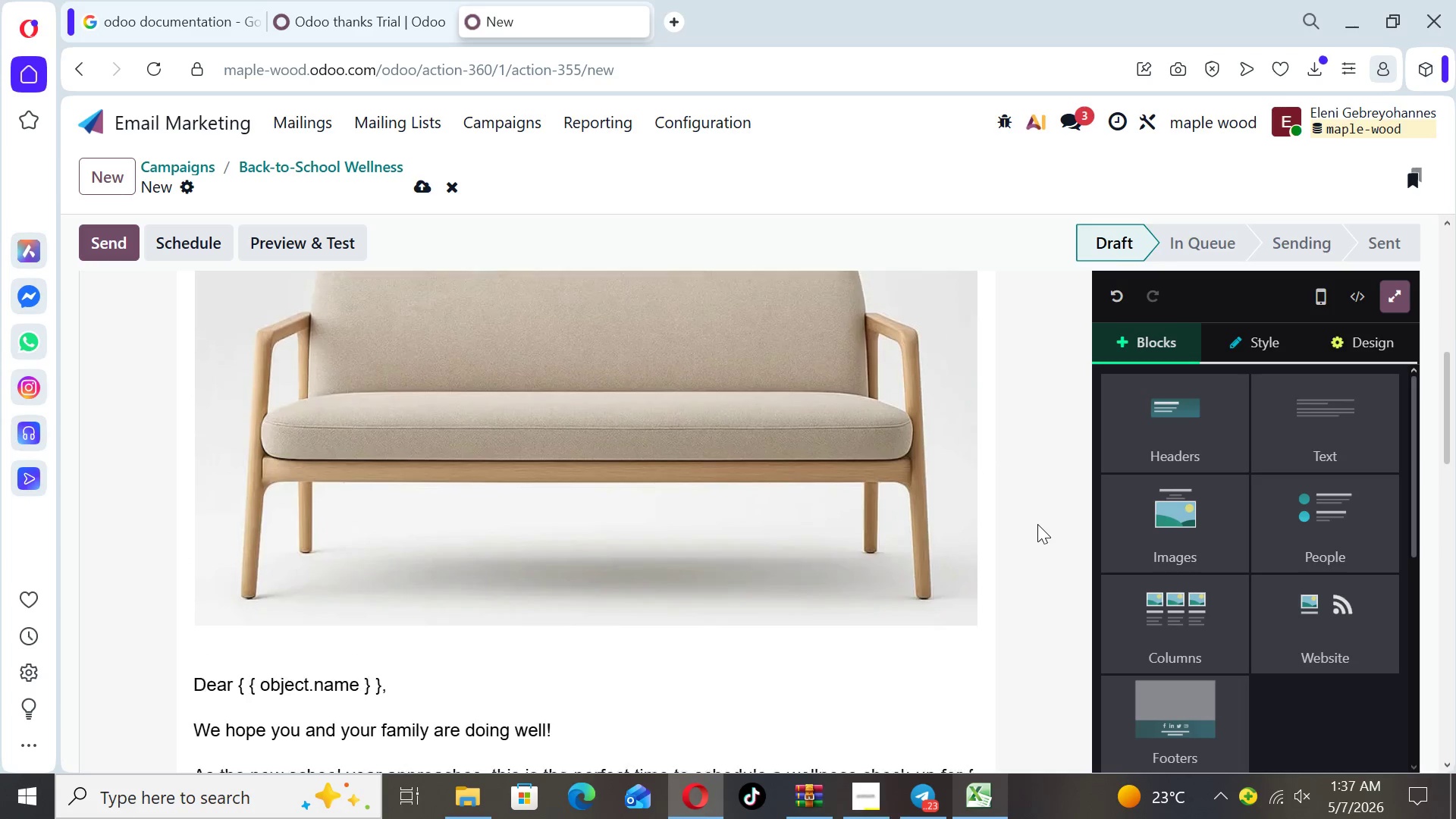 
key(ArrowUp)
 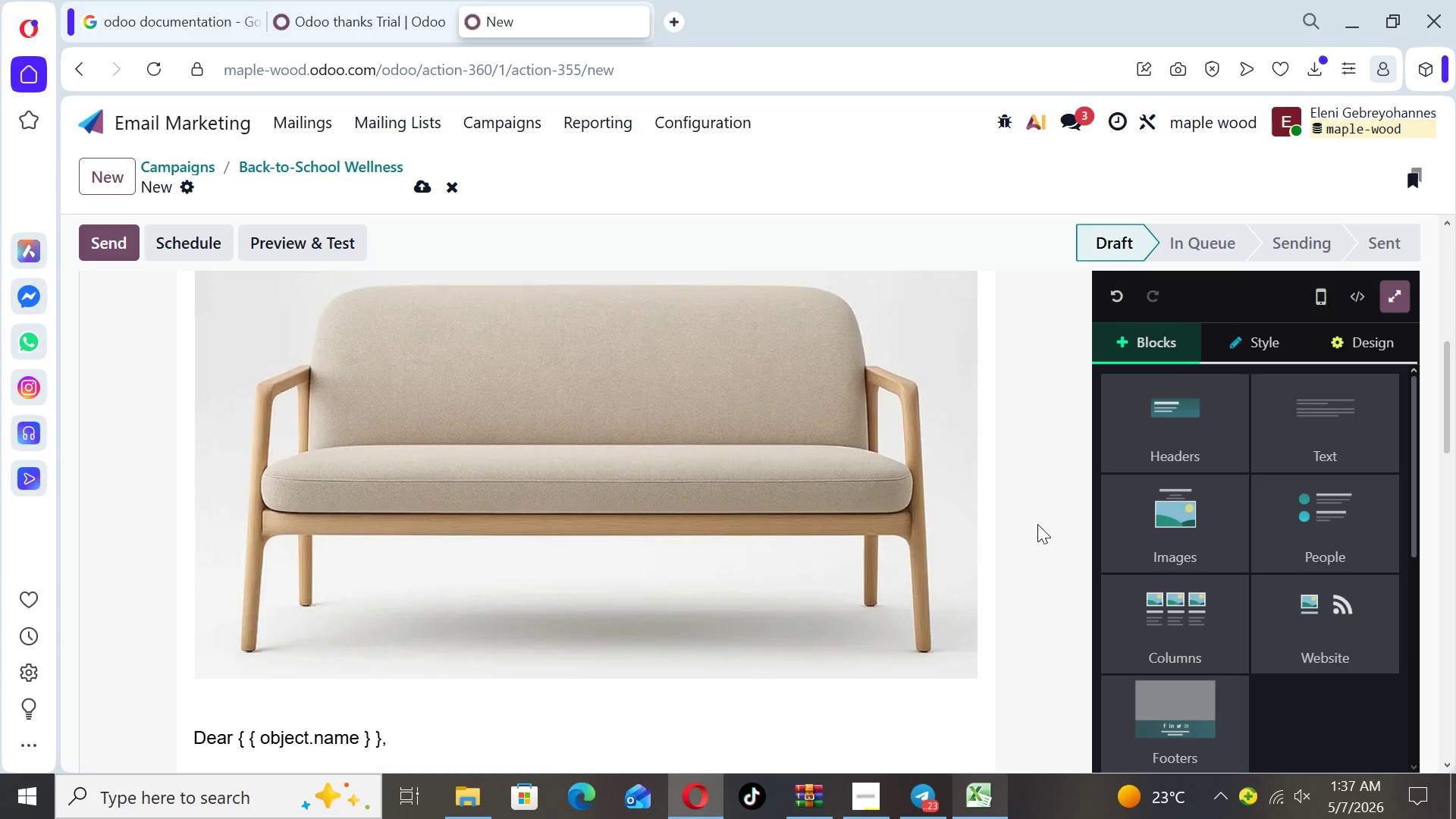 
key(ArrowUp)
 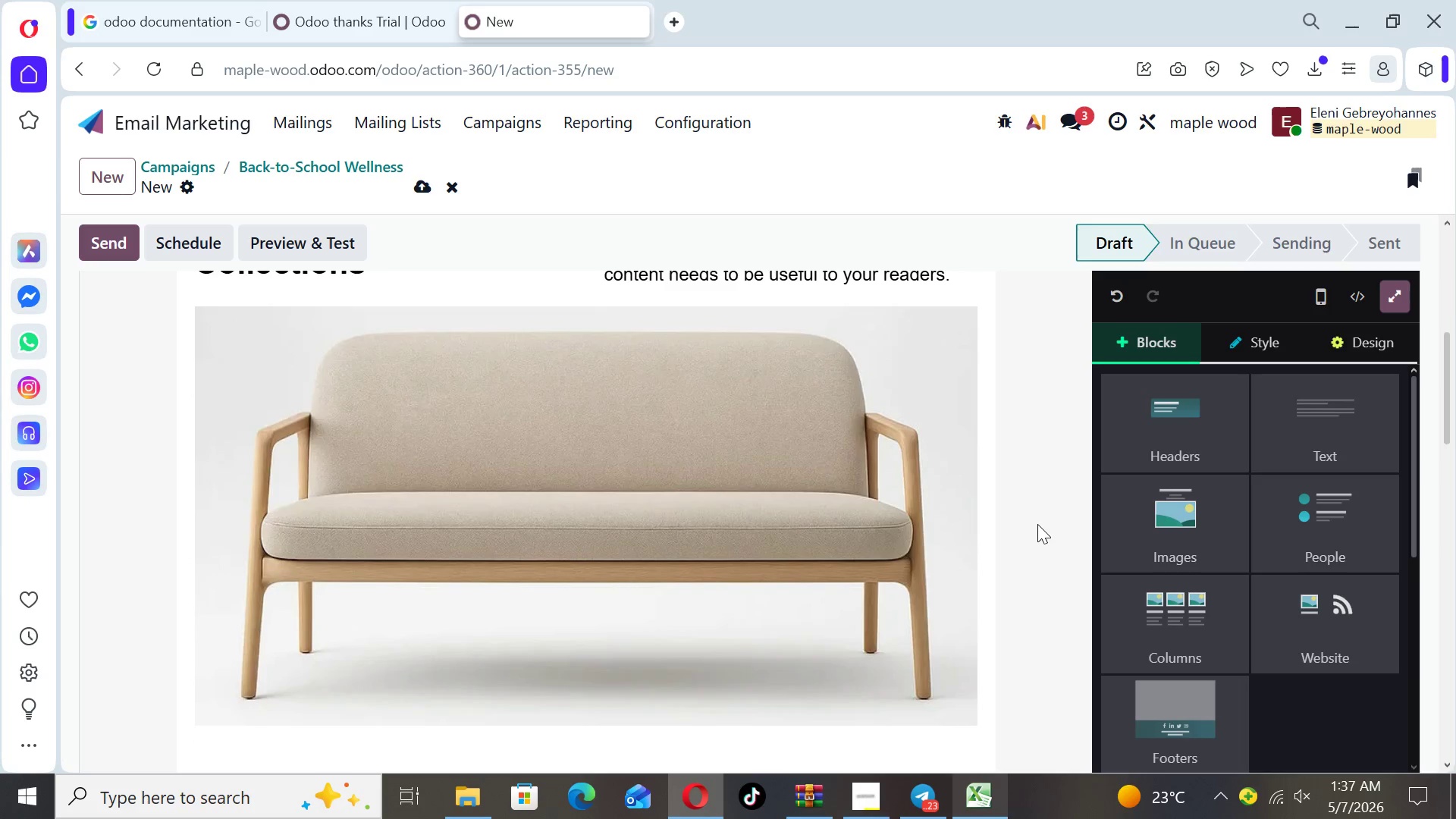 
key(ArrowUp)
 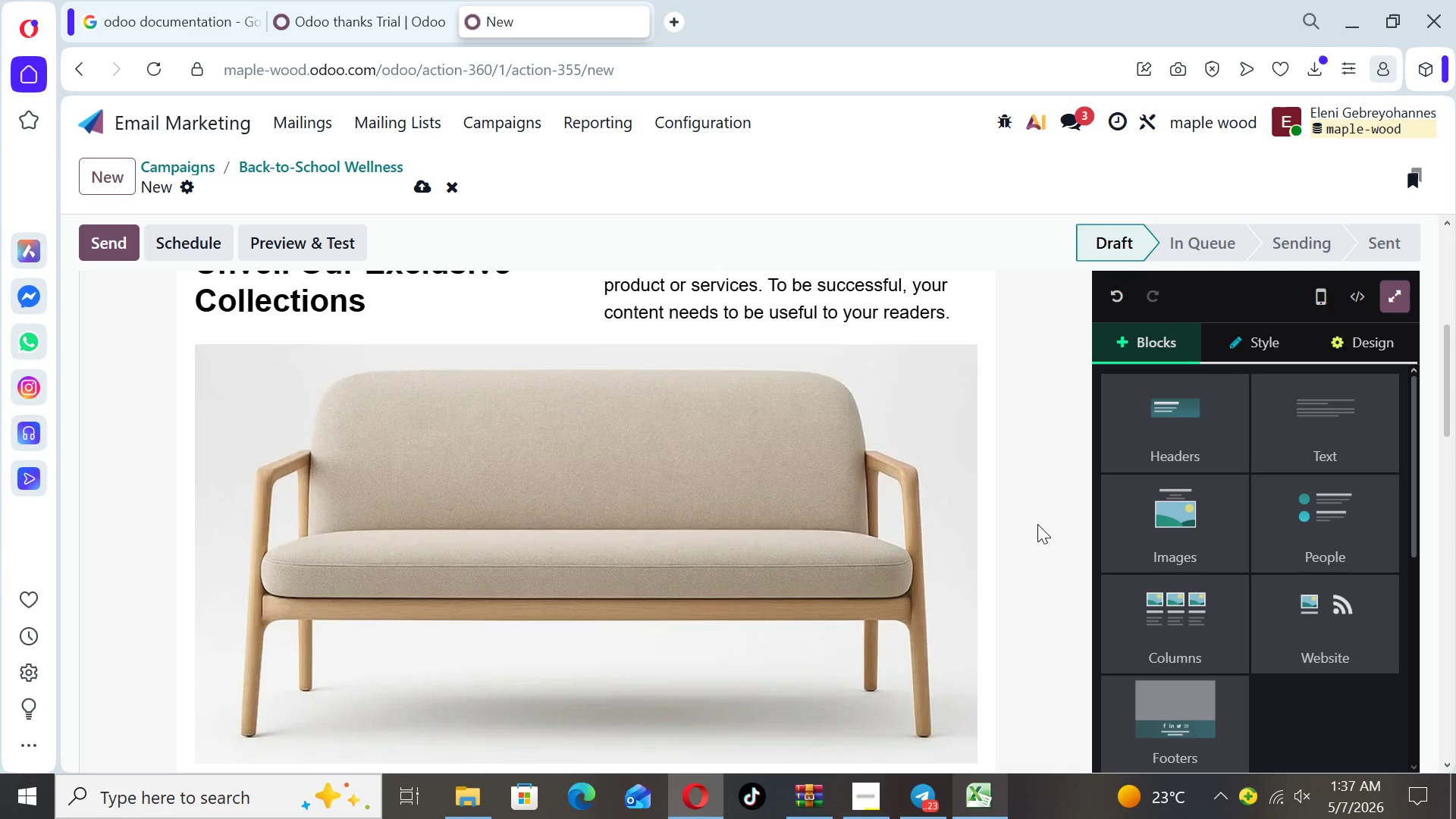 
key(ArrowUp)
 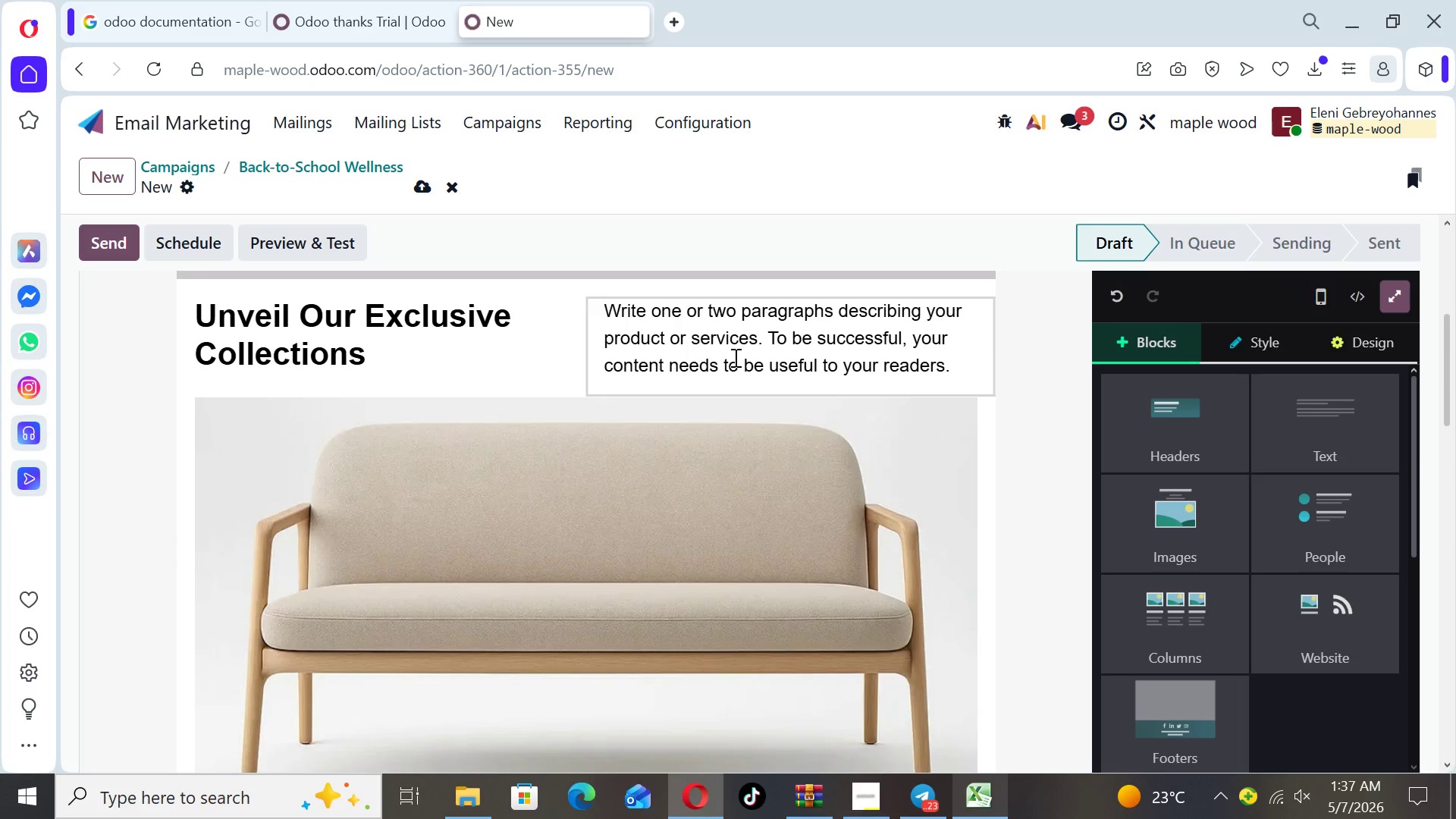 
left_click([733, 346])
 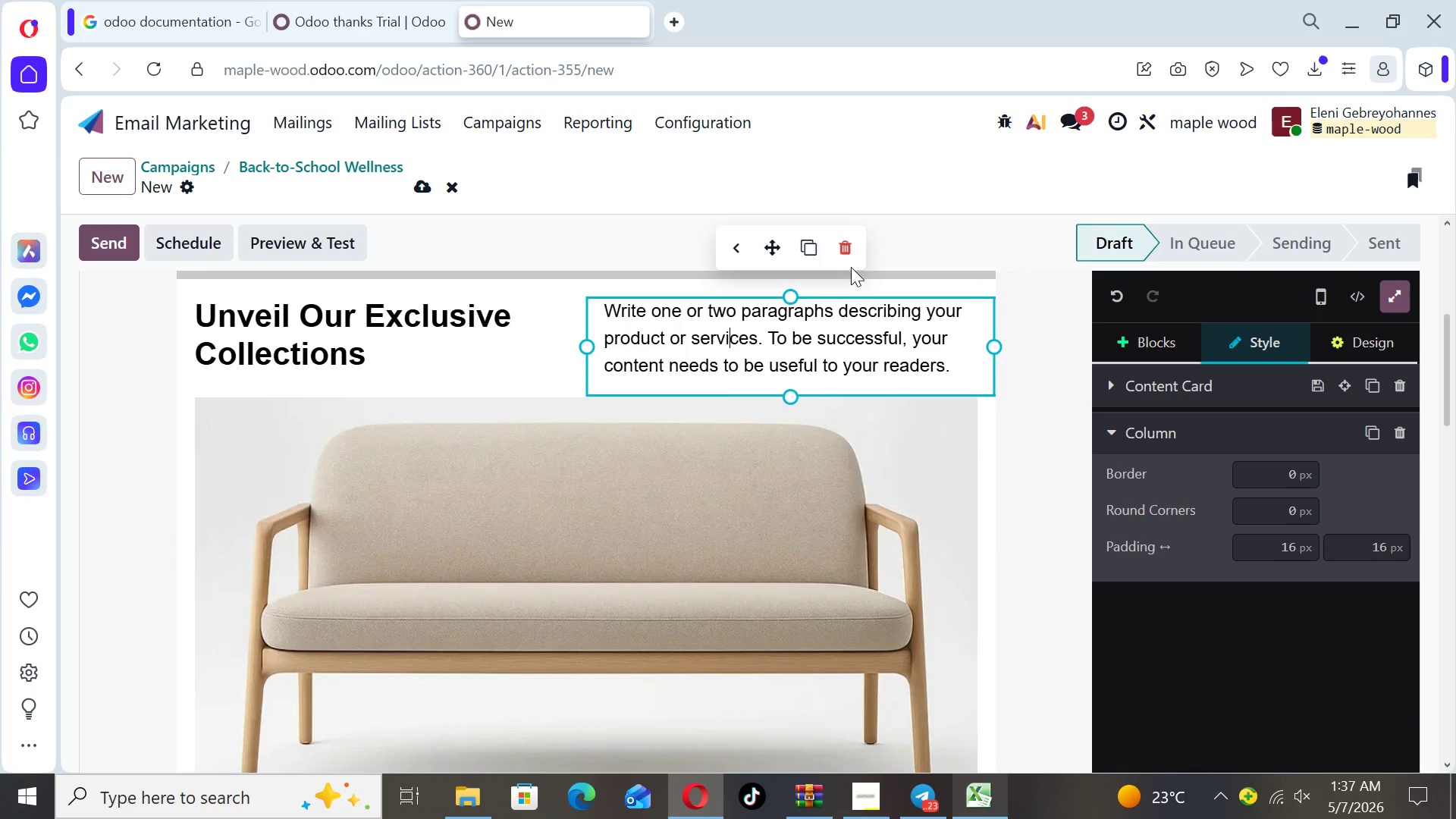 
left_click([849, 245])
 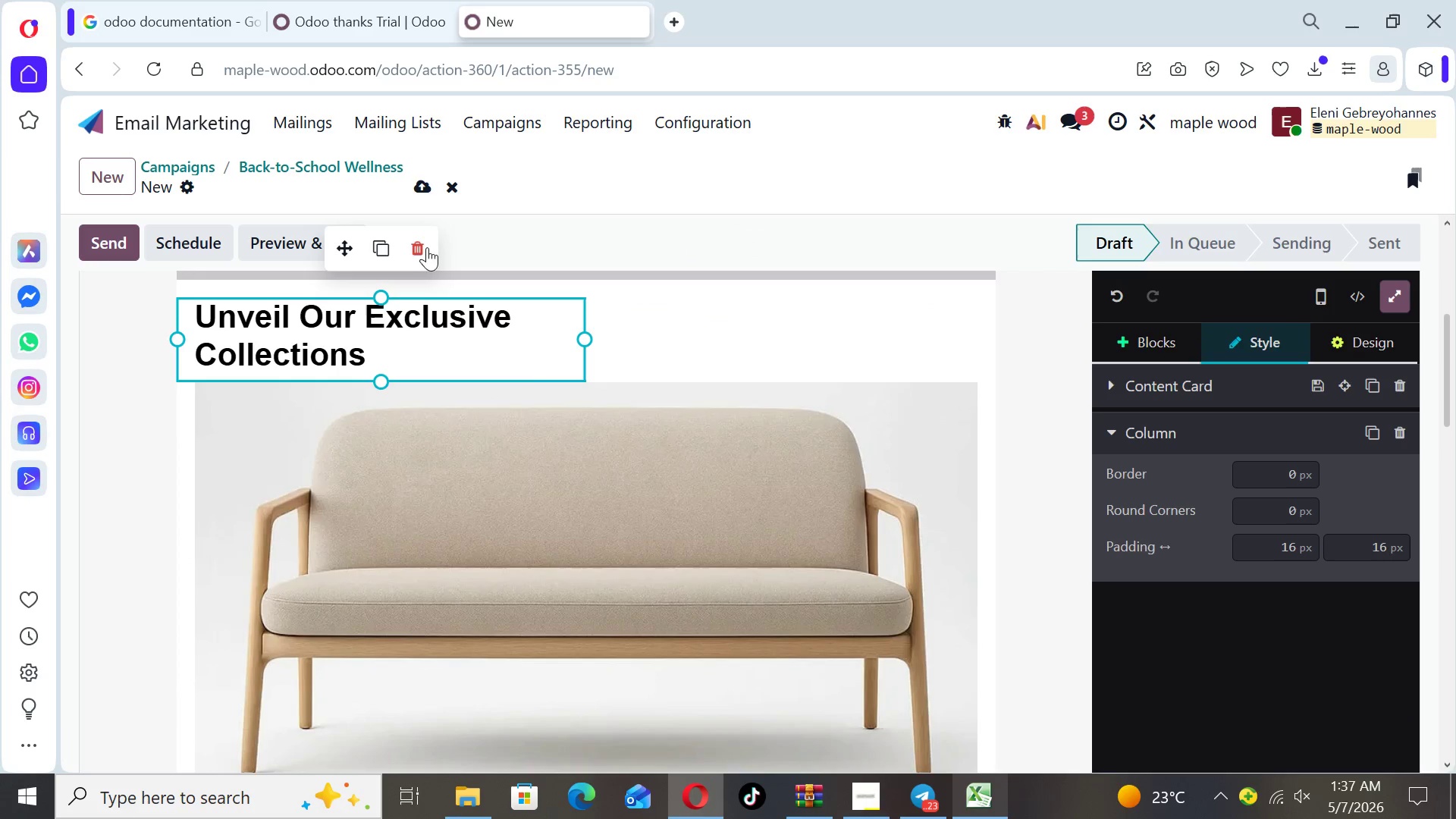 
left_click([416, 243])
 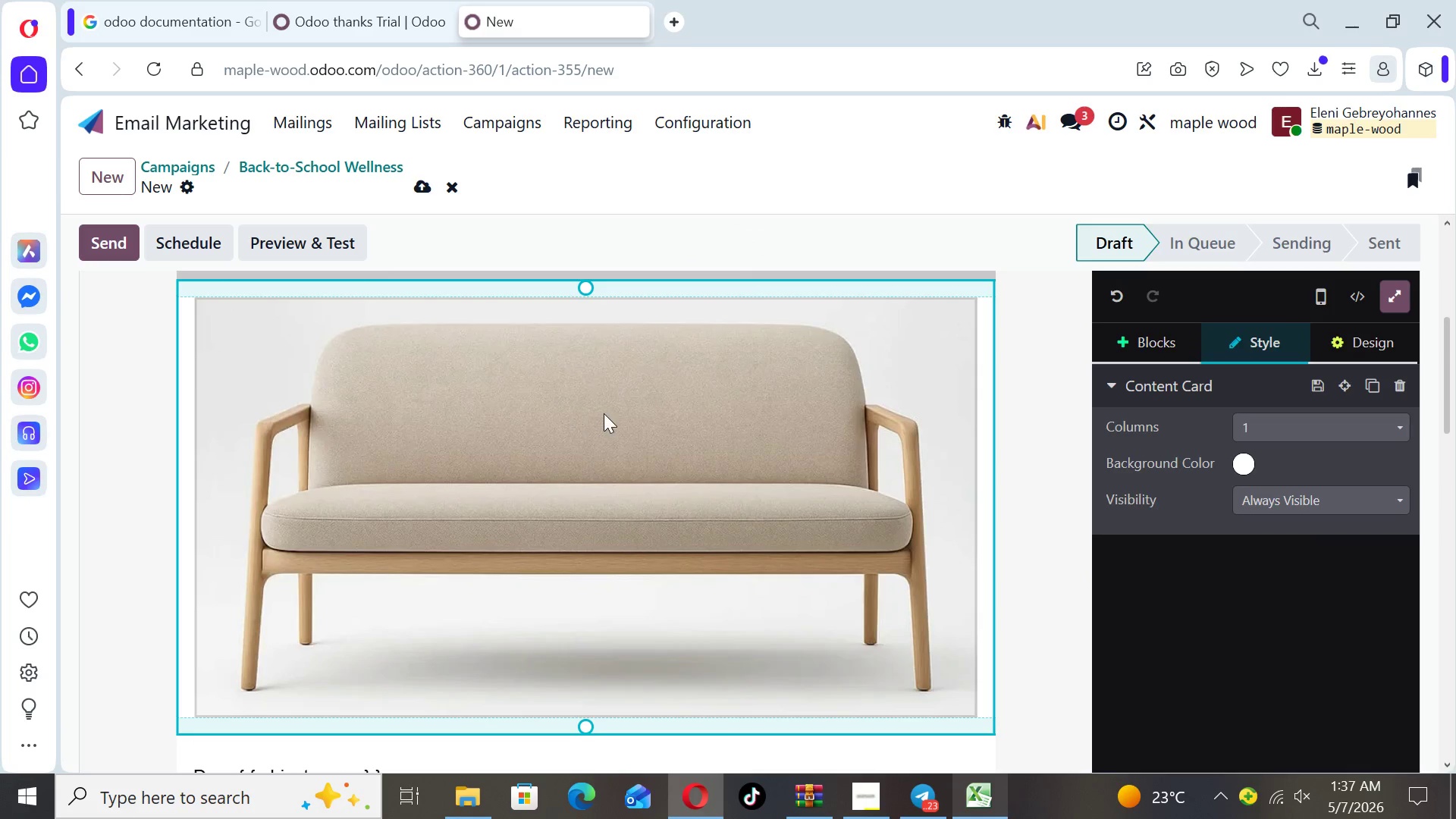 
double_click([604, 413])
 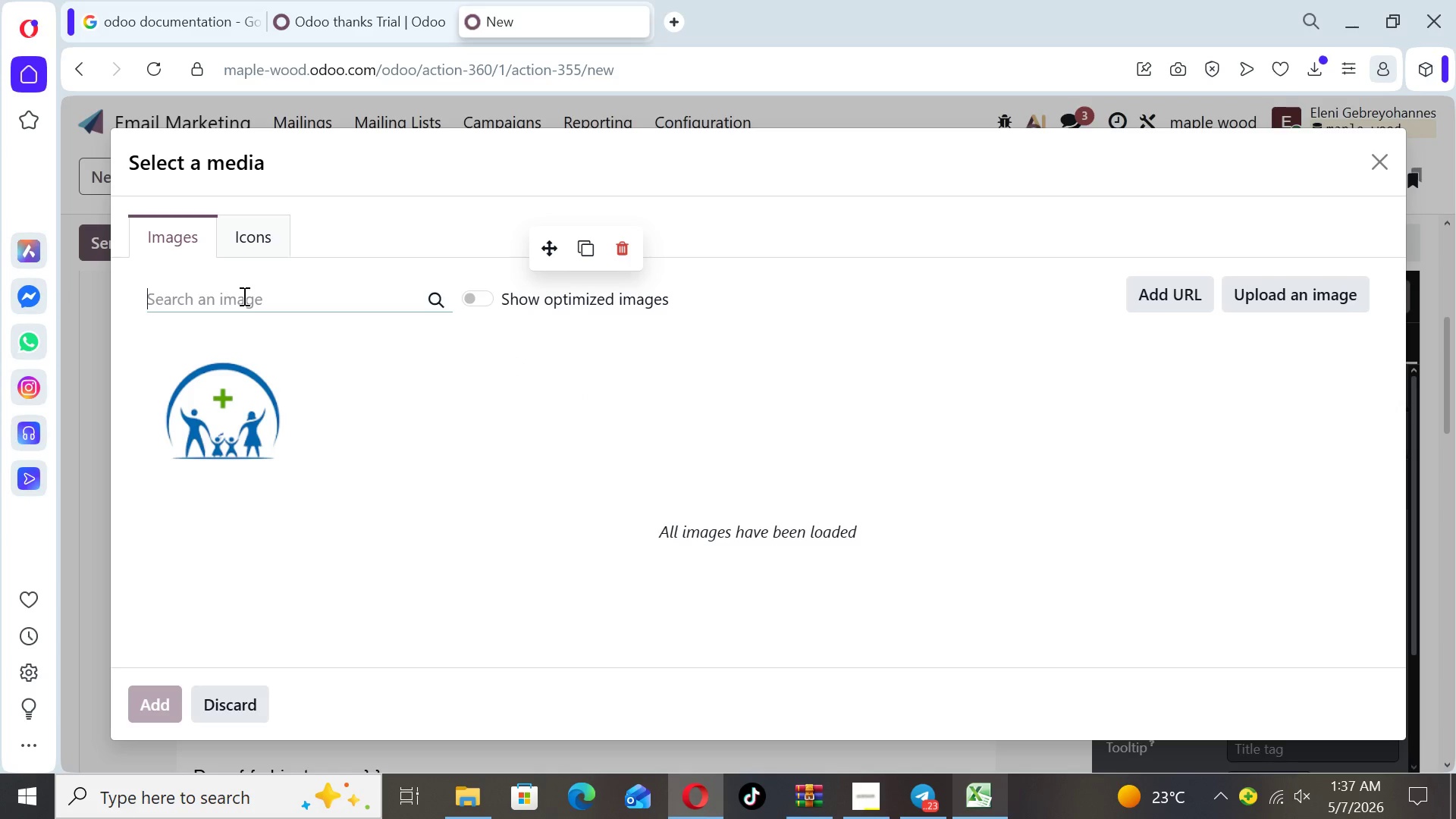 
wait(7.53)
 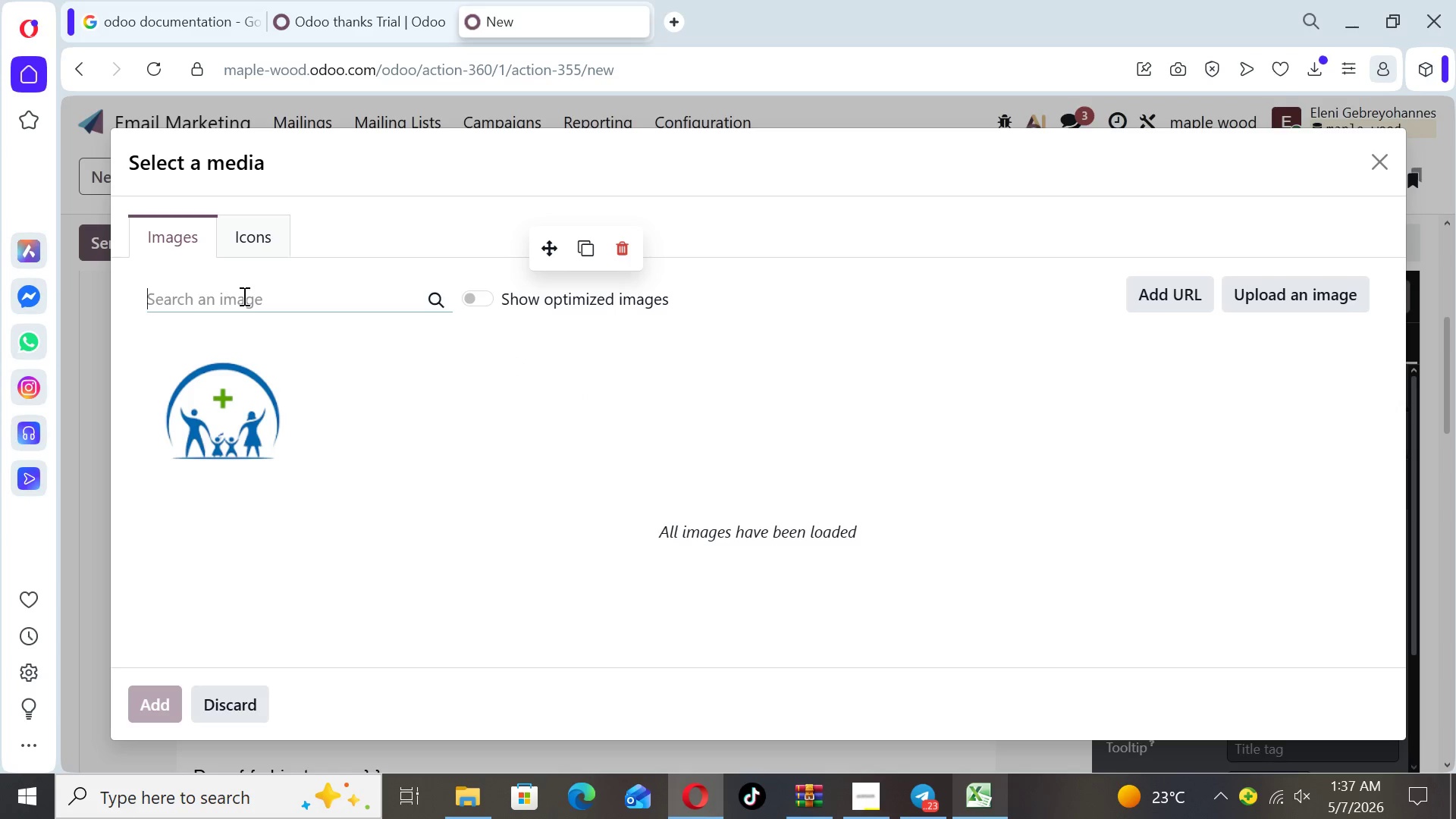 
type(child healthcare)
 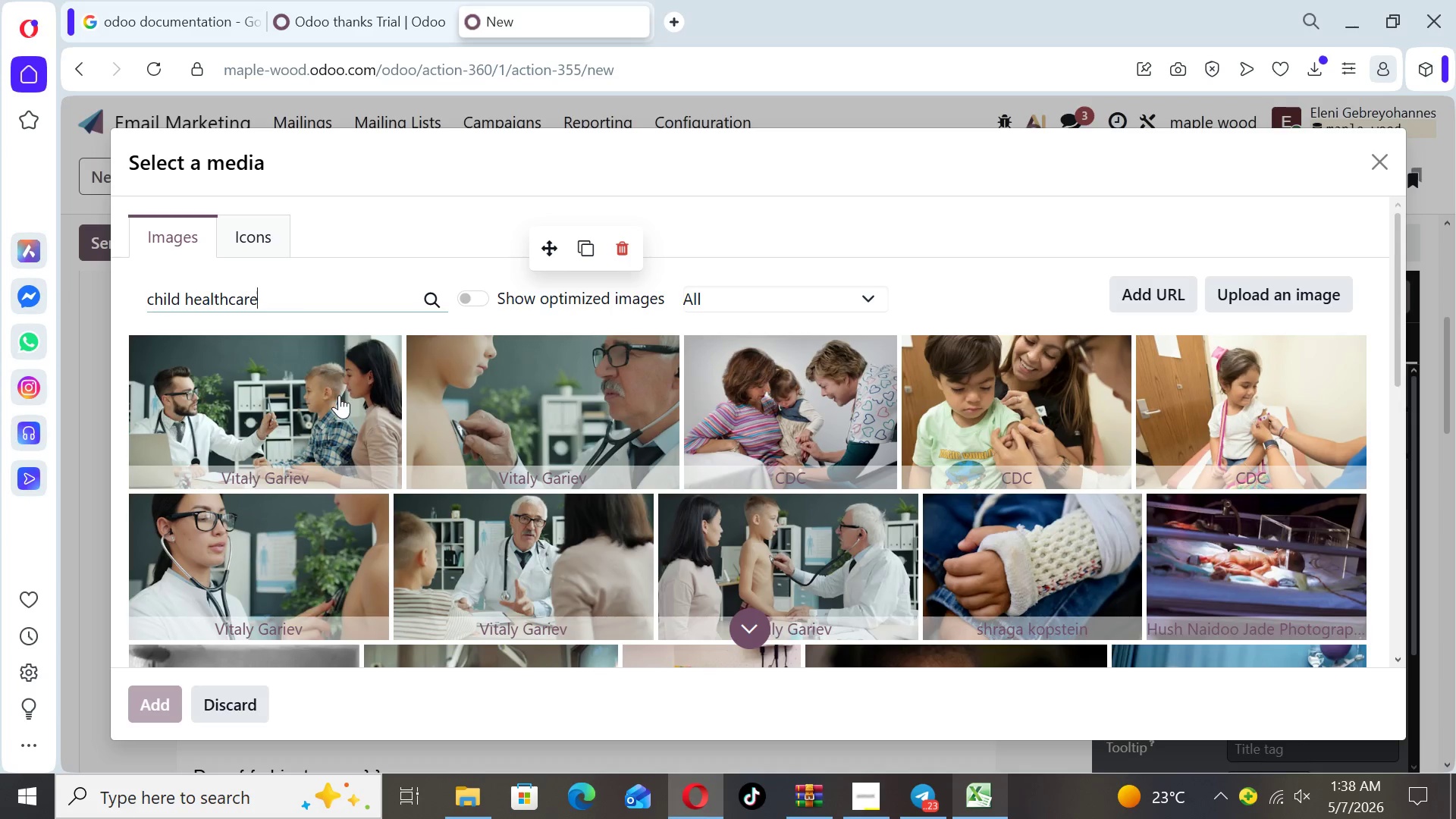 
wait(15.59)
 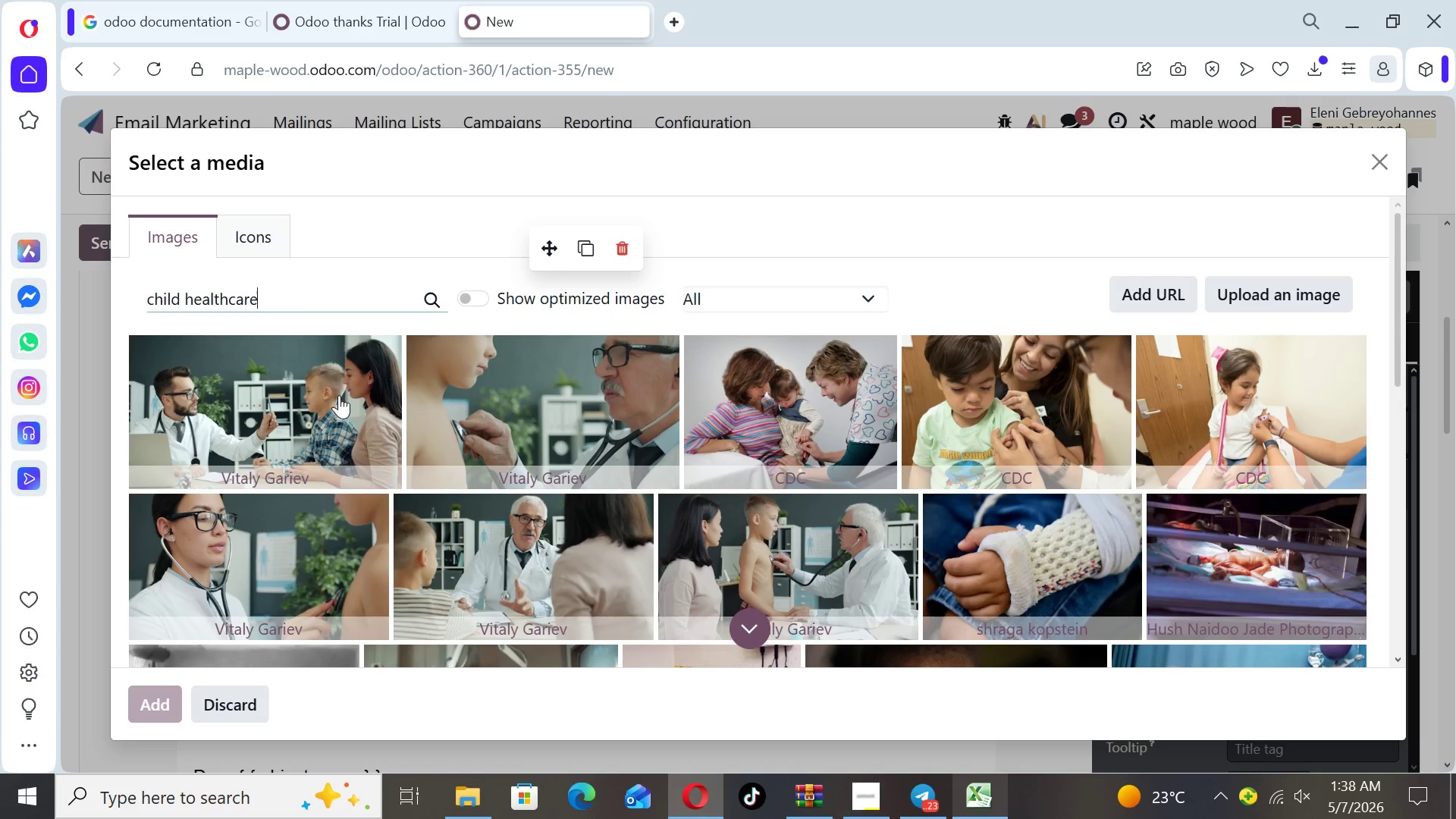 
left_click_drag(start_coordinate=[1400, 353], to_coordinate=[1410, 487])
 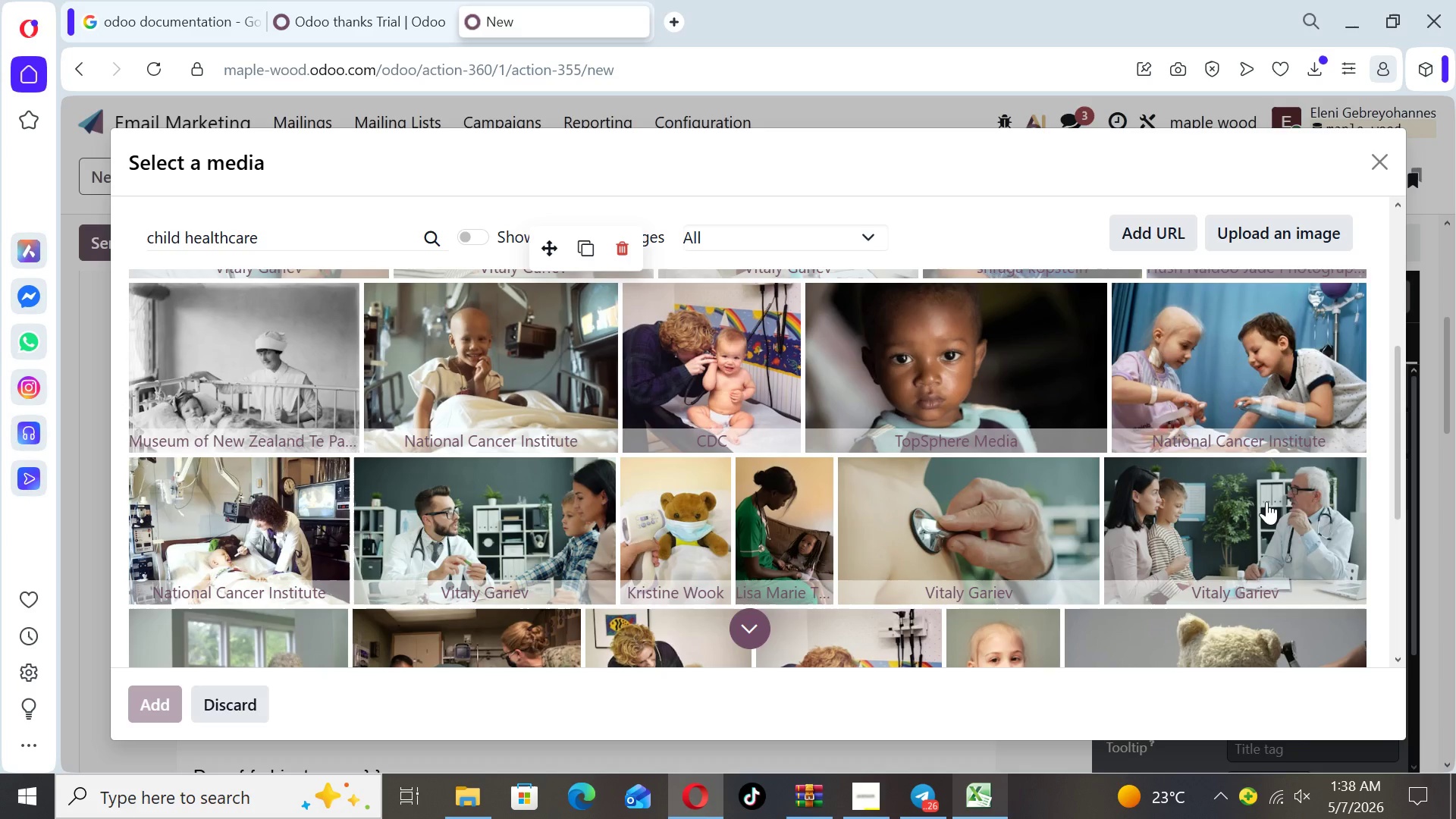 
left_click([1266, 501])
 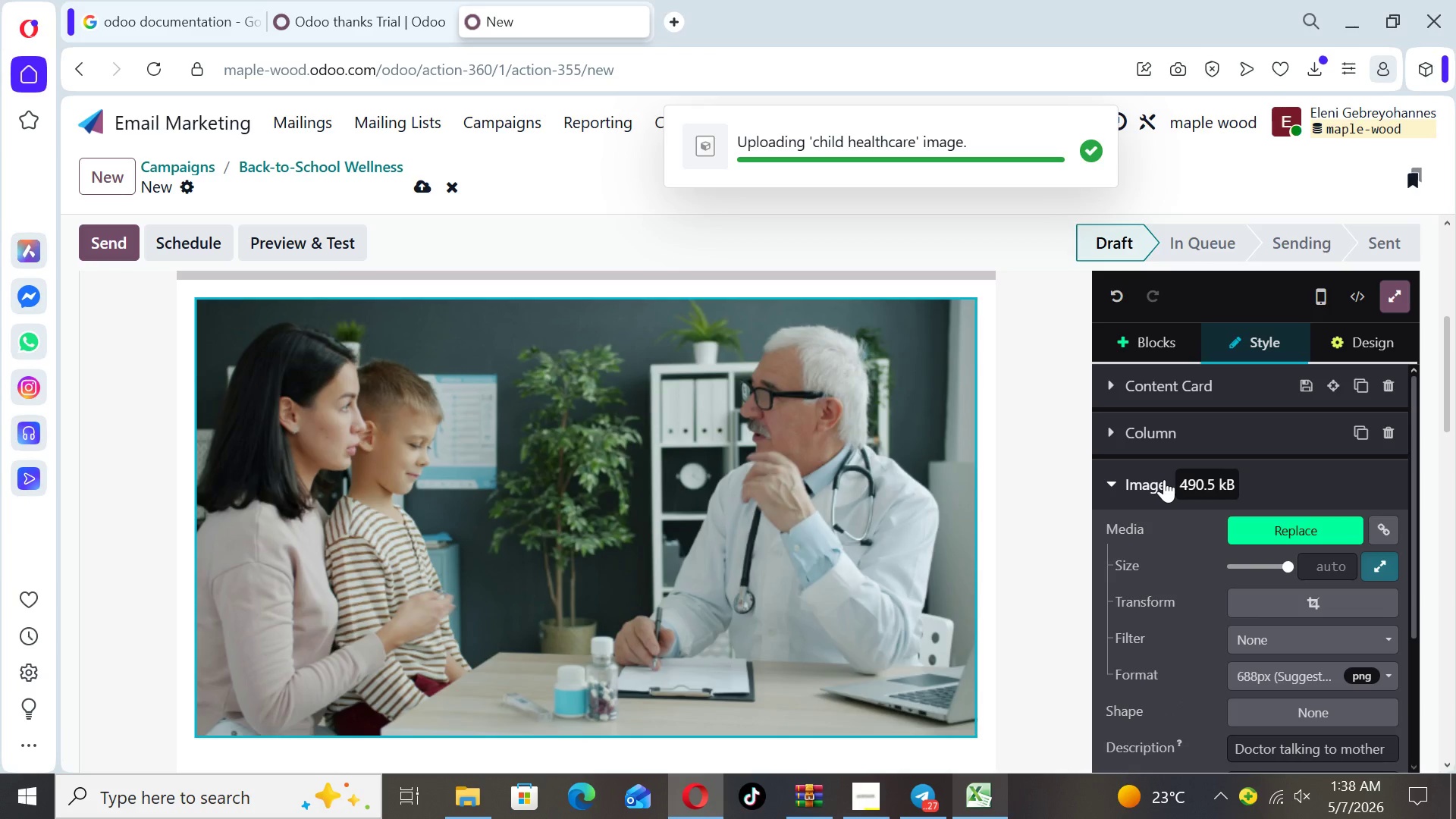 
wait(5.75)
 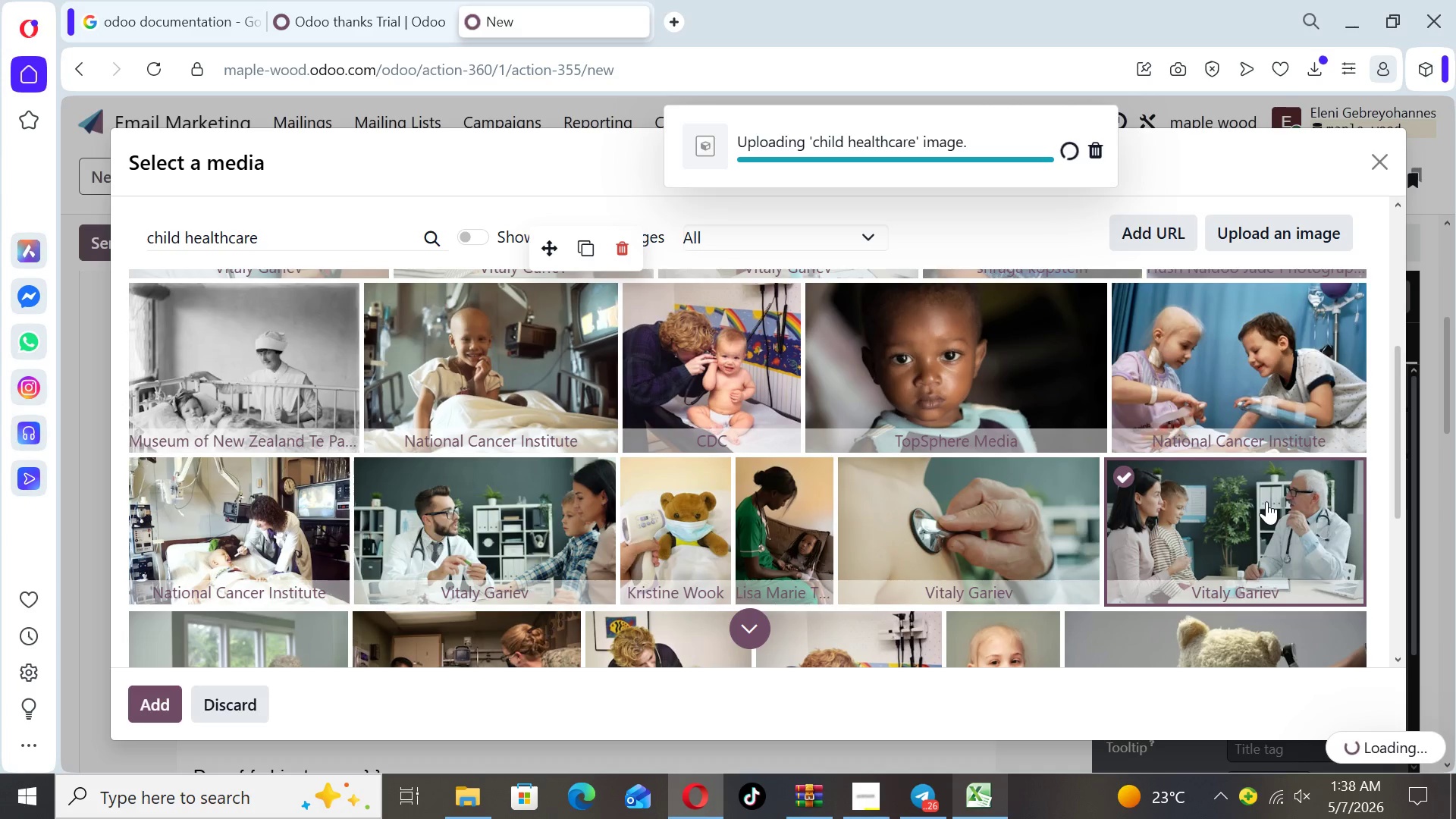 
left_click([1021, 422])
 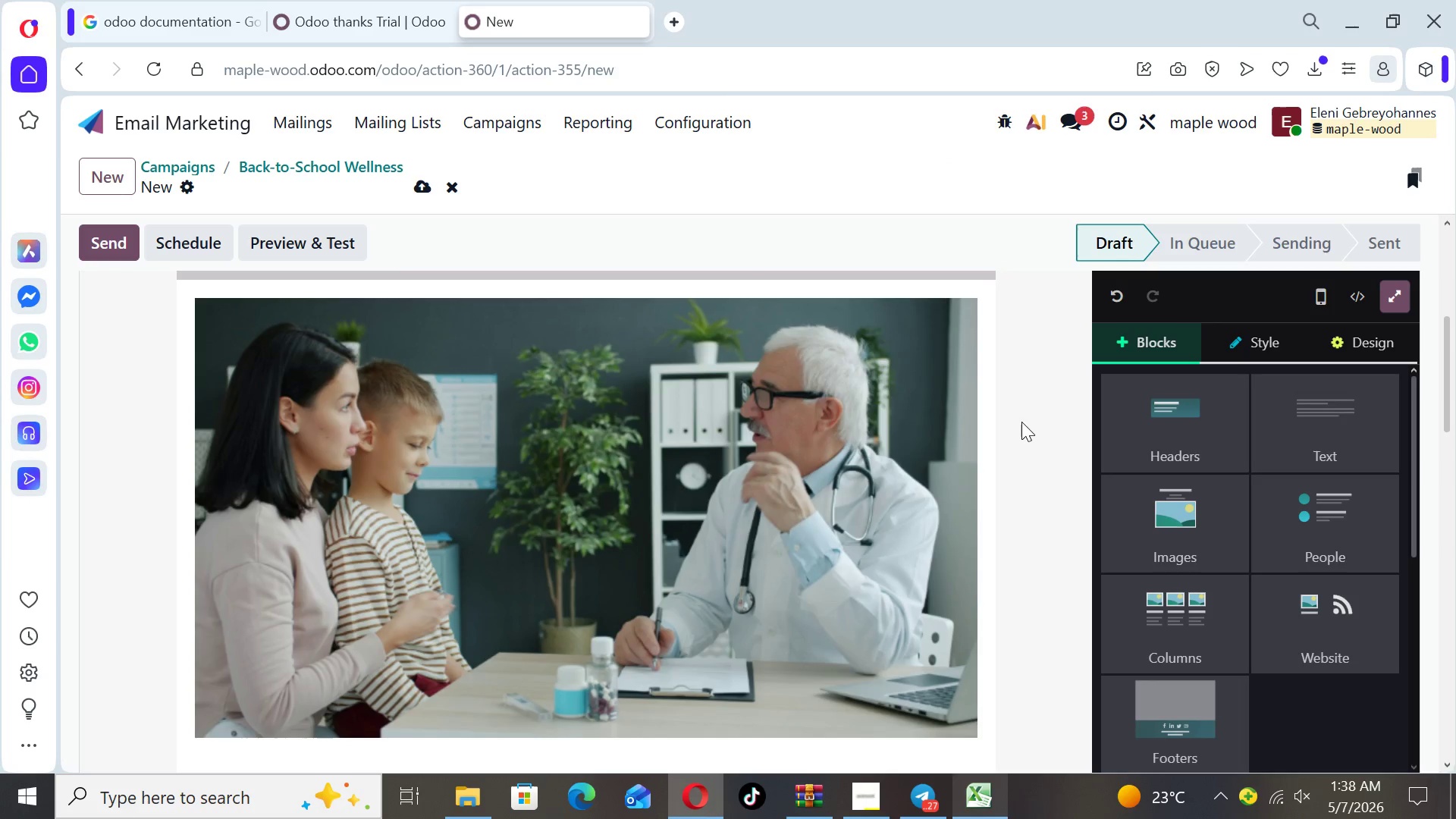 
key(ArrowUp)
 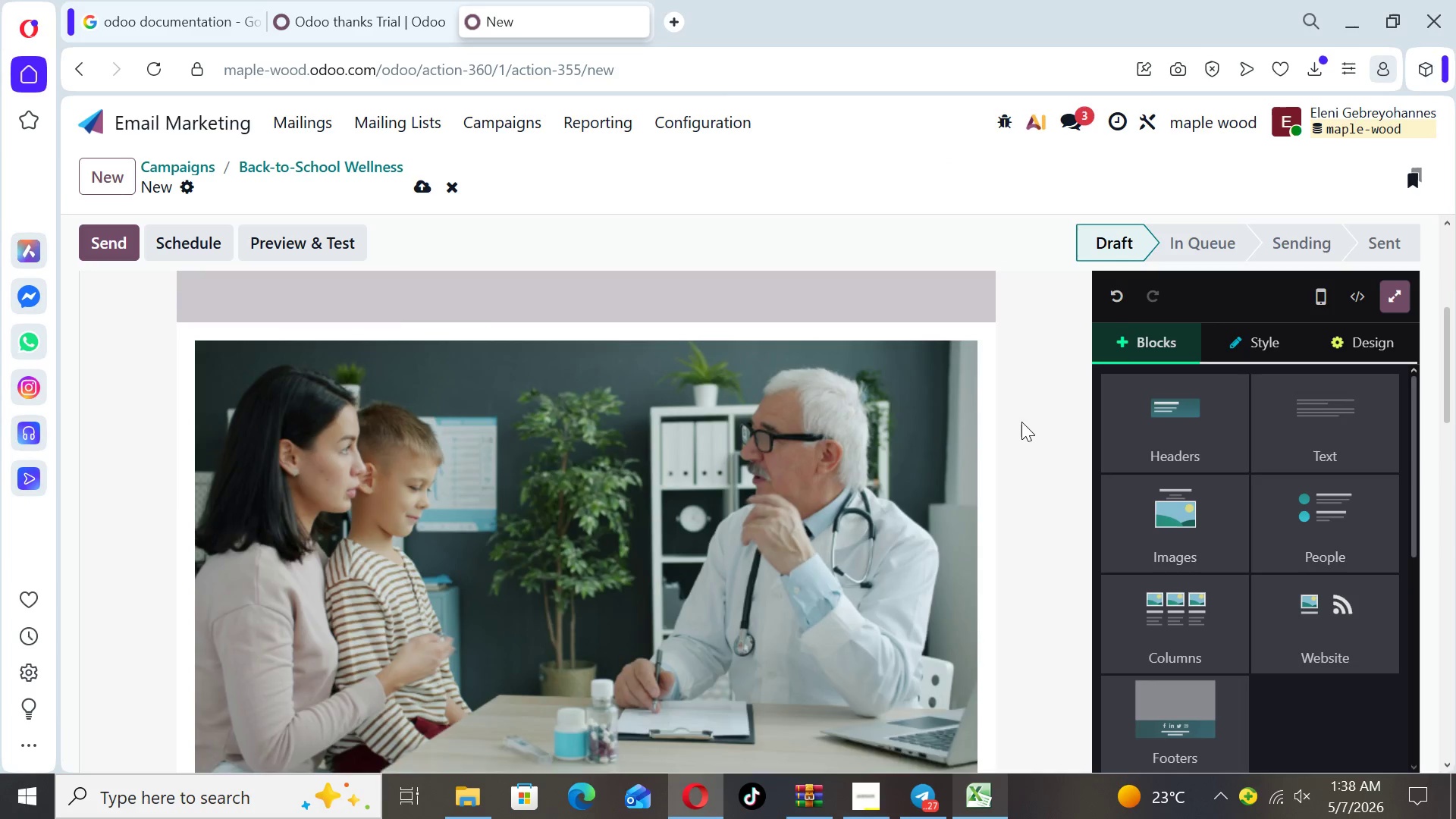 
key(ArrowUp)
 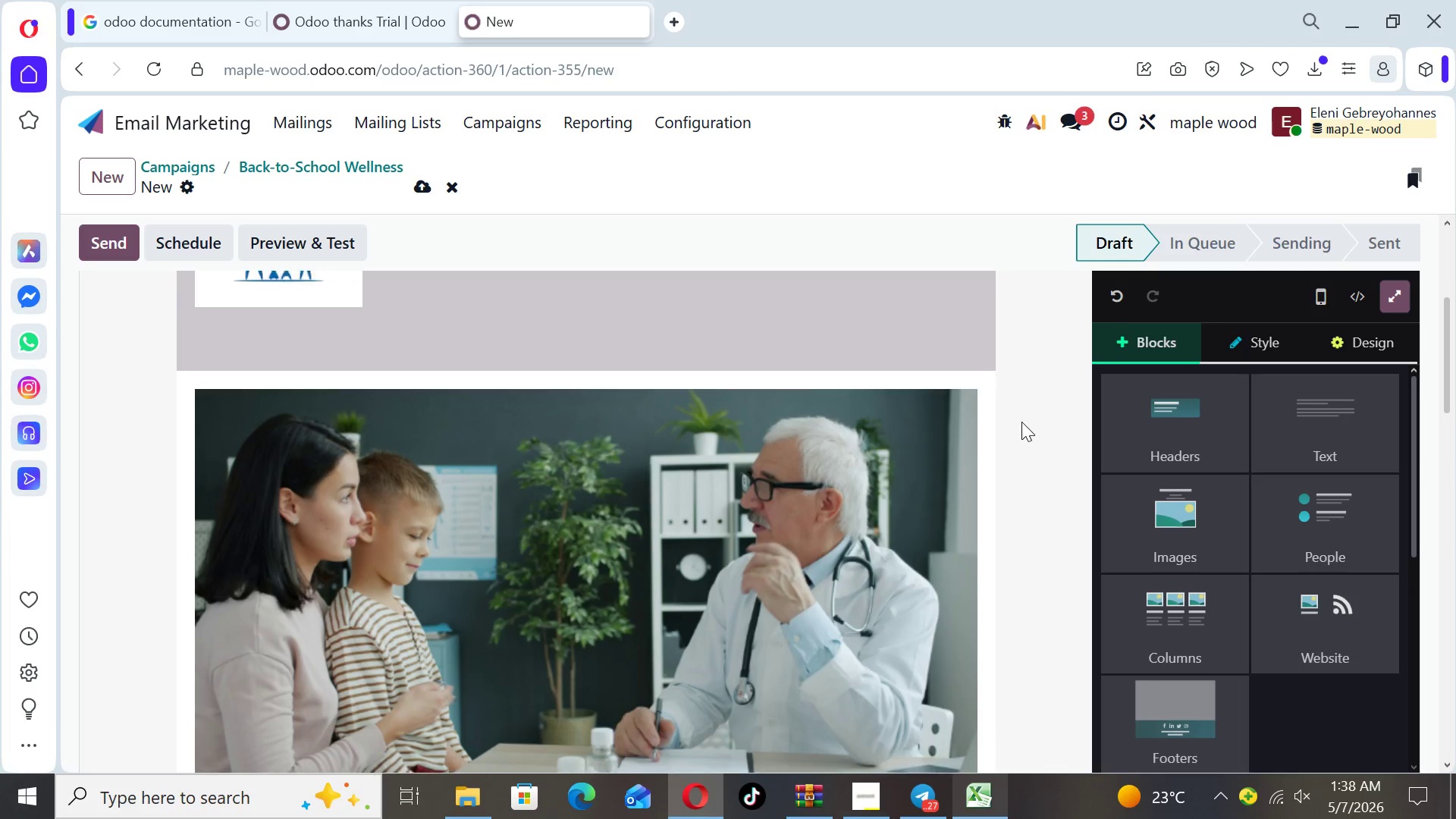 
key(ArrowUp)
 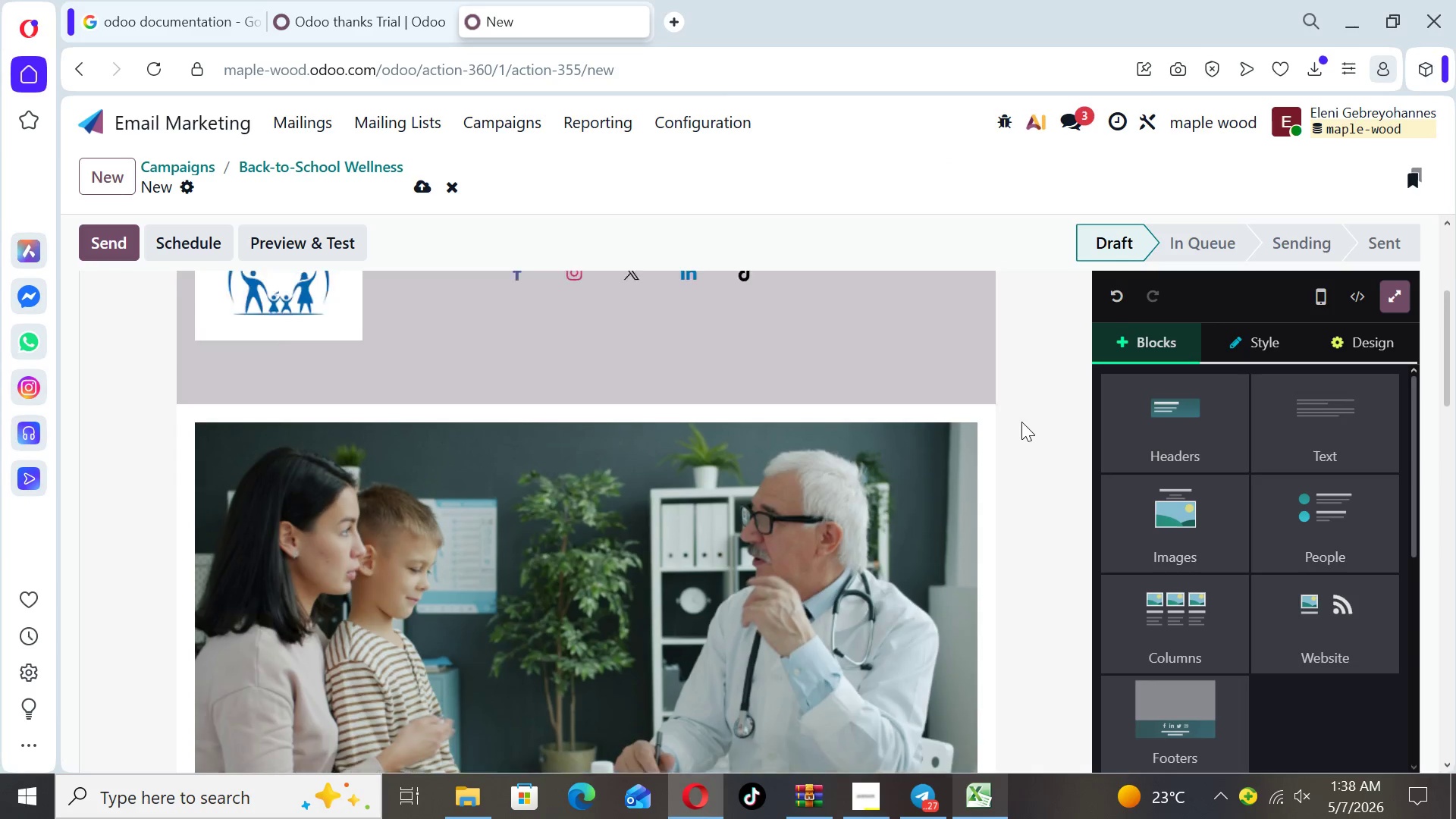 
key(ArrowUp)
 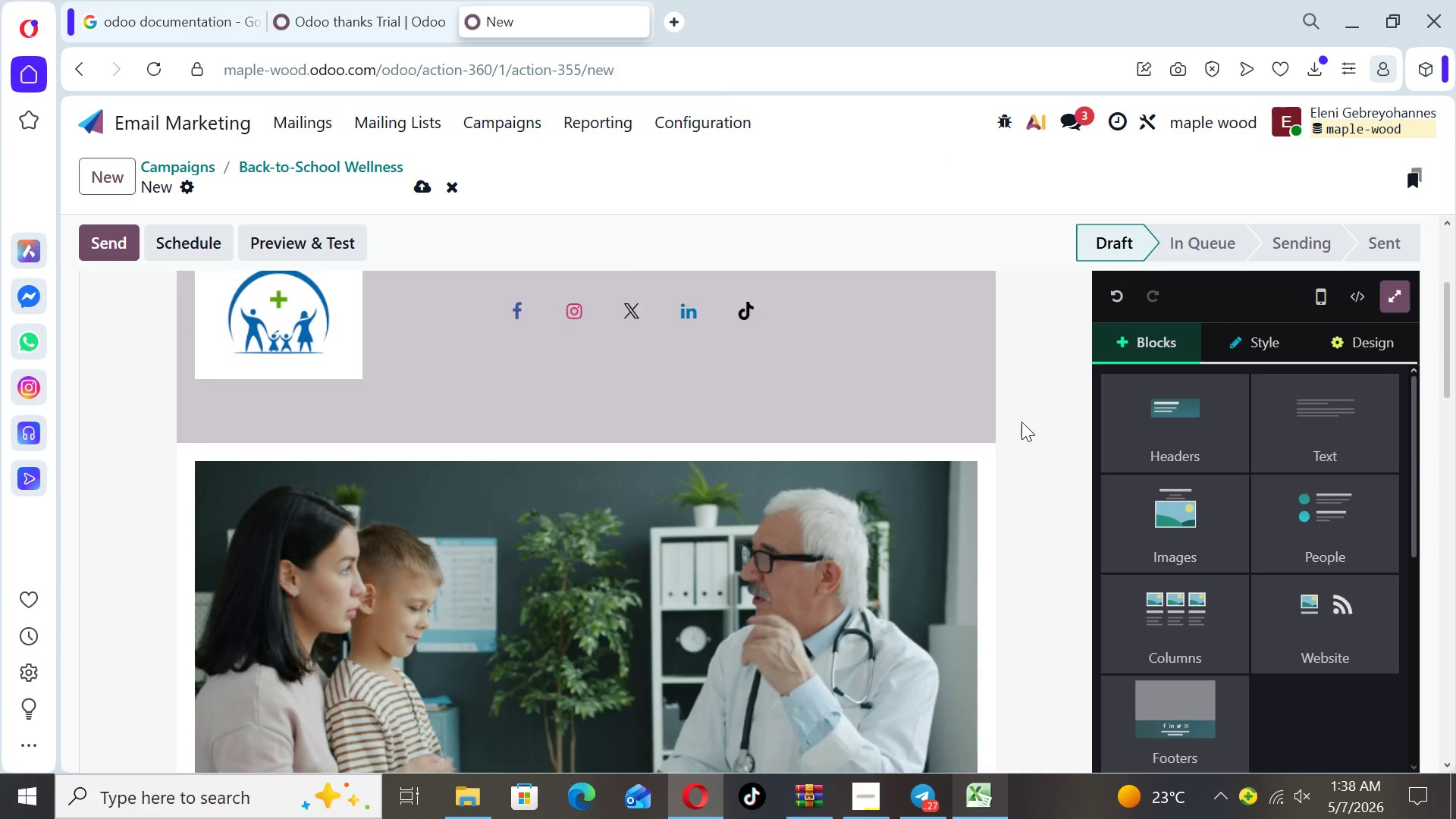 
key(ArrowUp)
 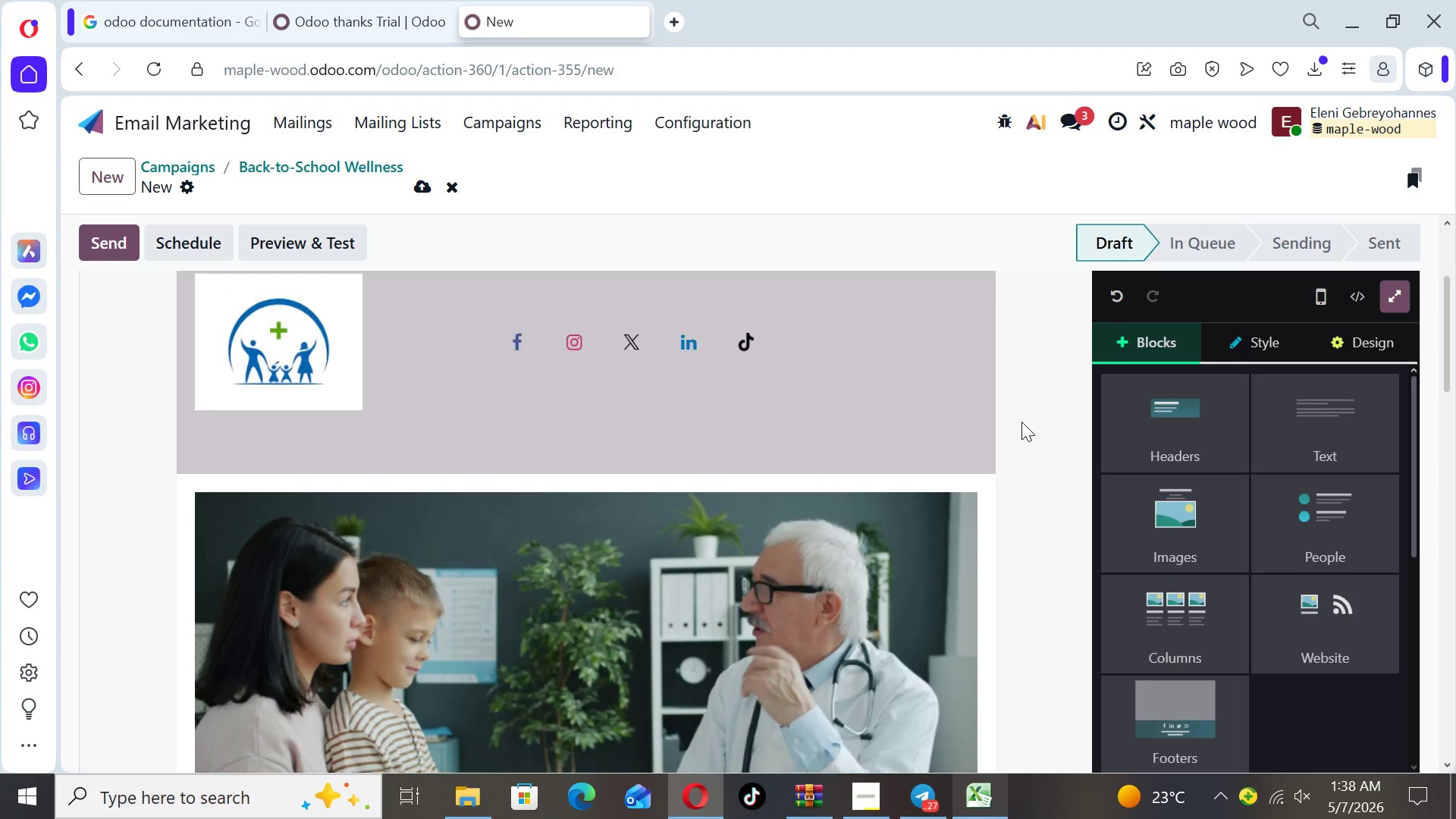 
key(ArrowUp)
 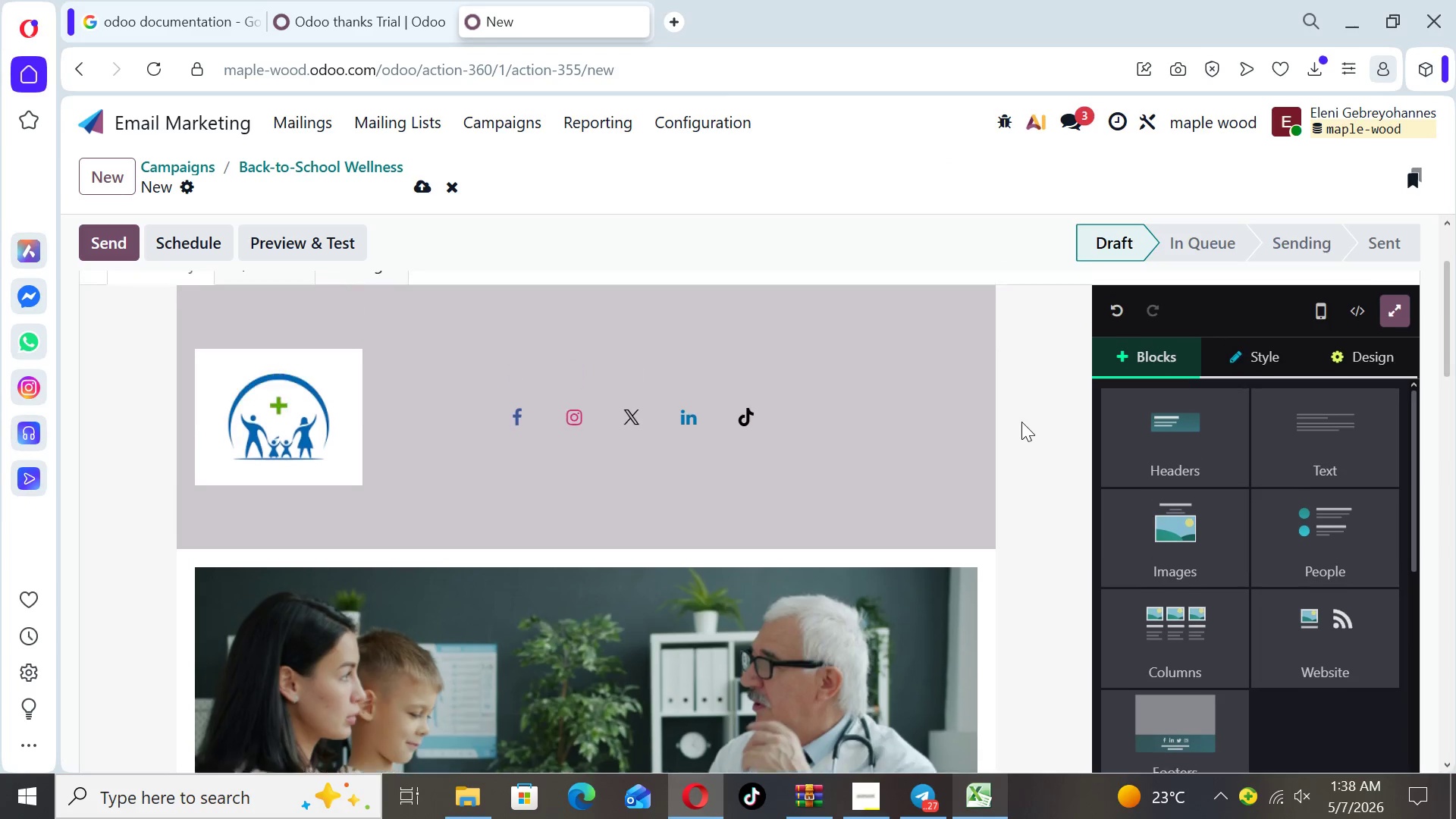 
key(ArrowUp)
 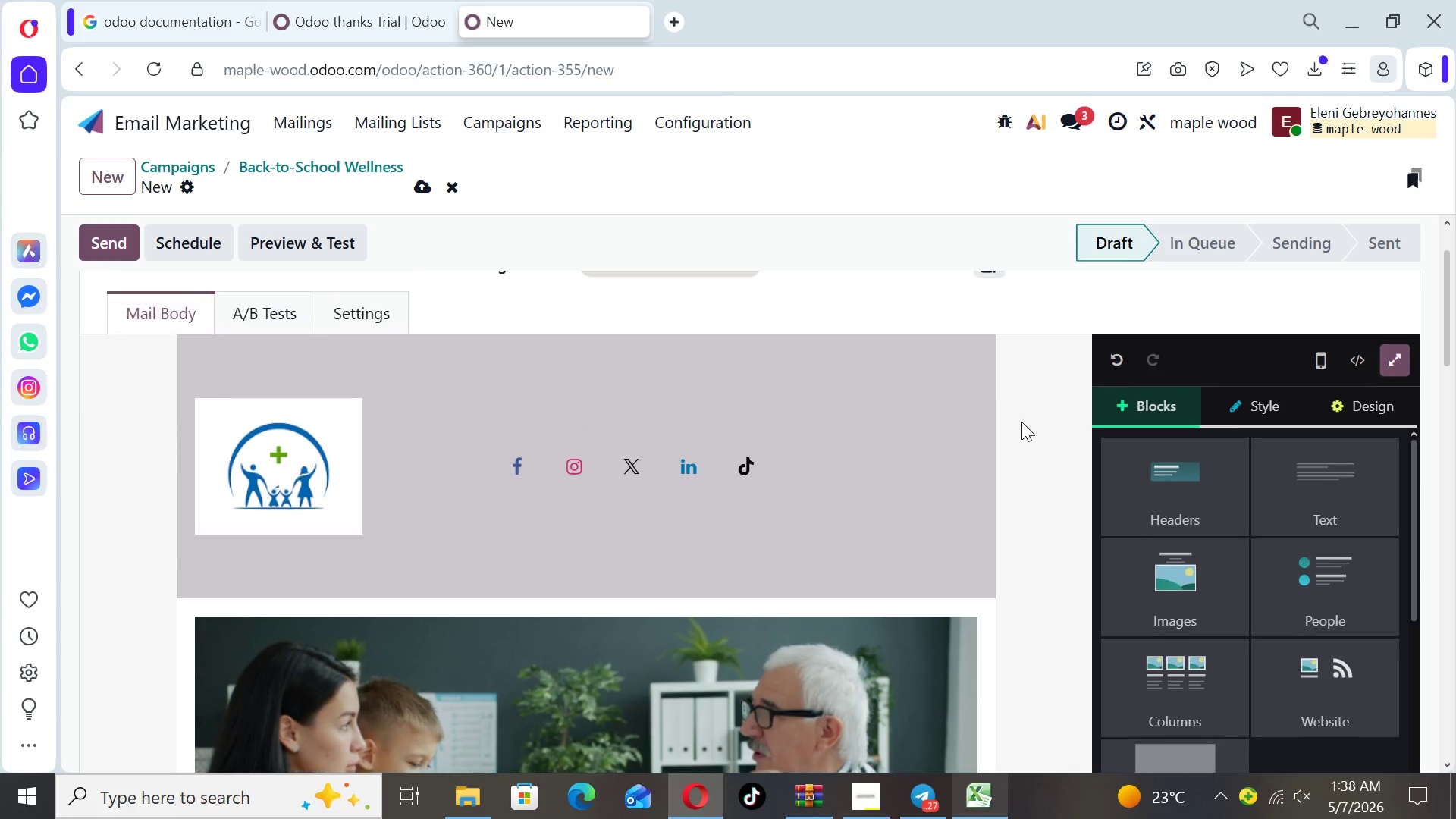 
key(ArrowUp)
 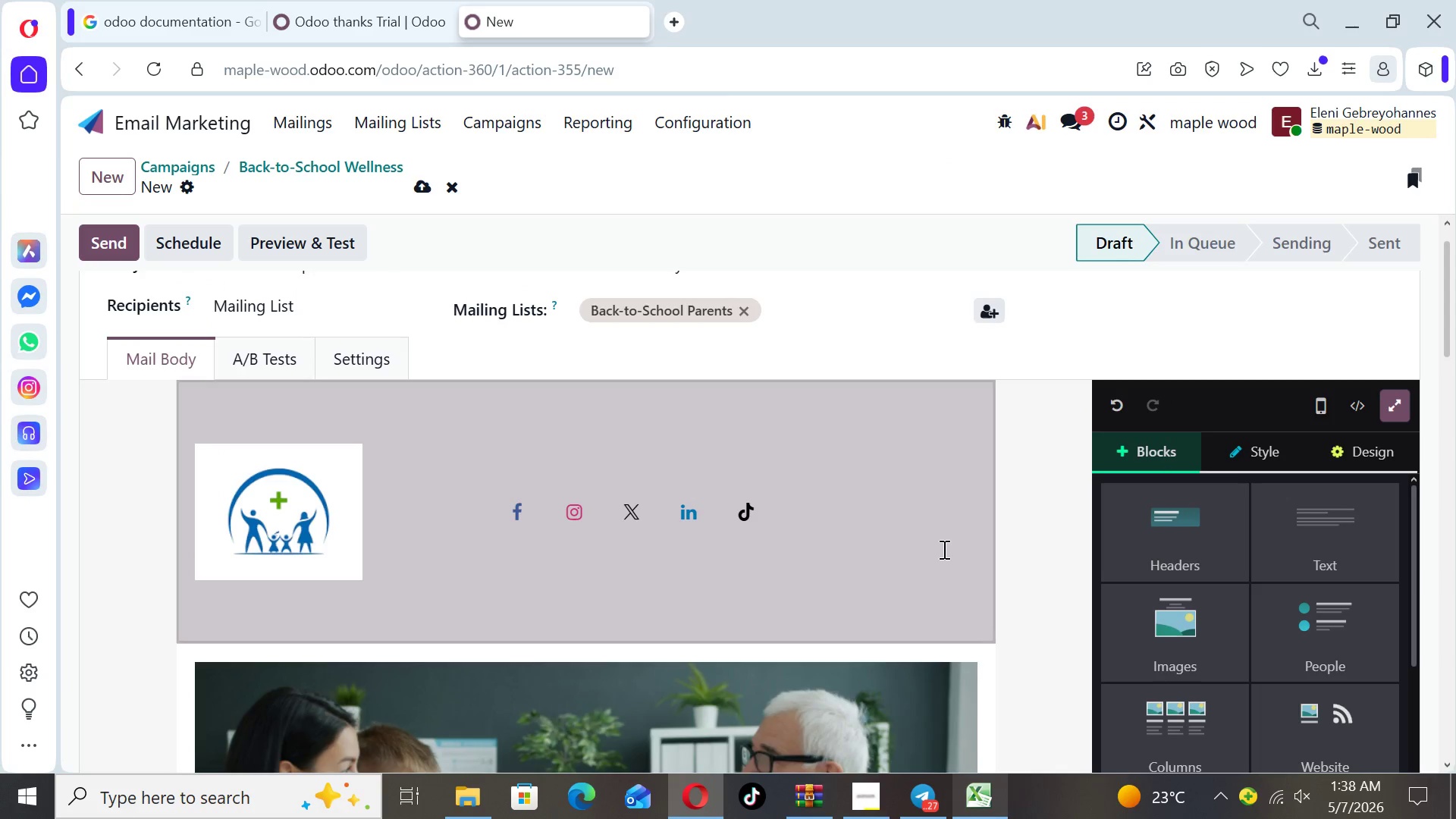 
left_click([882, 570])
 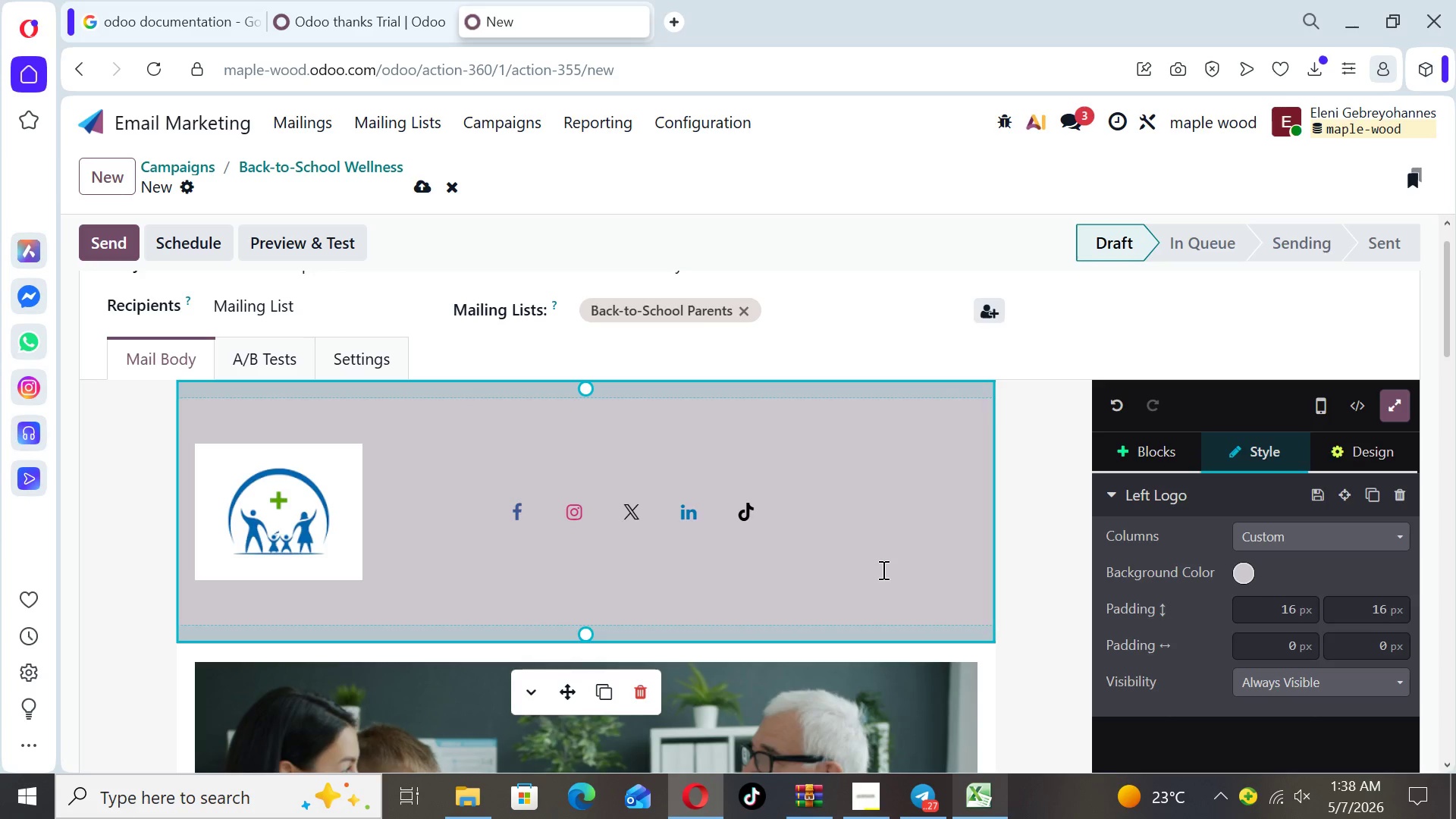 
left_click_drag(start_coordinate=[882, 570], to_coordinate=[882, 557])
 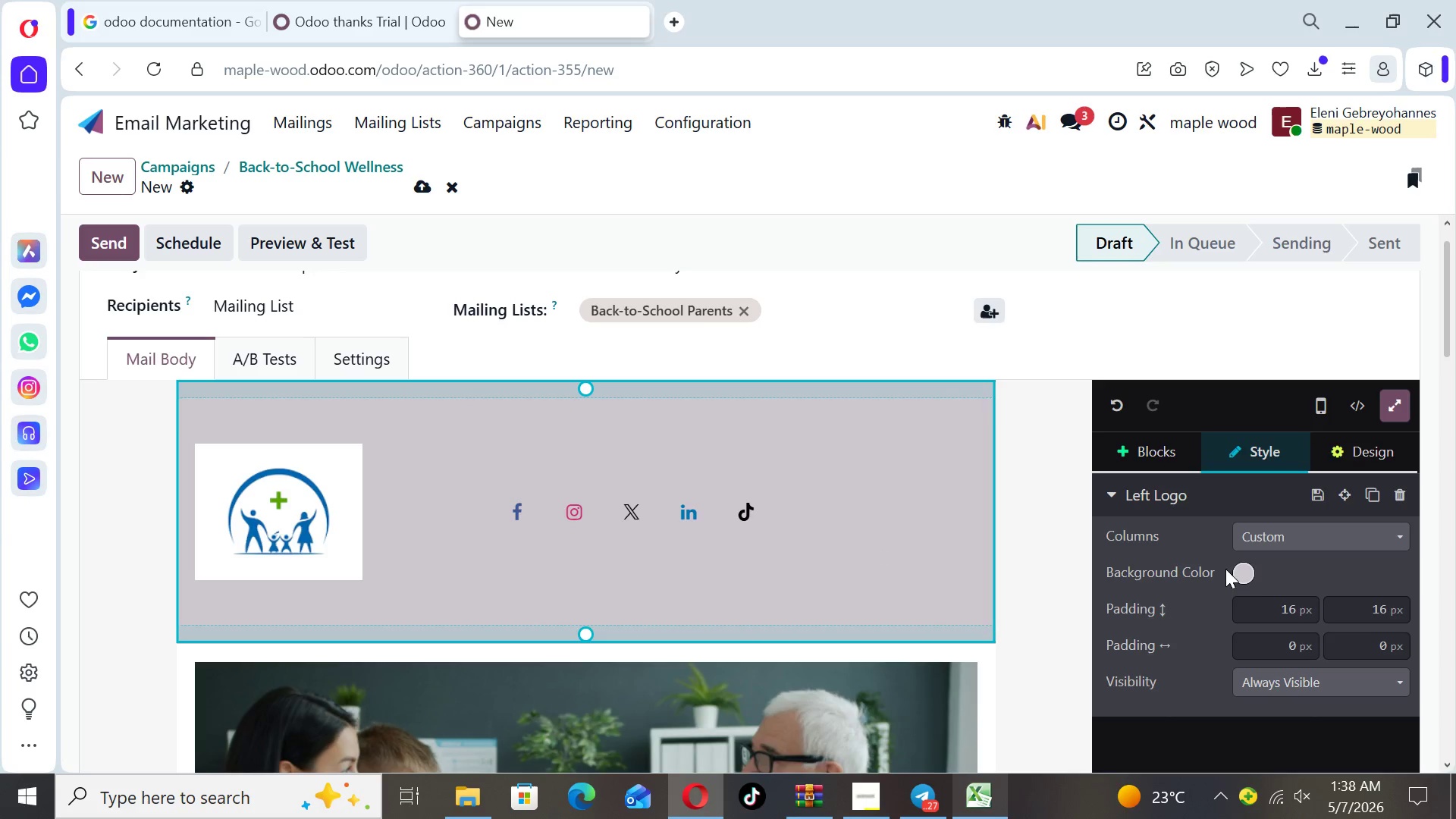 
left_click([1241, 566])
 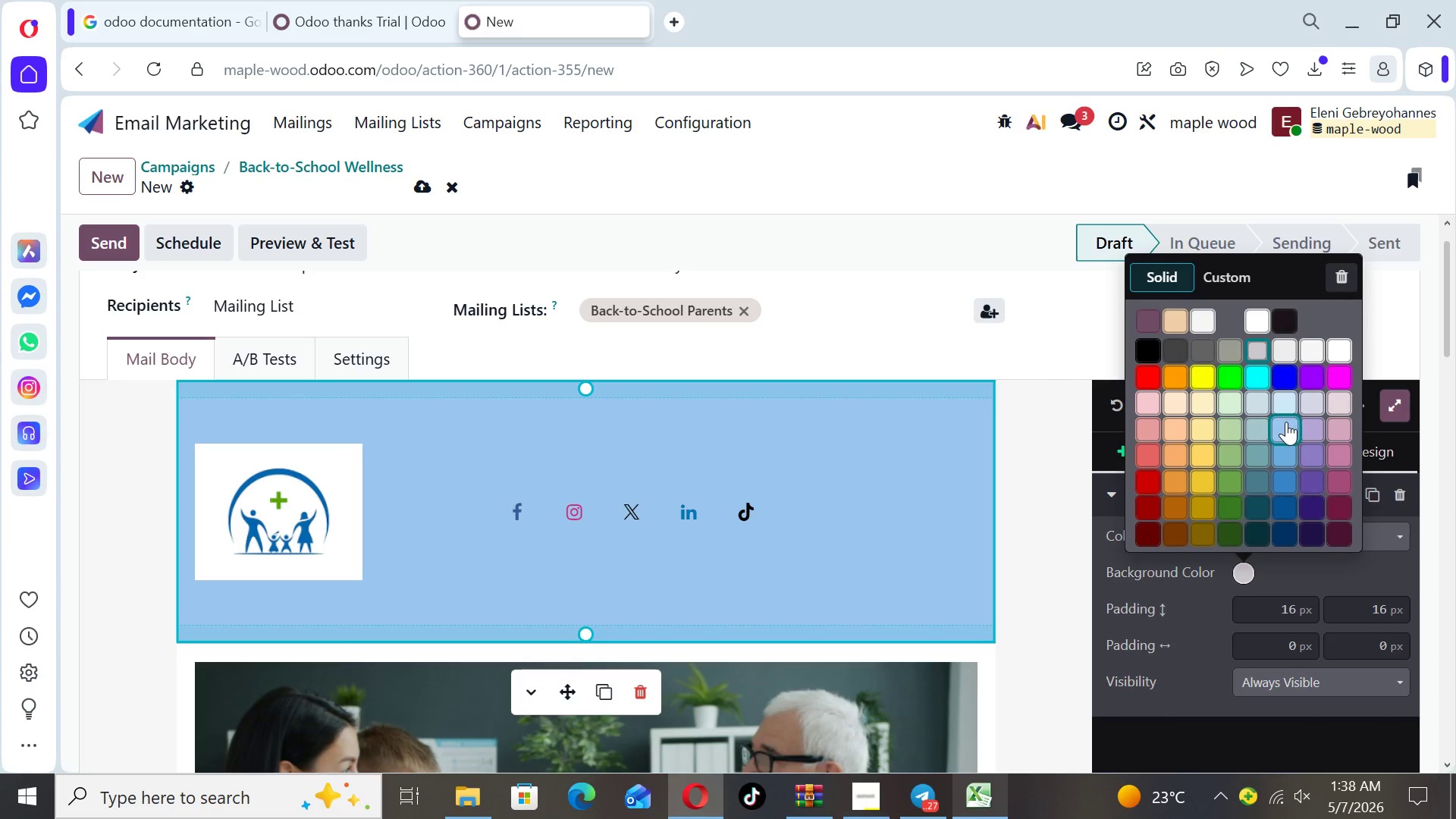 
left_click([1285, 402])
 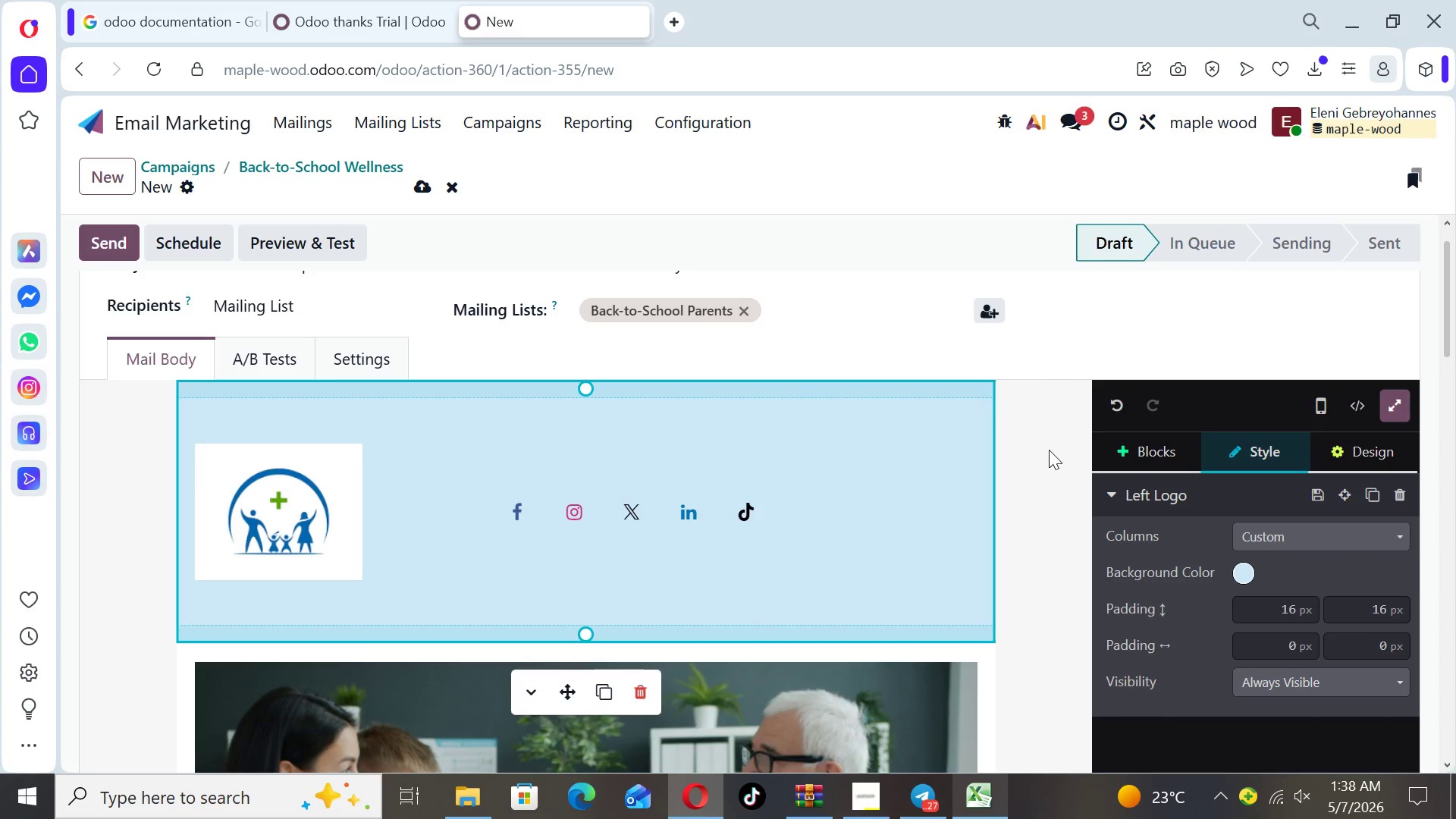 
left_click([1044, 461])
 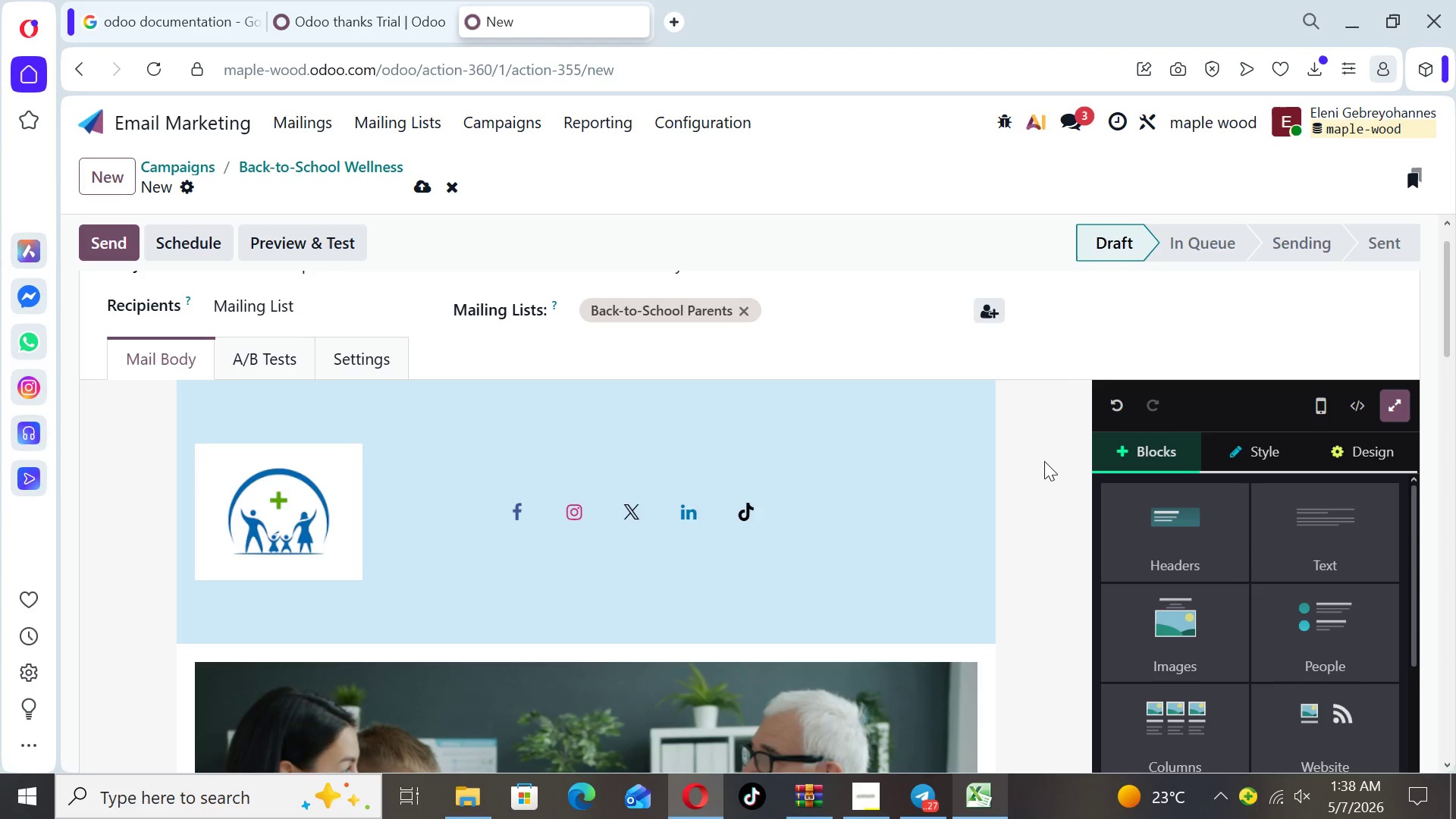 
key(ArrowDown)
 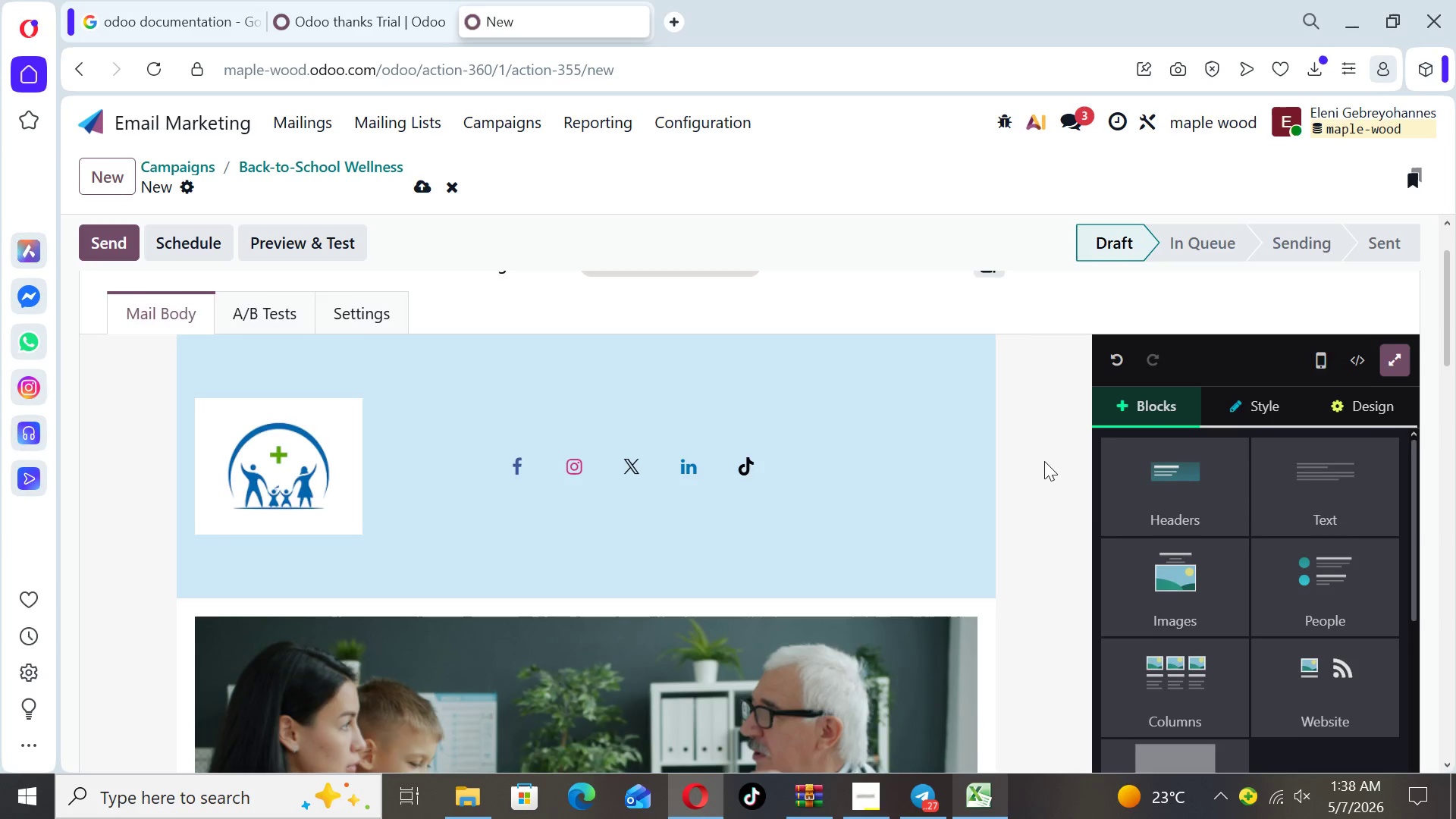 
key(ArrowDown)
 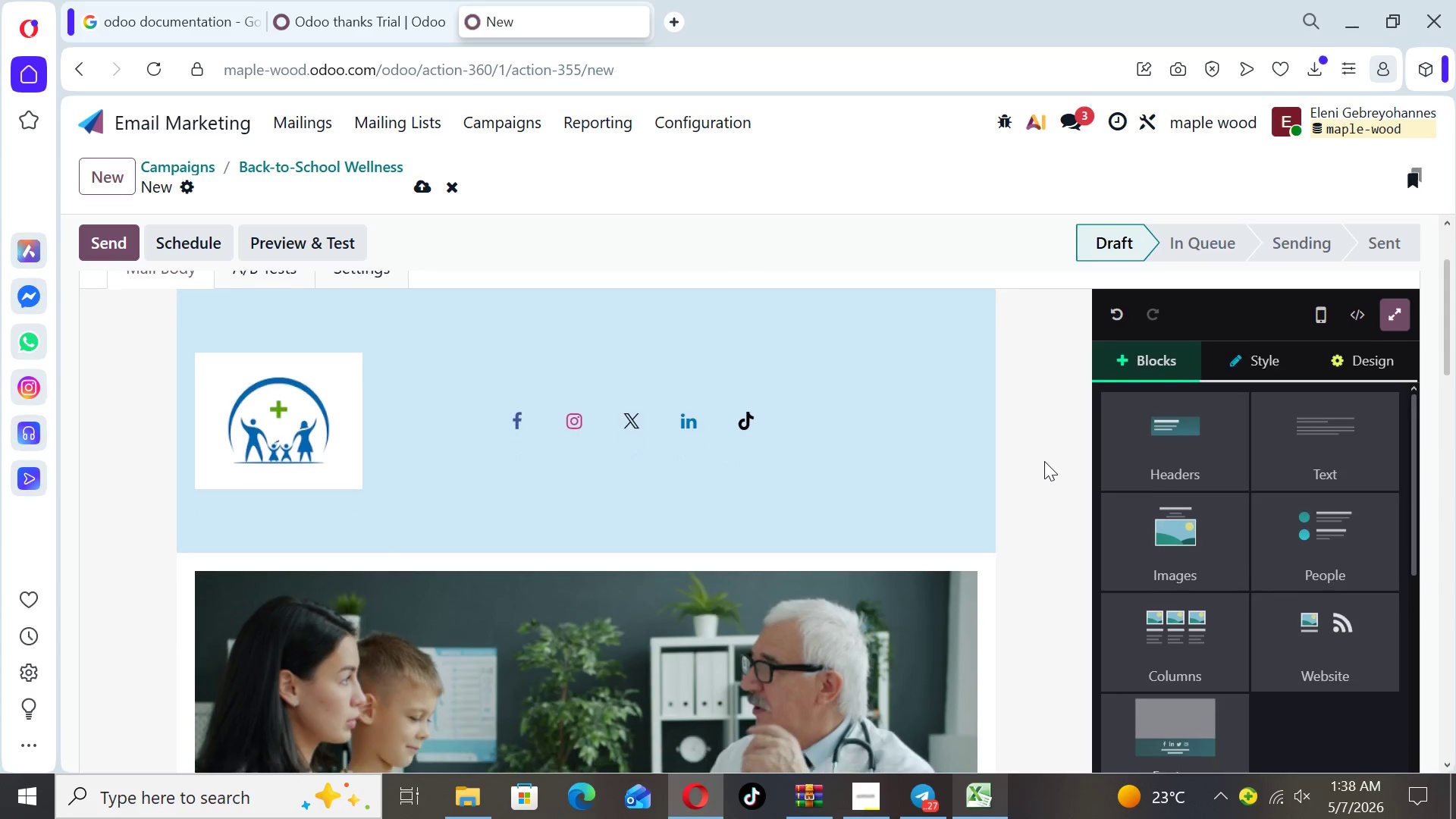 
key(ArrowDown)
 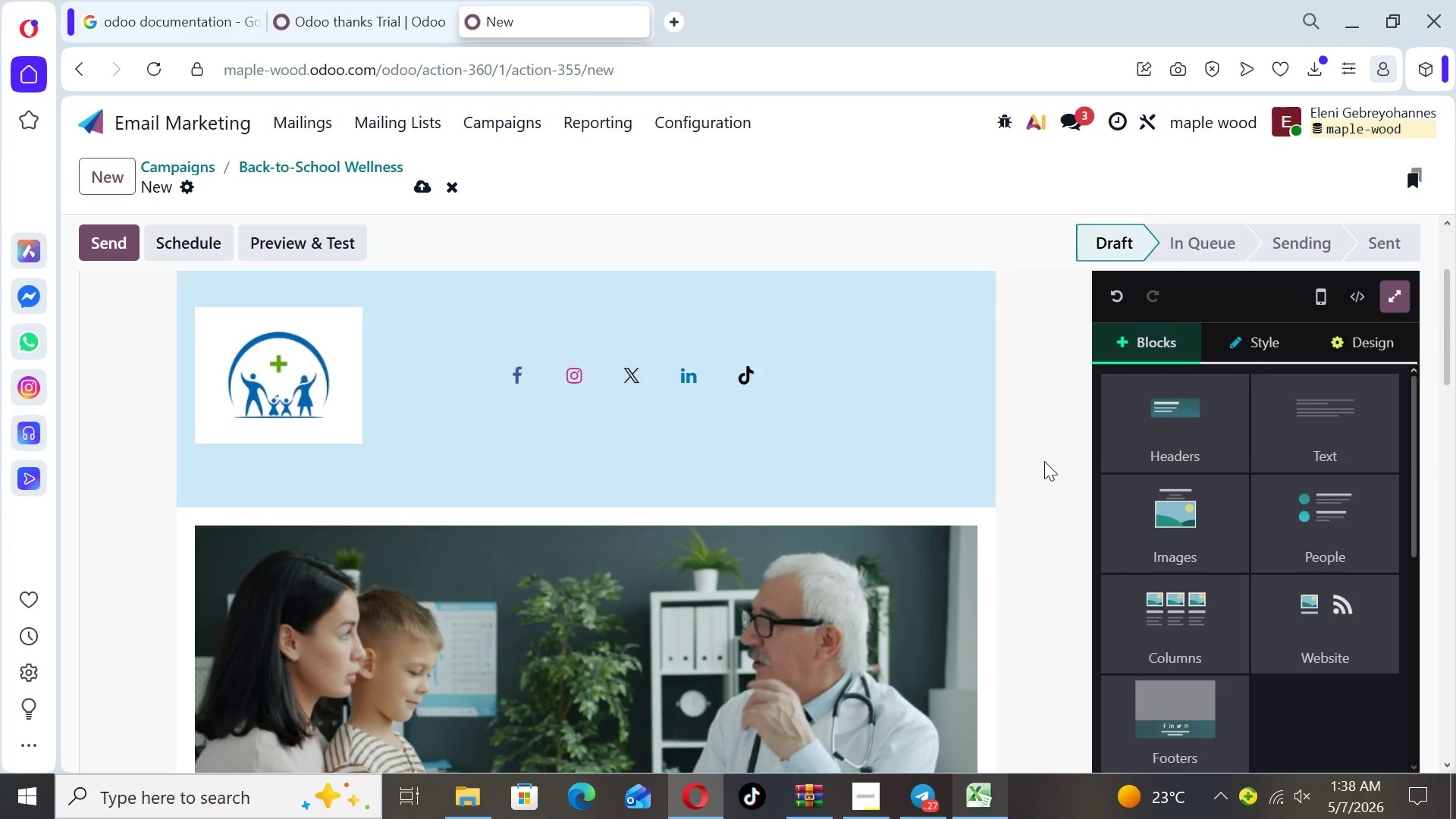 
key(ArrowDown)
 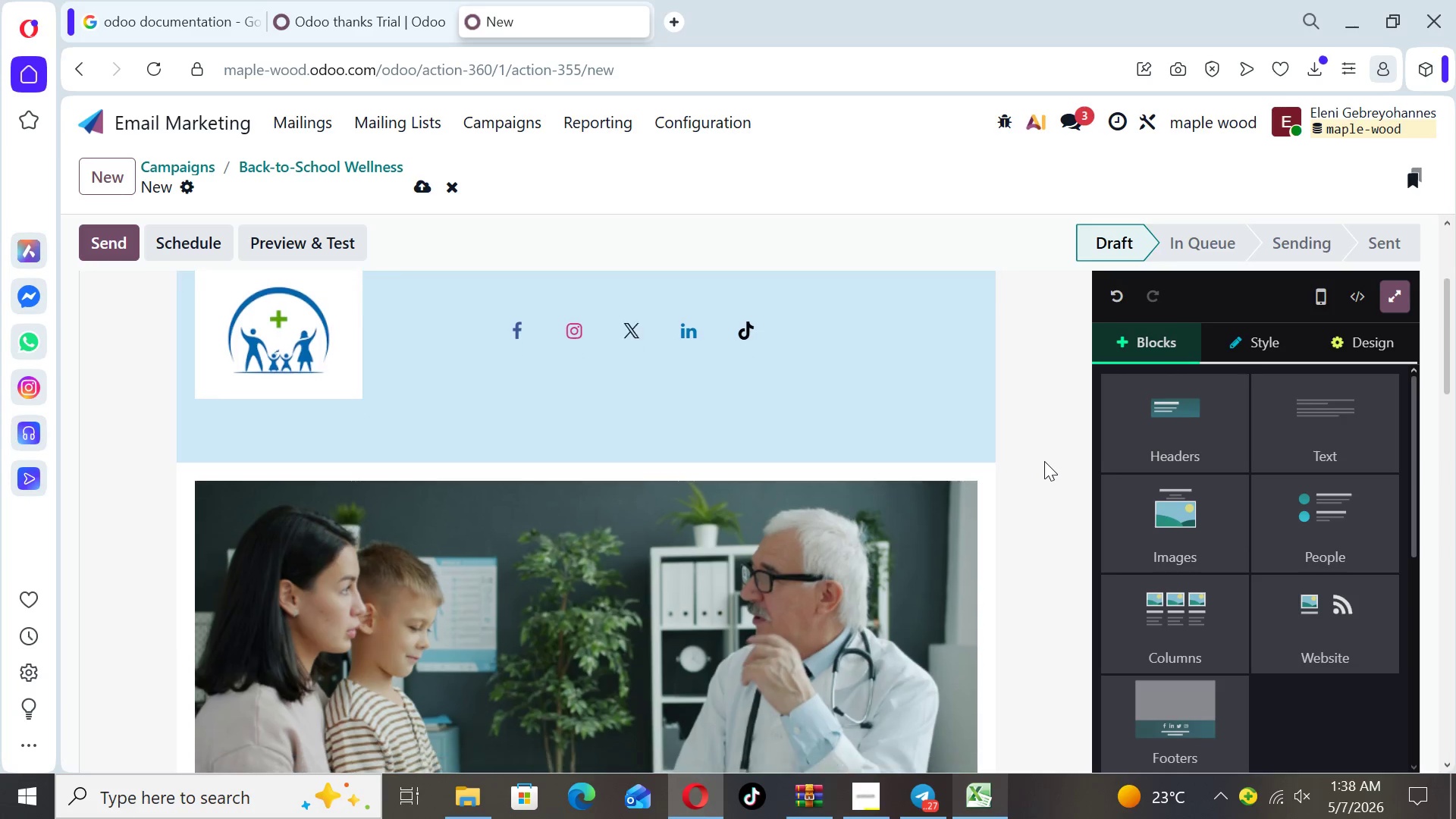 
key(ArrowDown)
 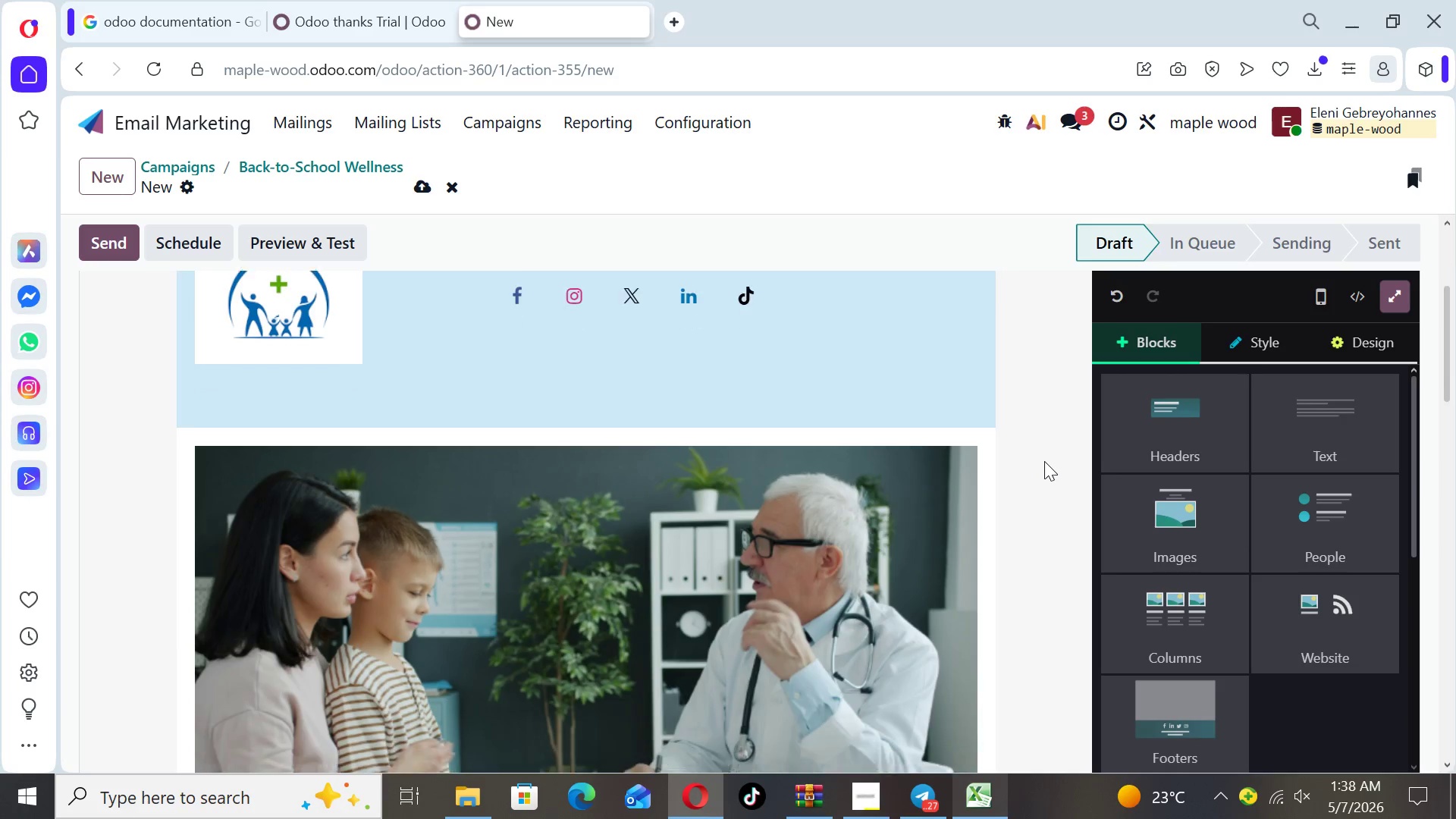 
key(ArrowDown)
 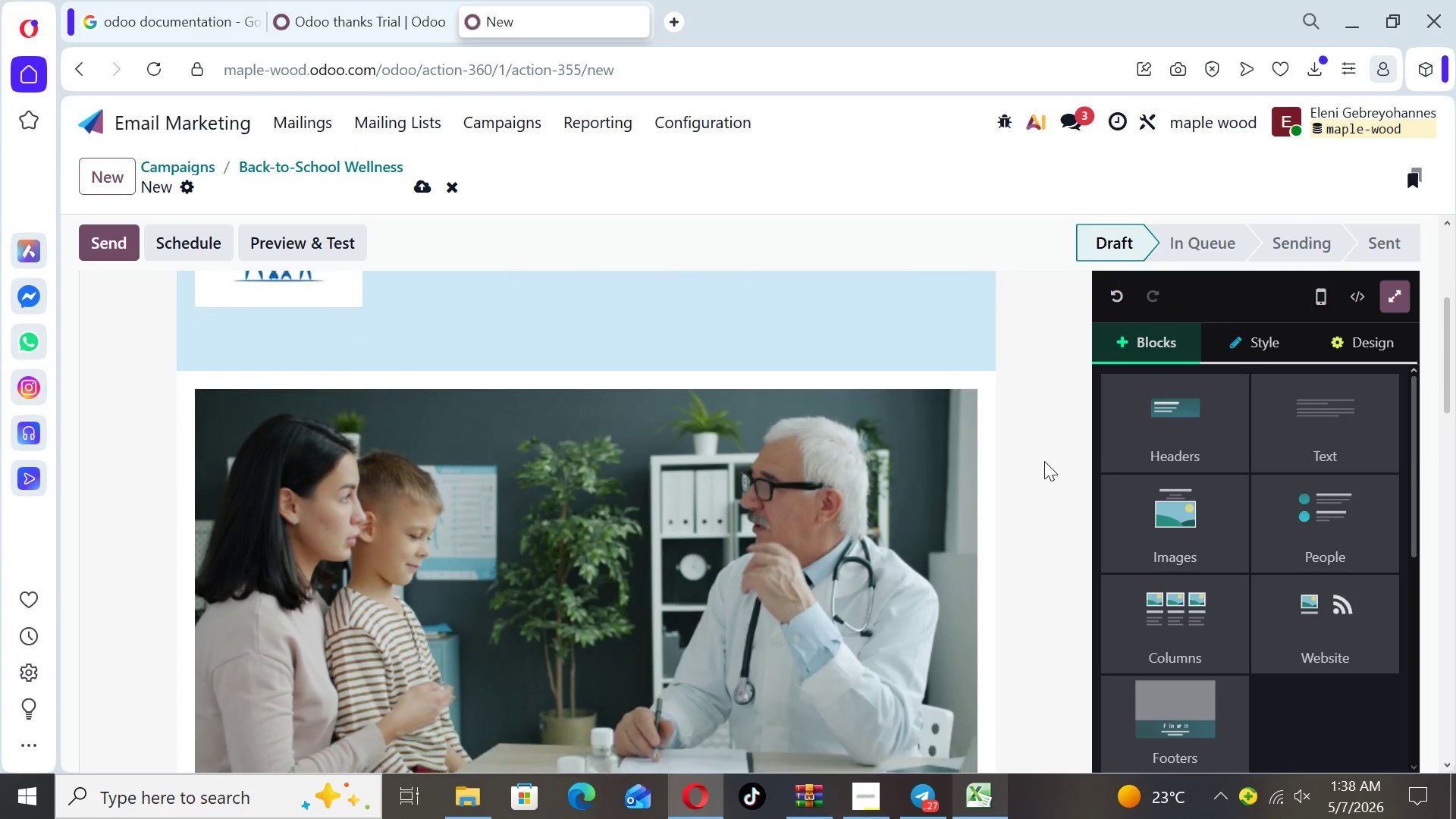 
key(ArrowDown)
 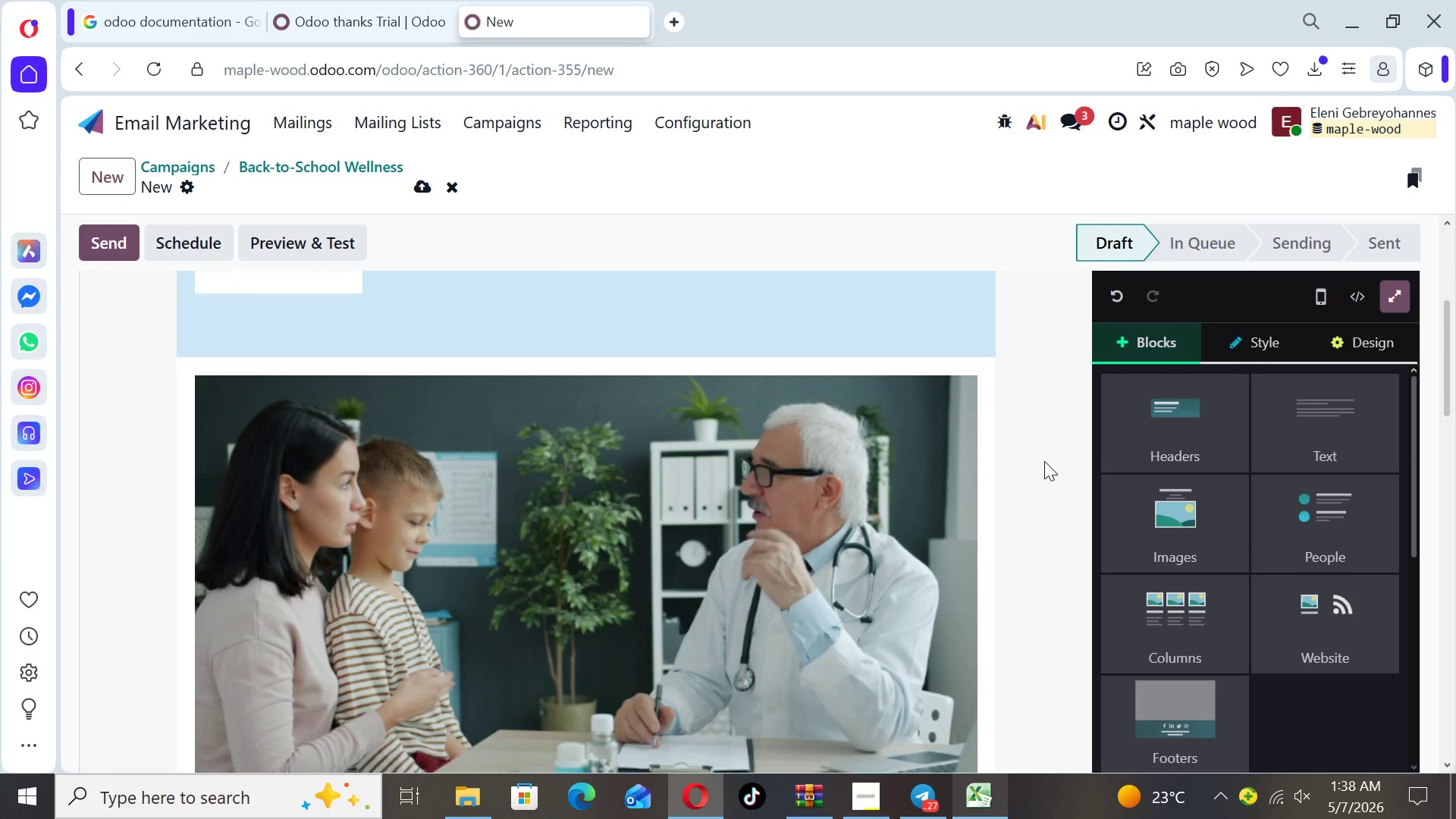 
key(ArrowDown)
 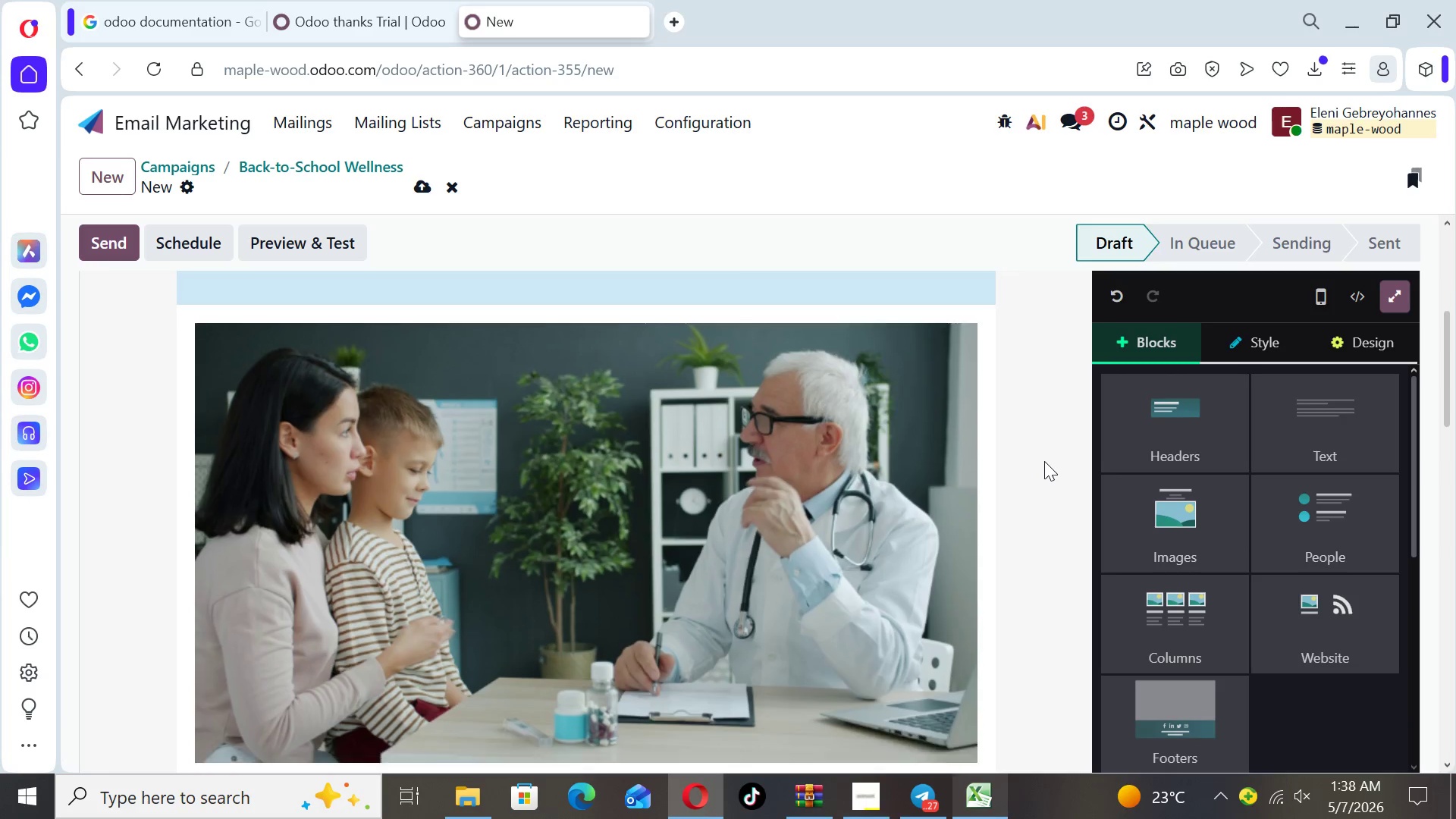 
key(ArrowDown)
 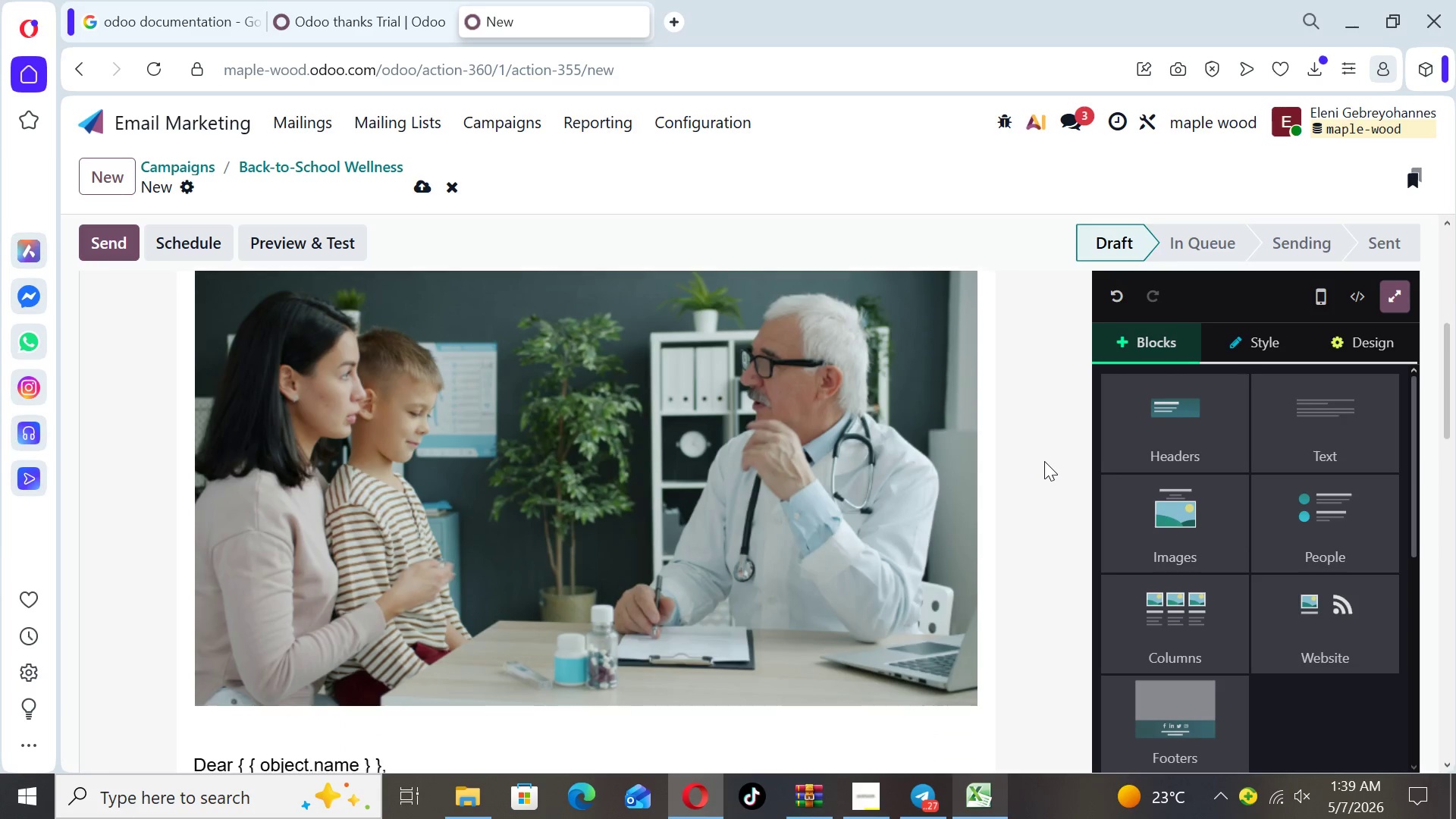 
key(ArrowDown)
 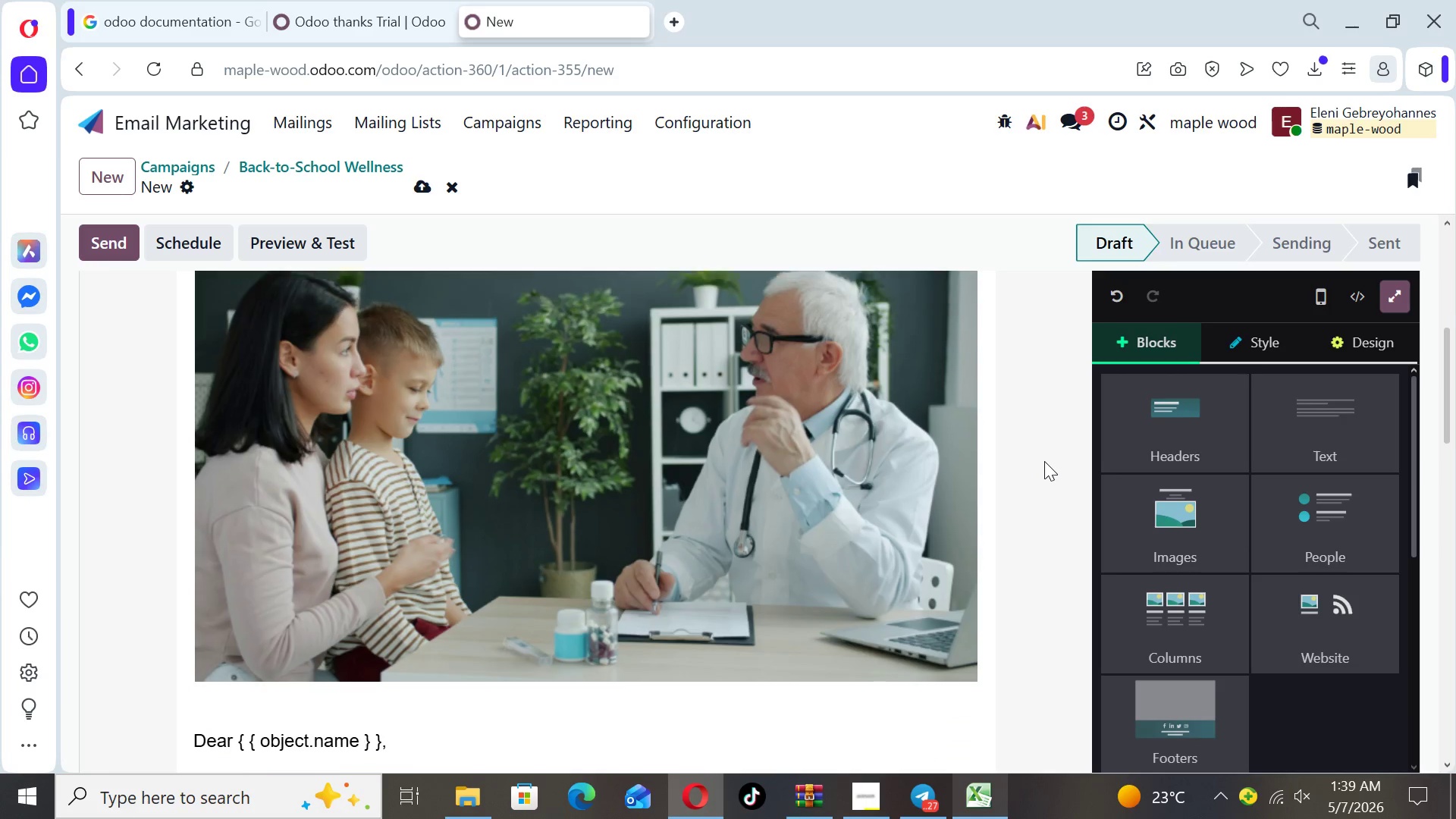 
key(ArrowDown)
 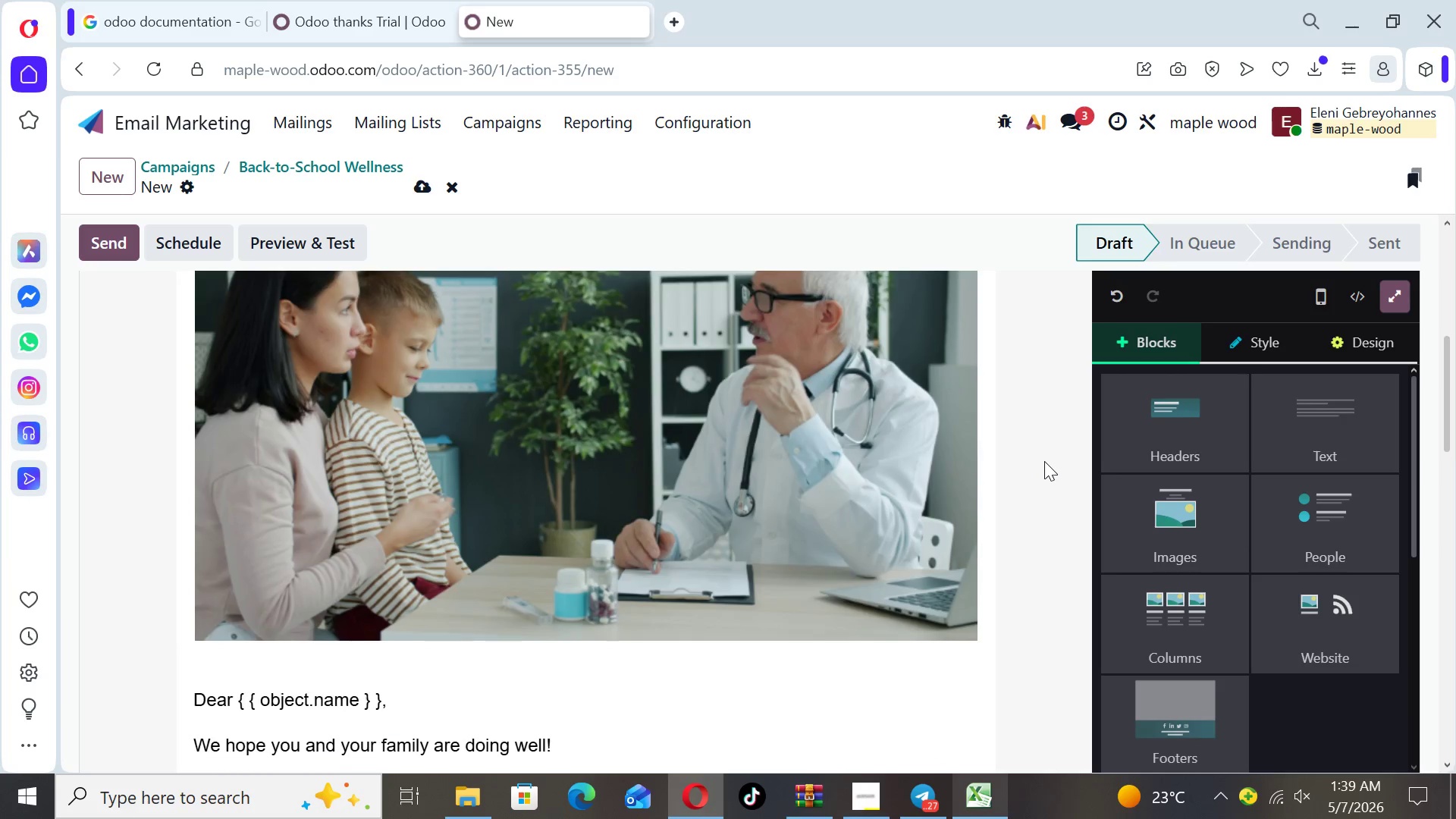 
key(ArrowDown)
 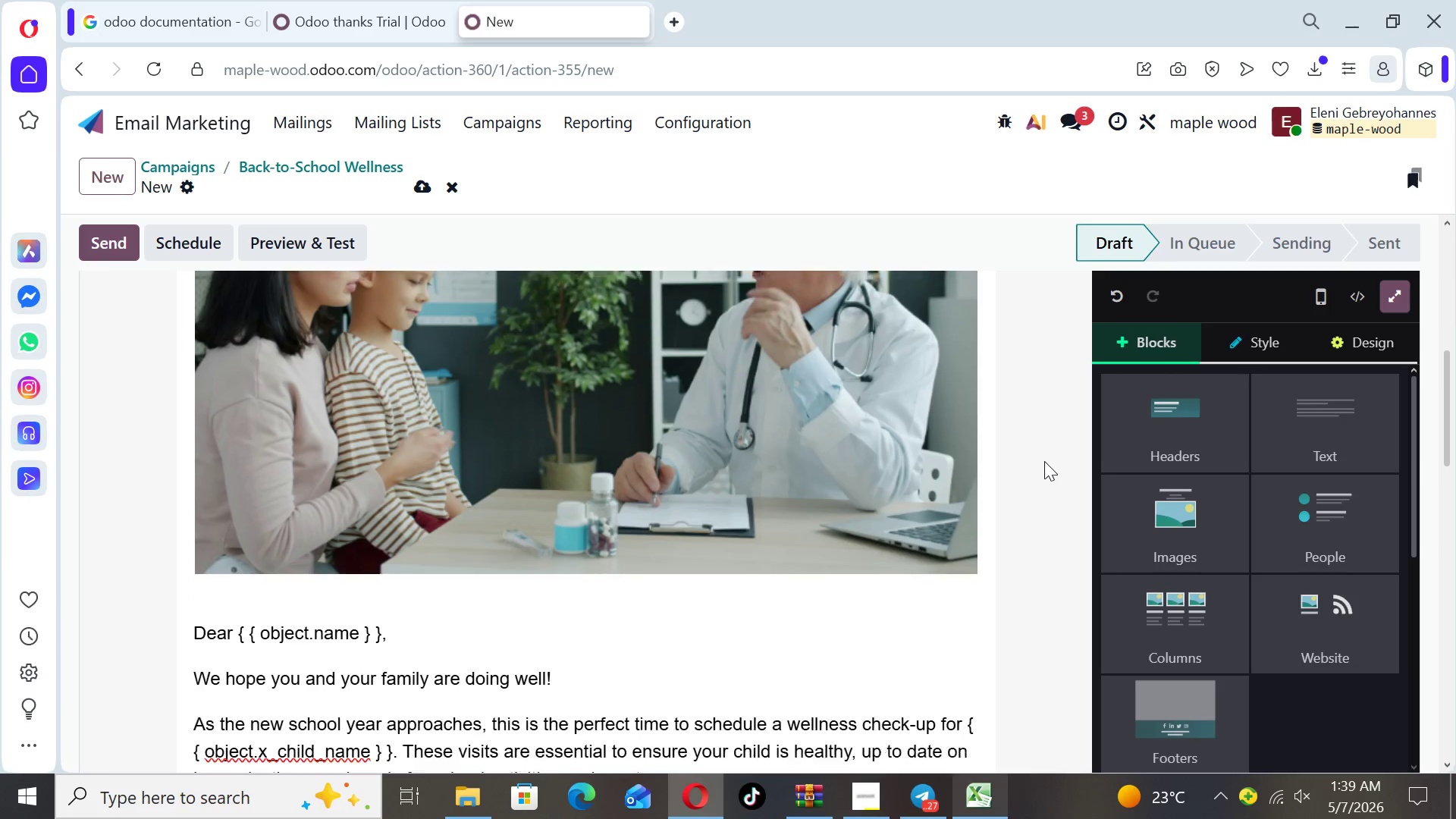 
key(ArrowDown)
 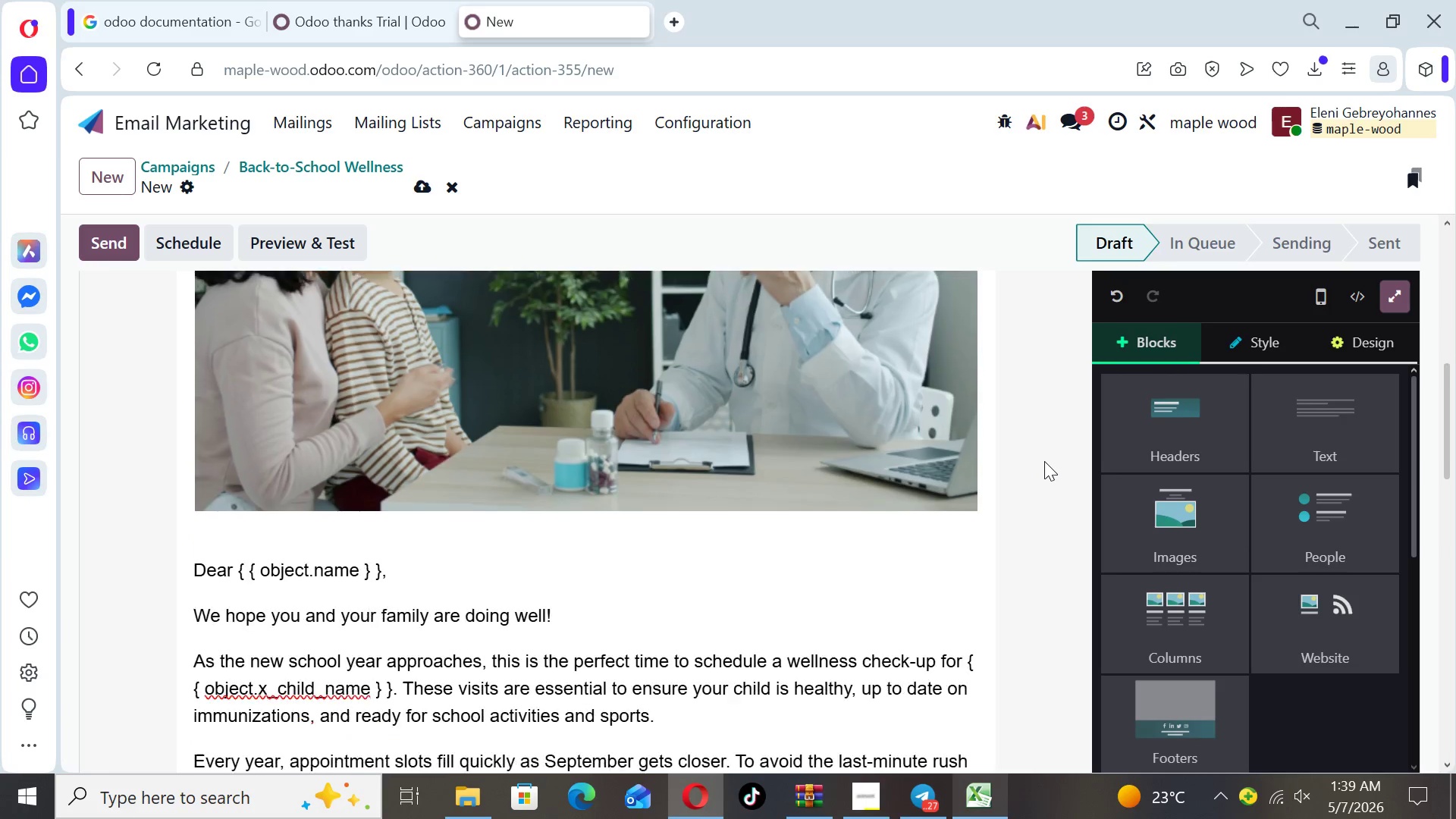 
key(ArrowDown)
 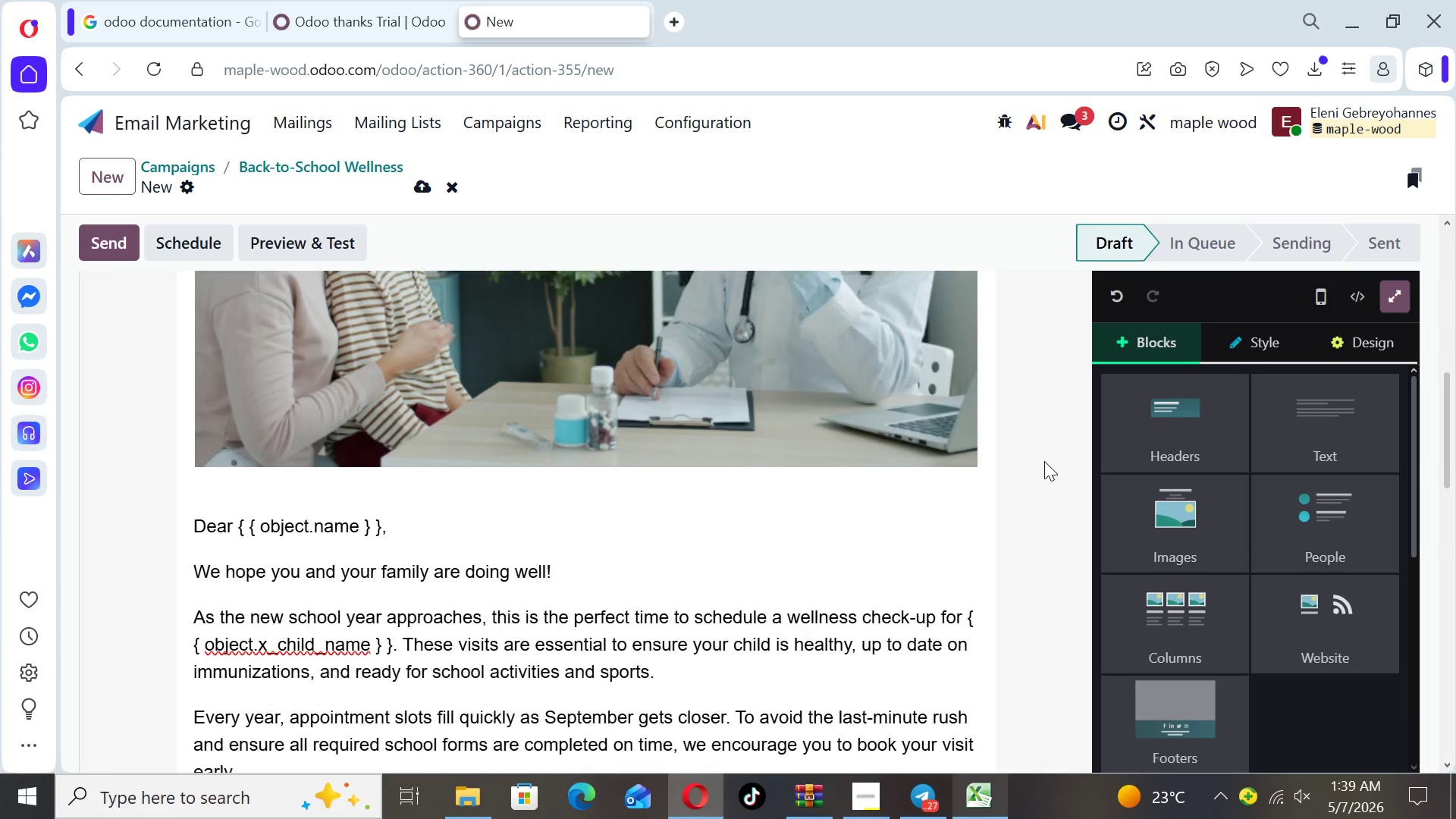 
key(ArrowDown)
 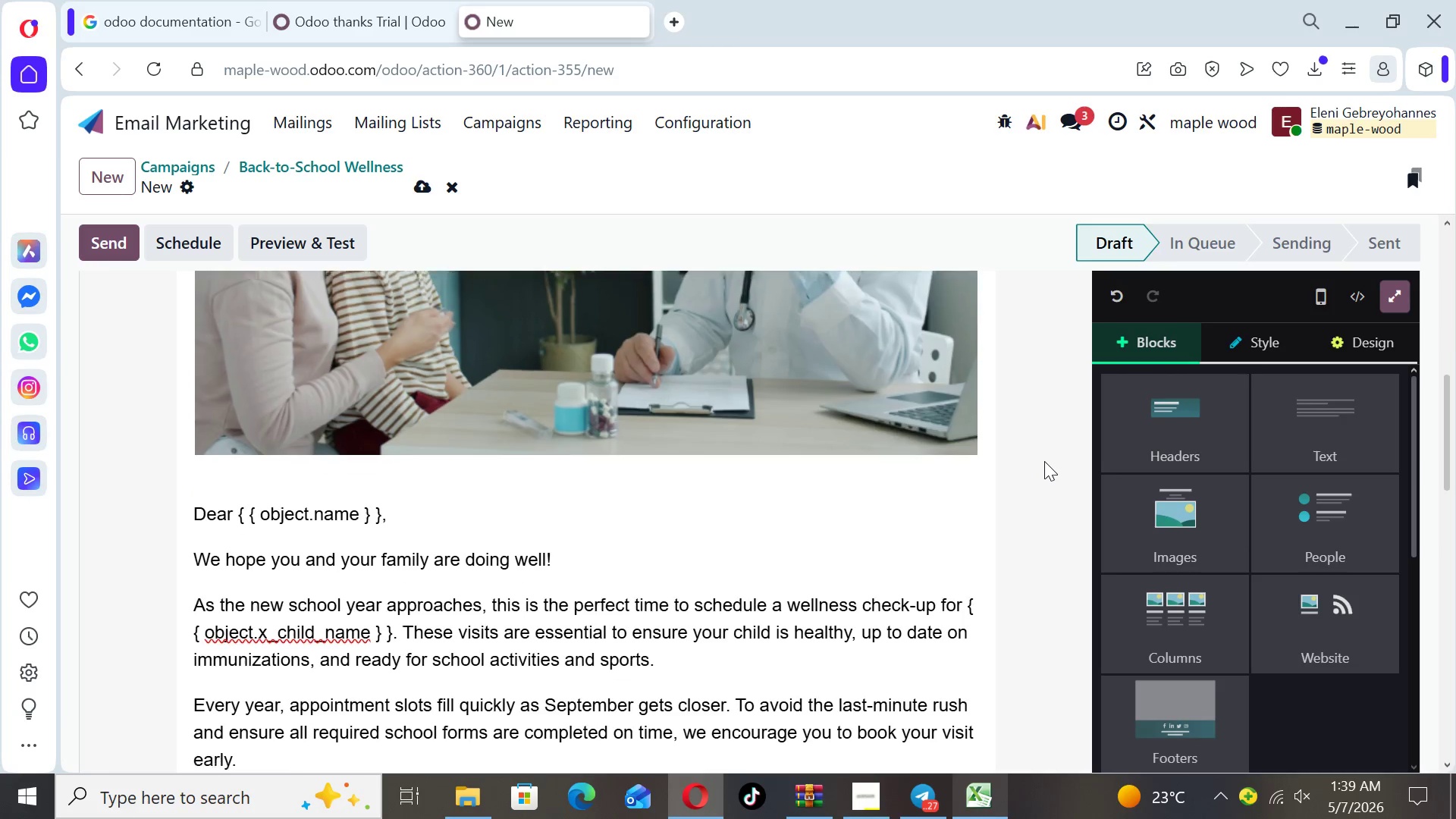 
key(ArrowDown)
 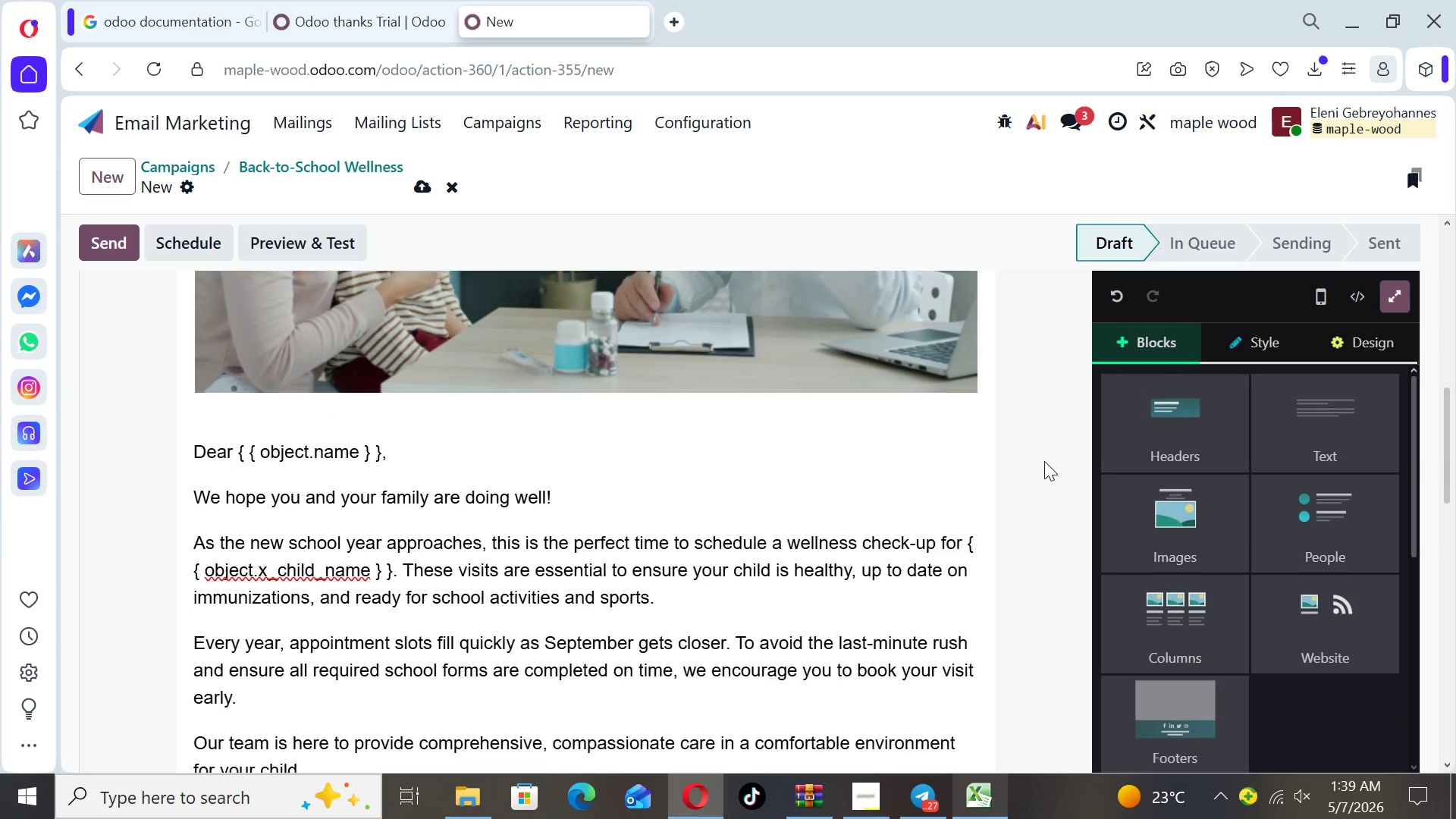 
key(ArrowDown)
 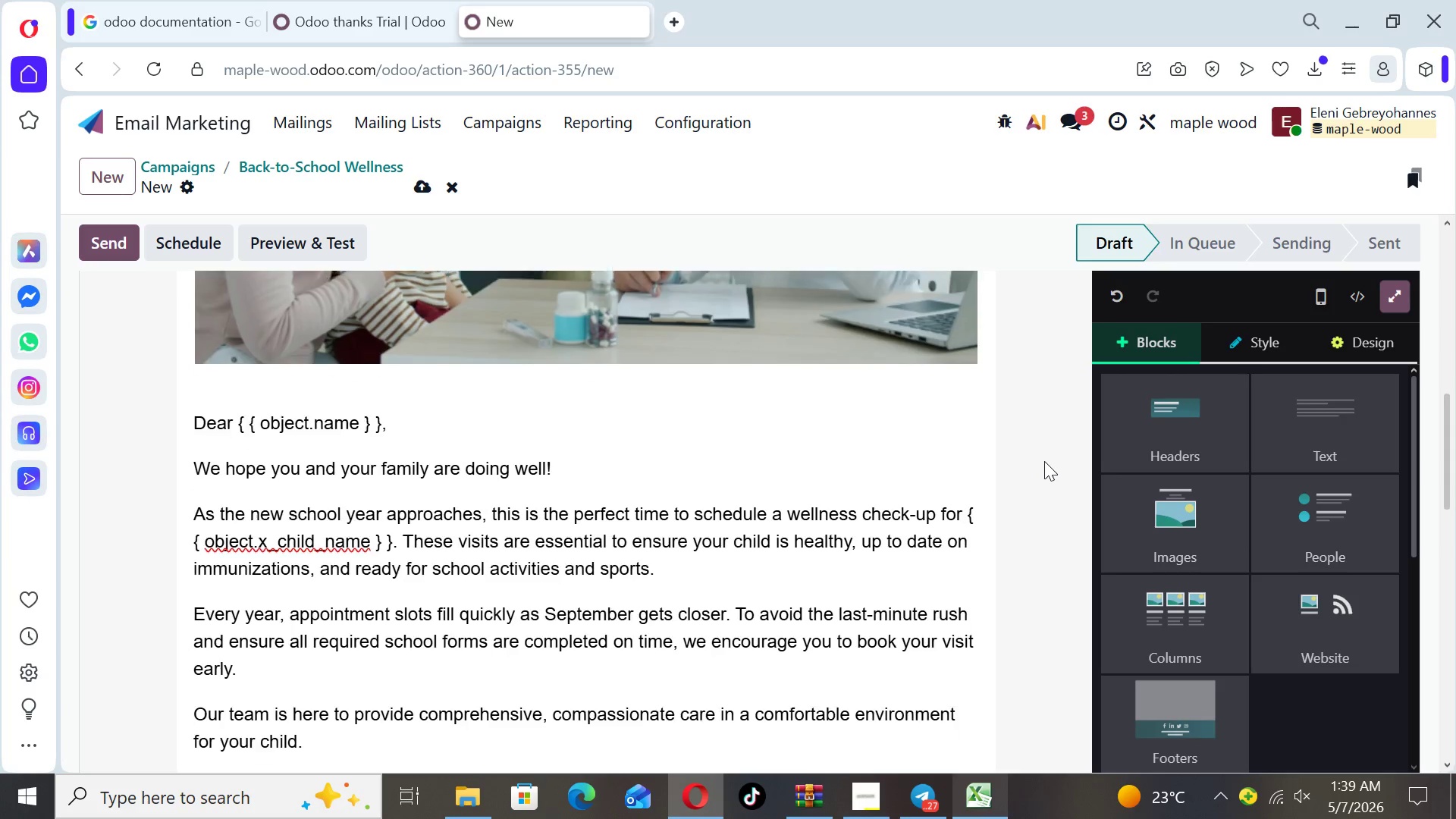 
key(ArrowDown)
 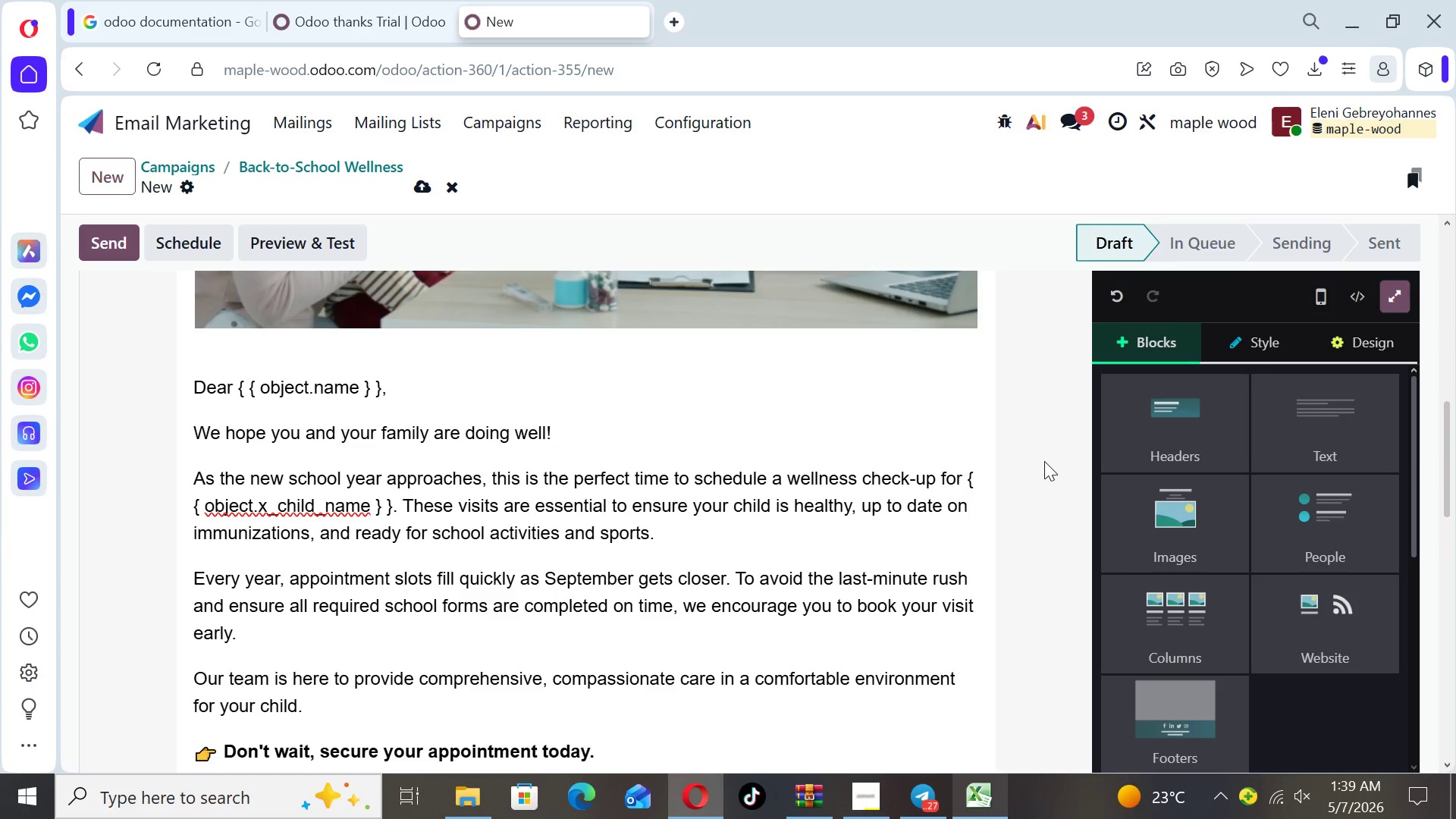 
key(ArrowDown)
 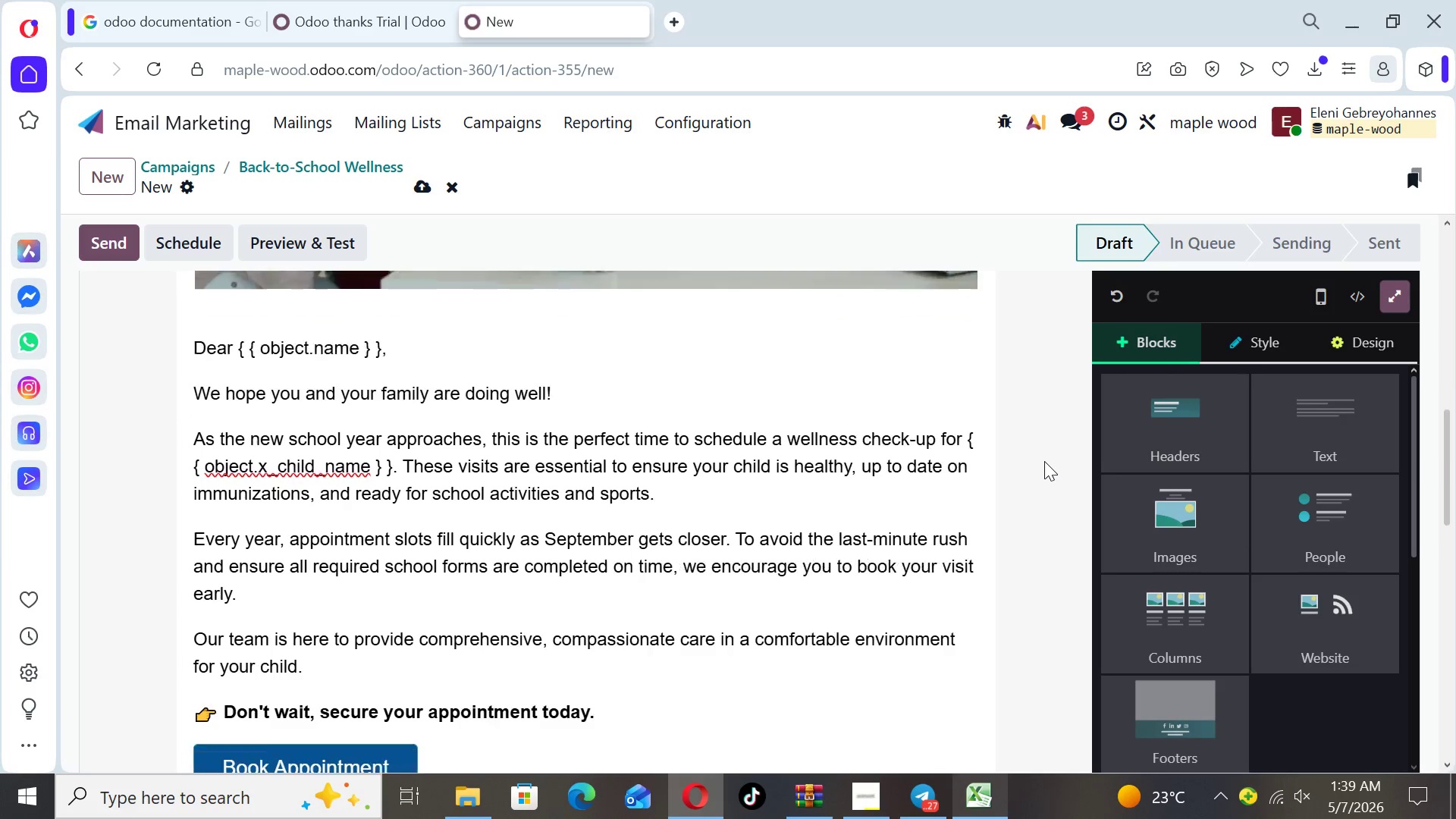 
key(ArrowDown)
 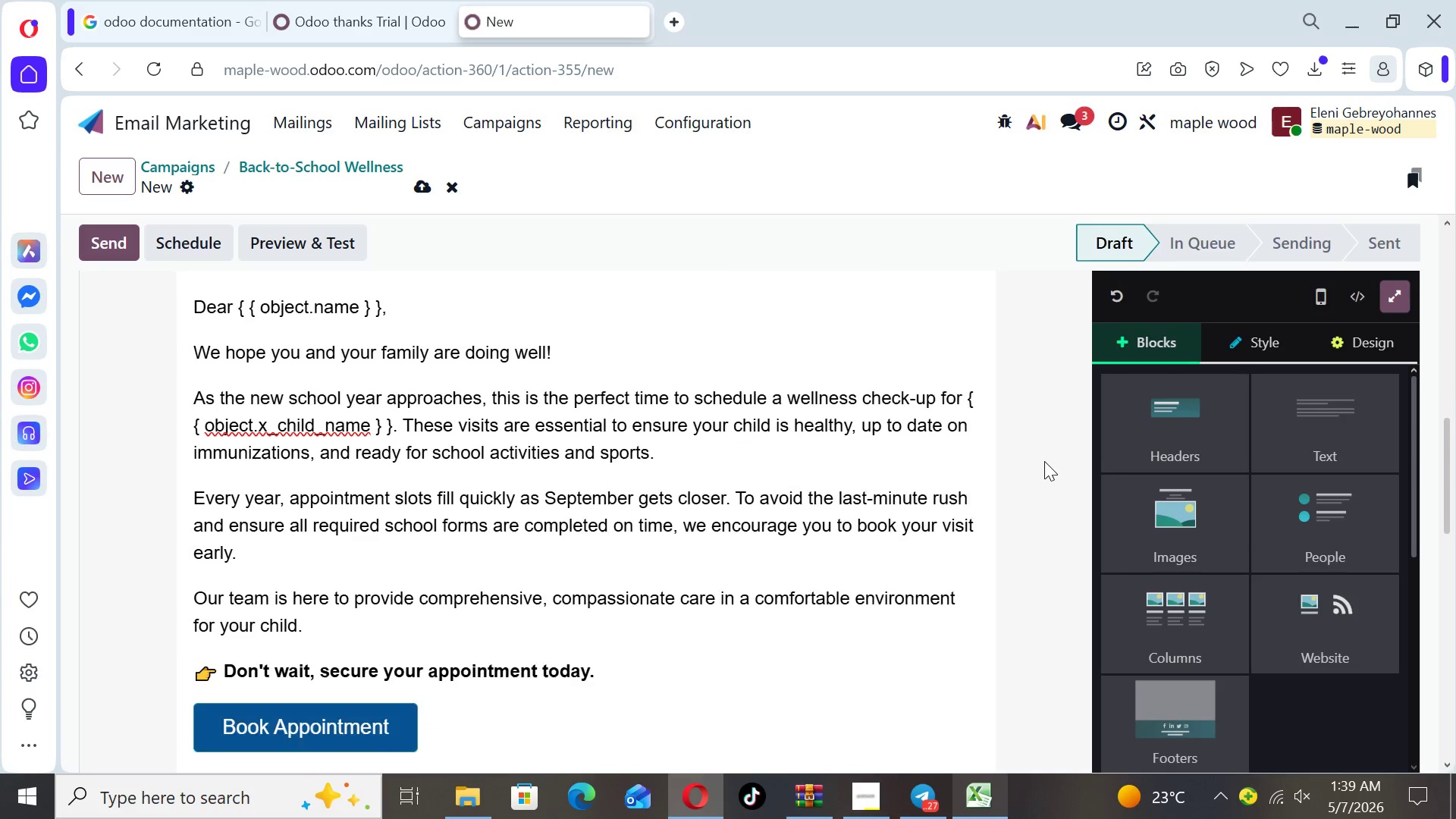 
key(ArrowDown)
 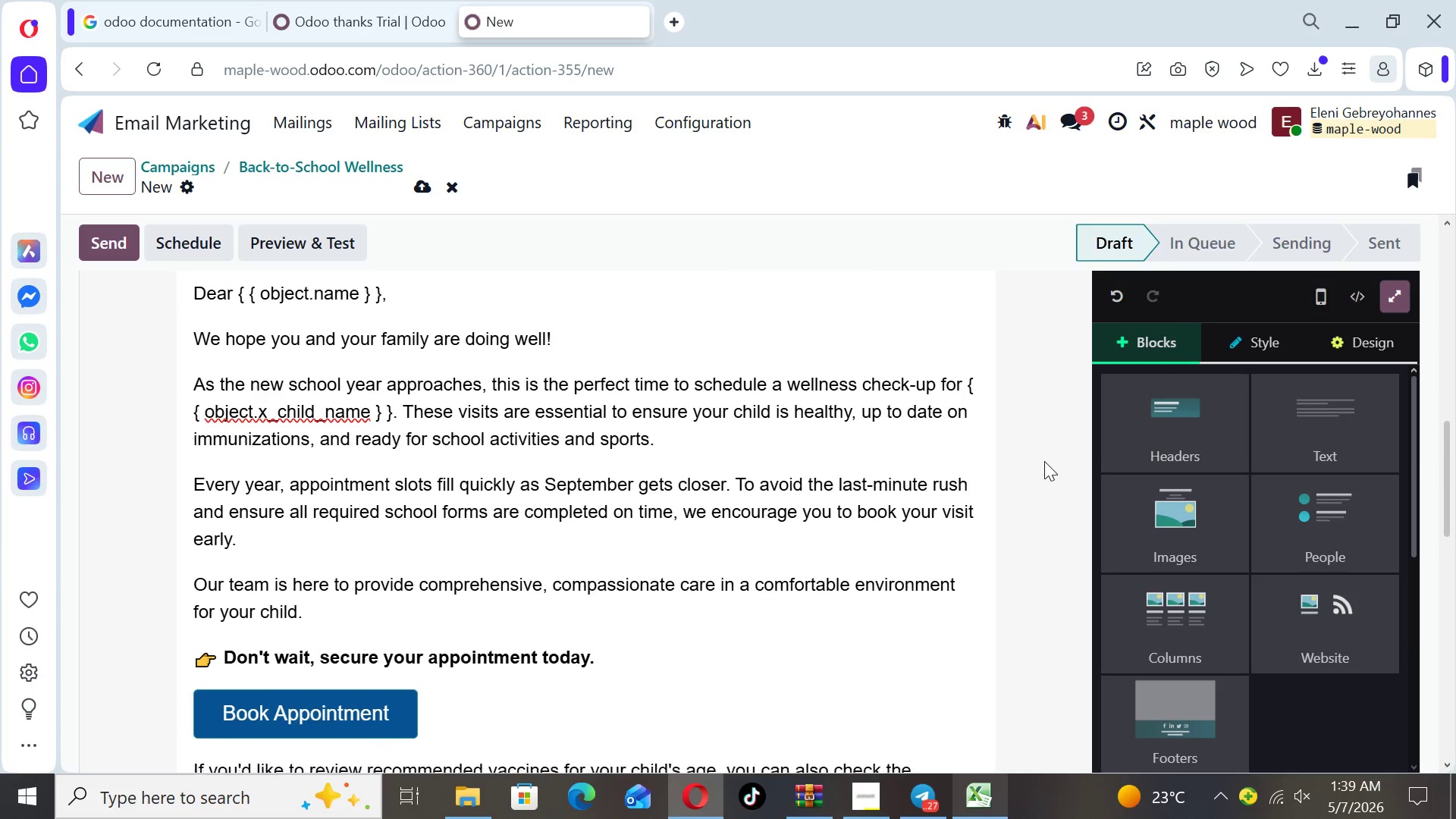 
key(ArrowDown)
 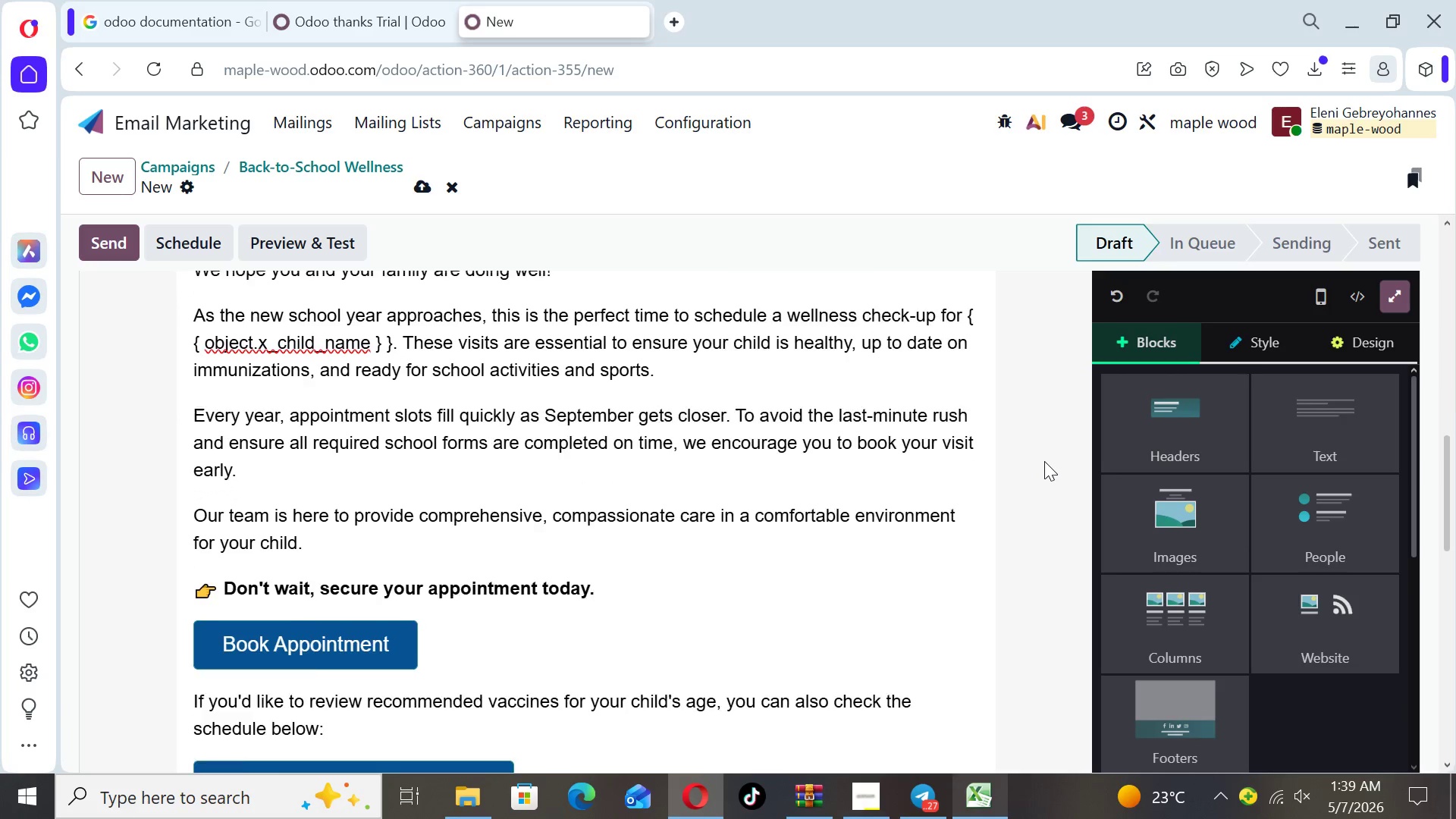 
key(ArrowDown)
 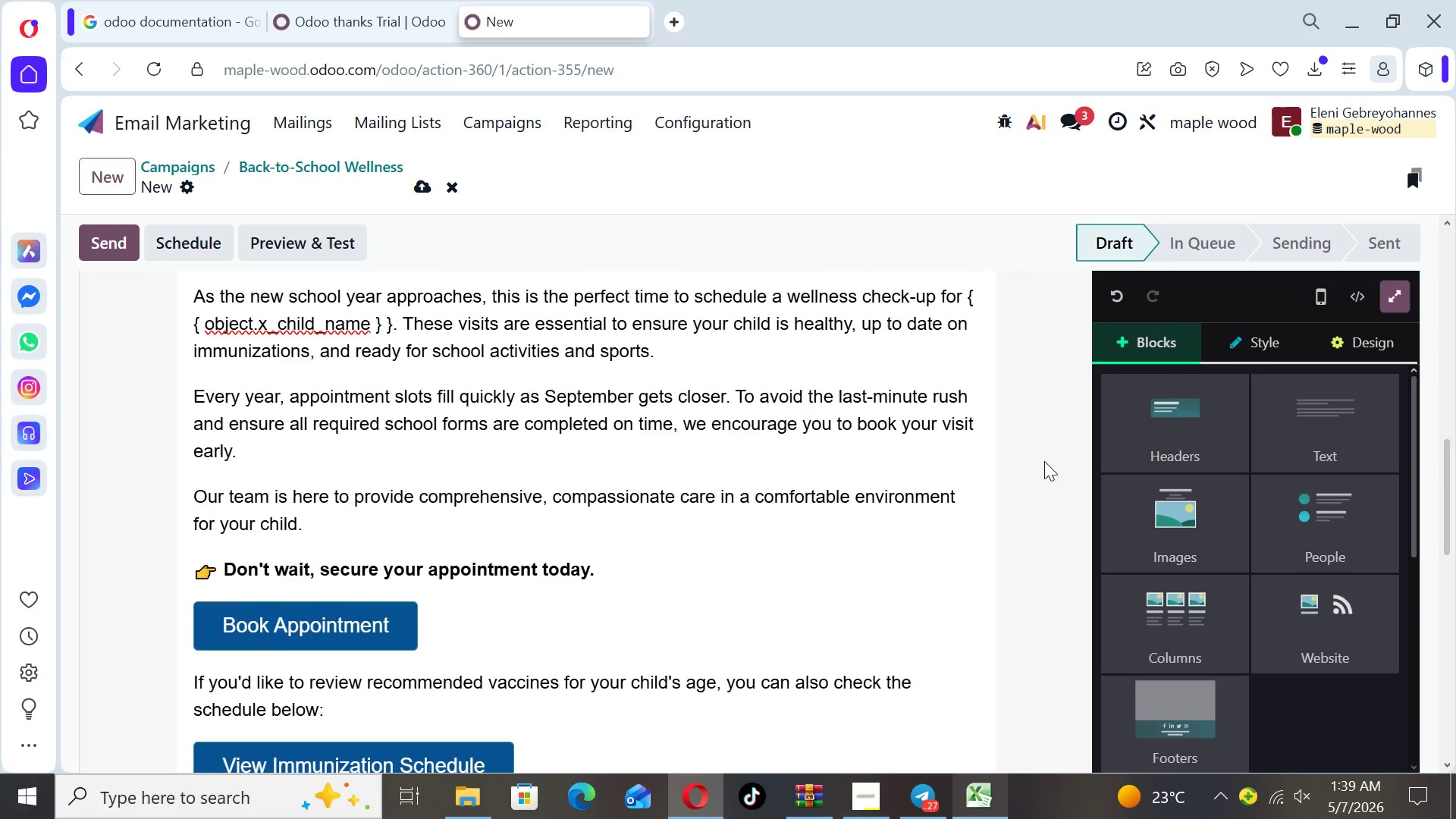 
key(ArrowDown)
 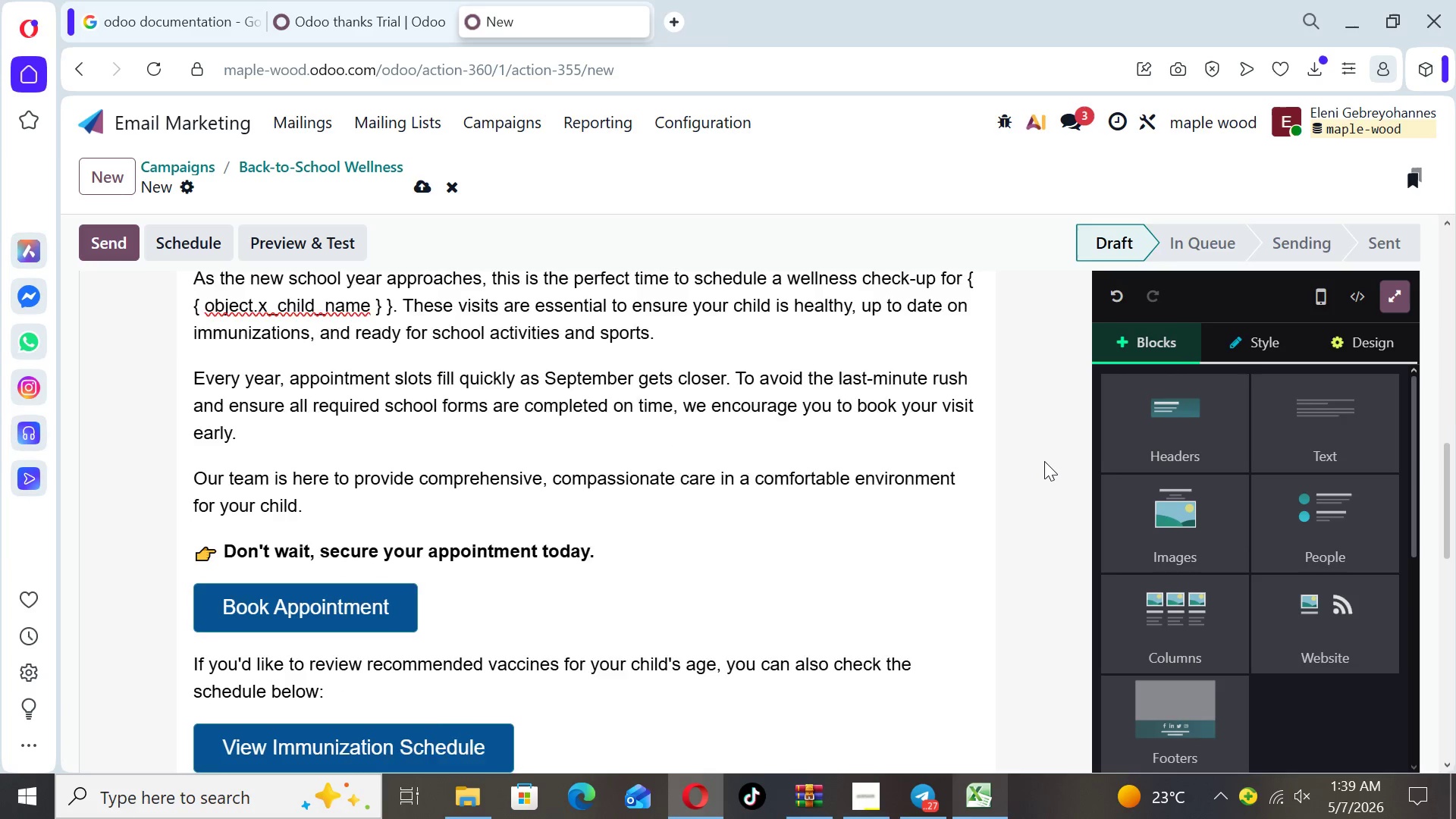 
key(ArrowDown)
 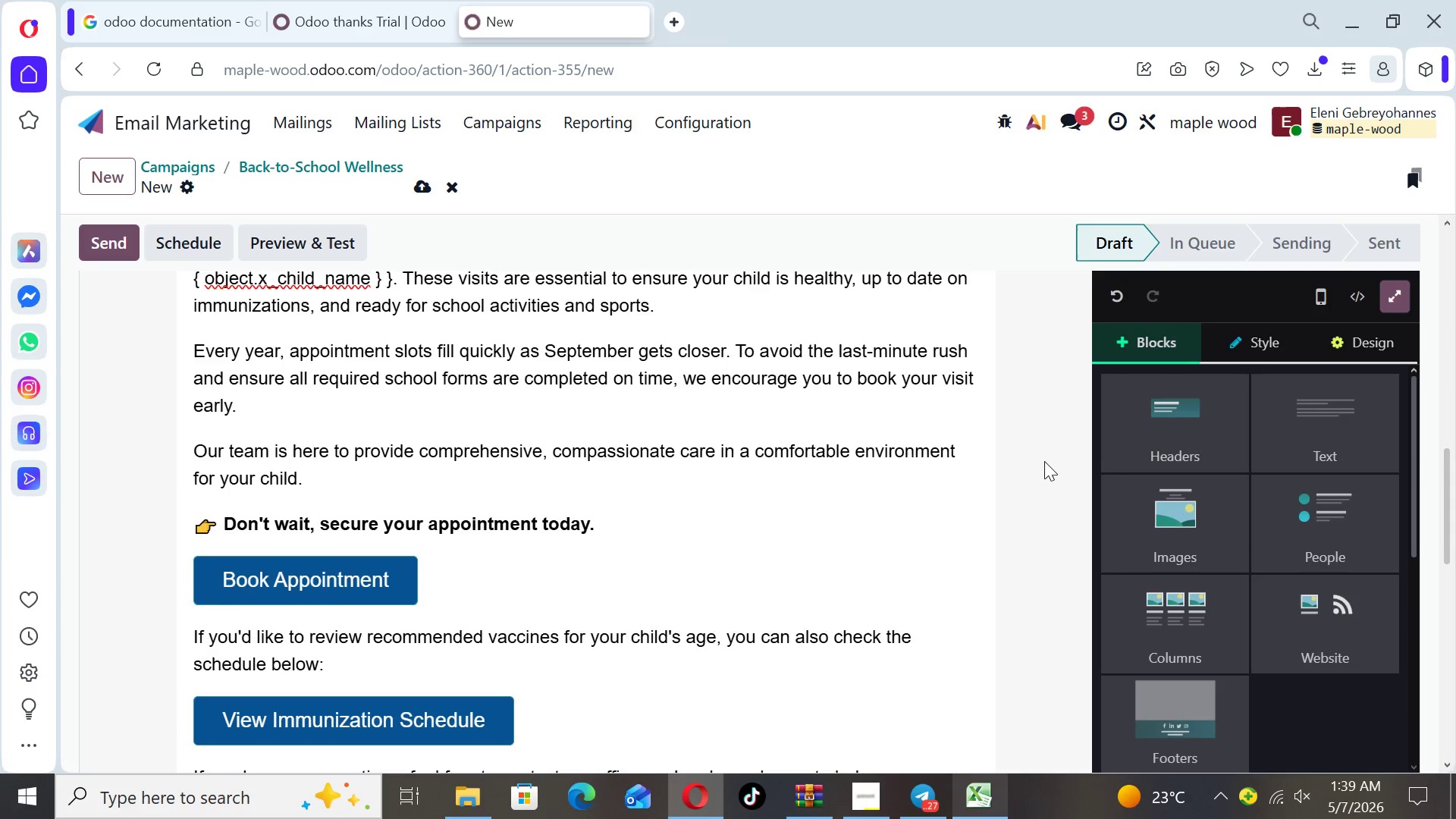 
key(ArrowDown)
 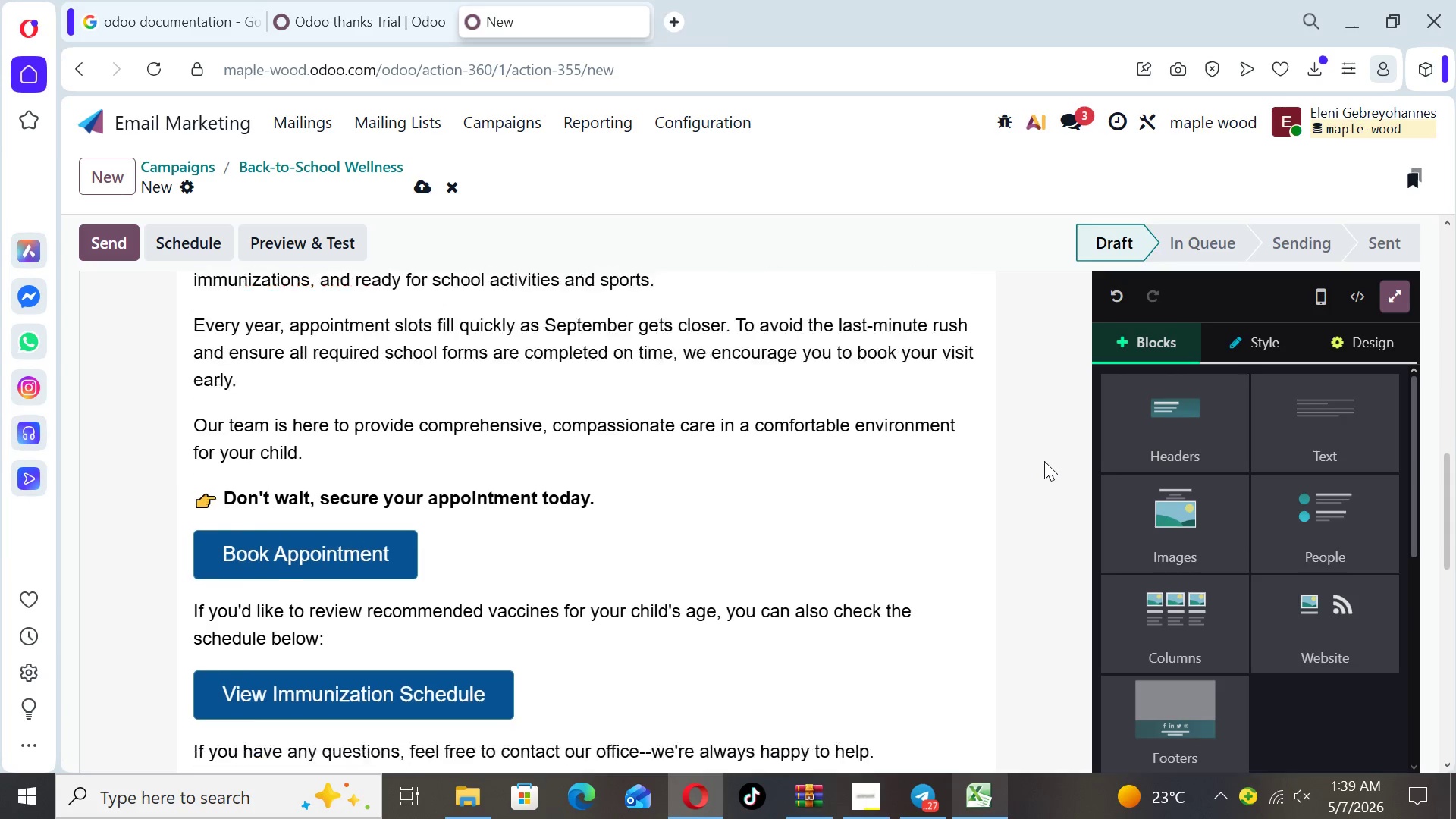 
key(ArrowDown)
 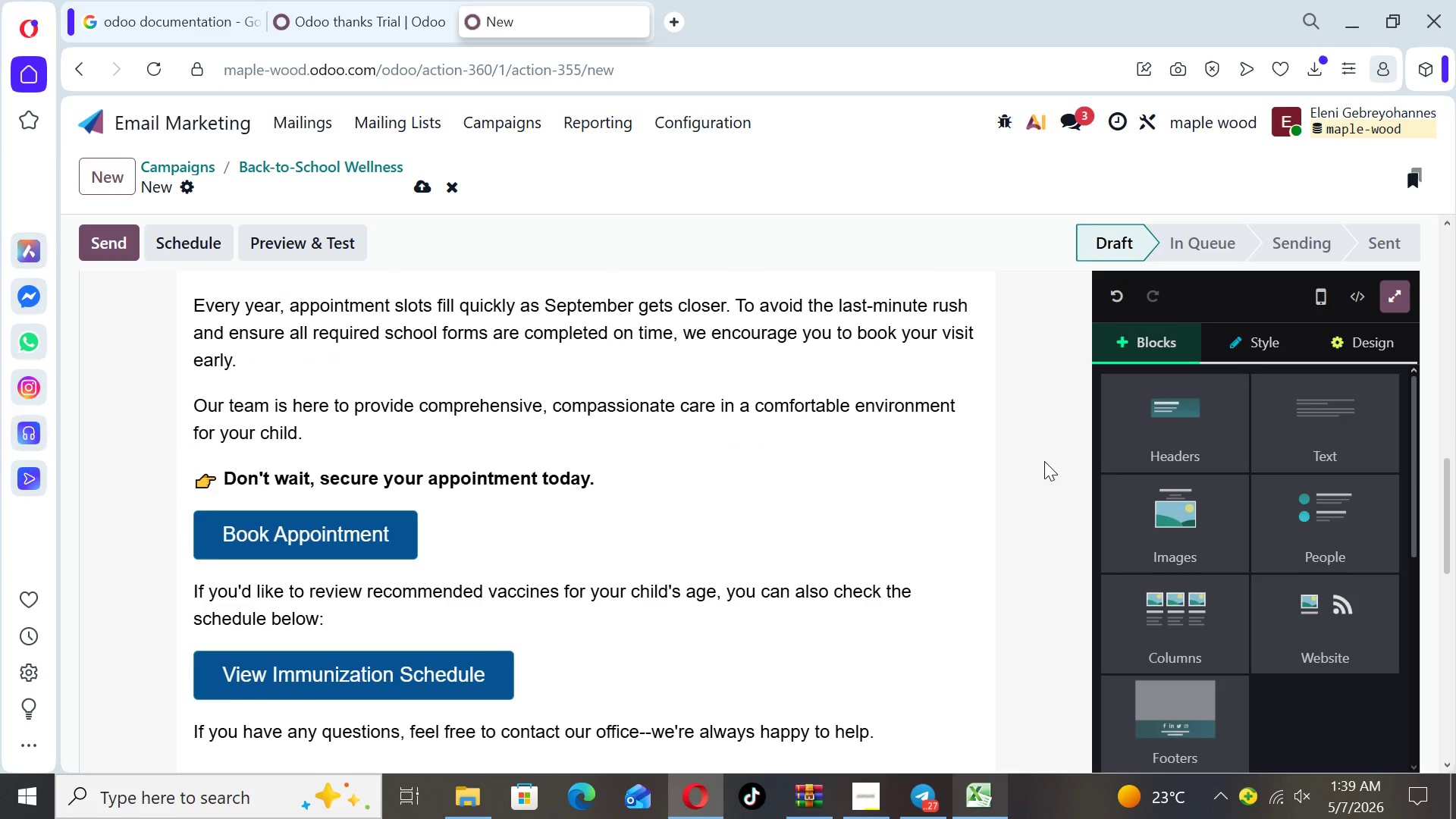 
key(ArrowDown)
 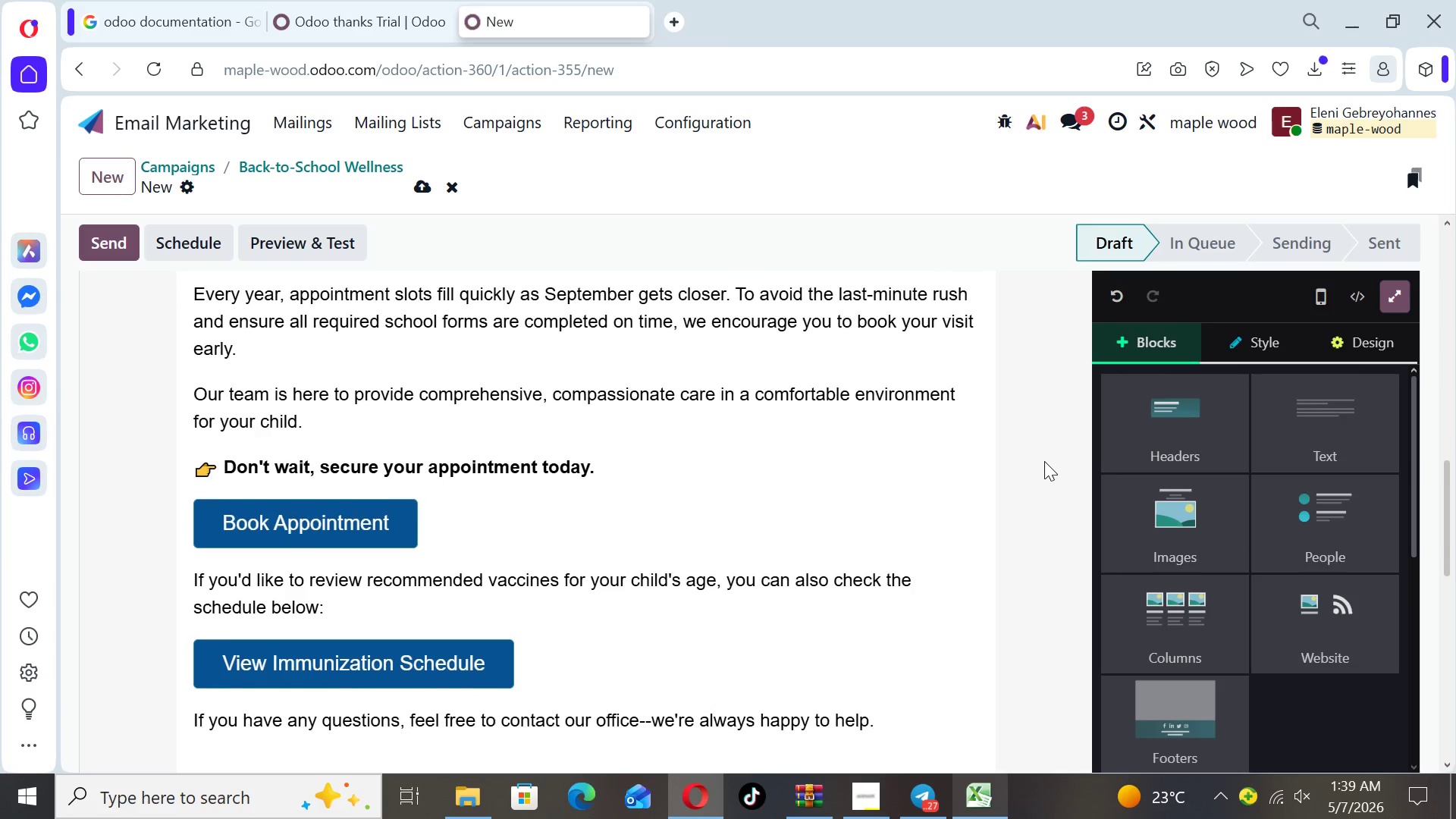 
key(ArrowDown)
 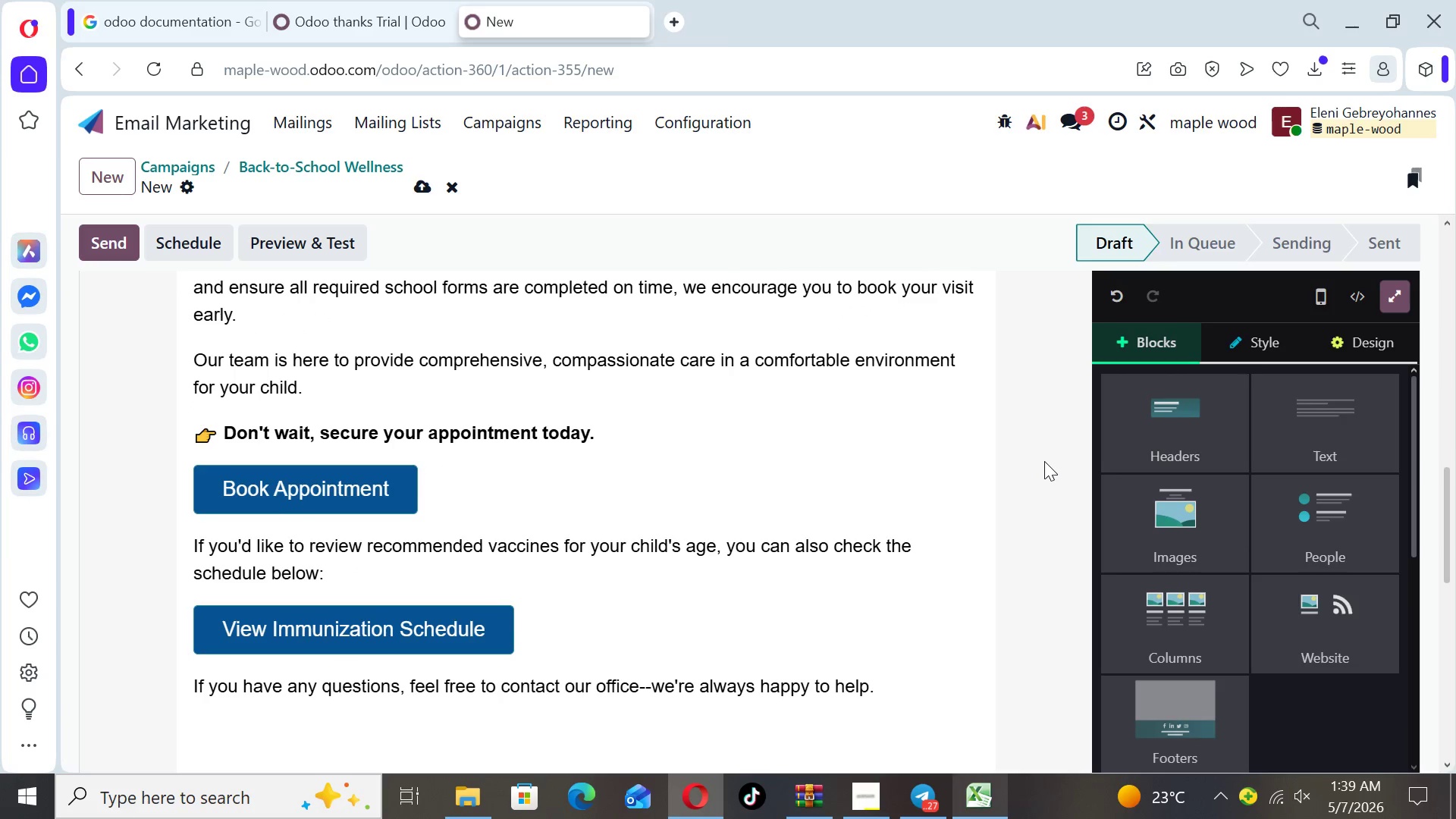 
key(ArrowDown)
 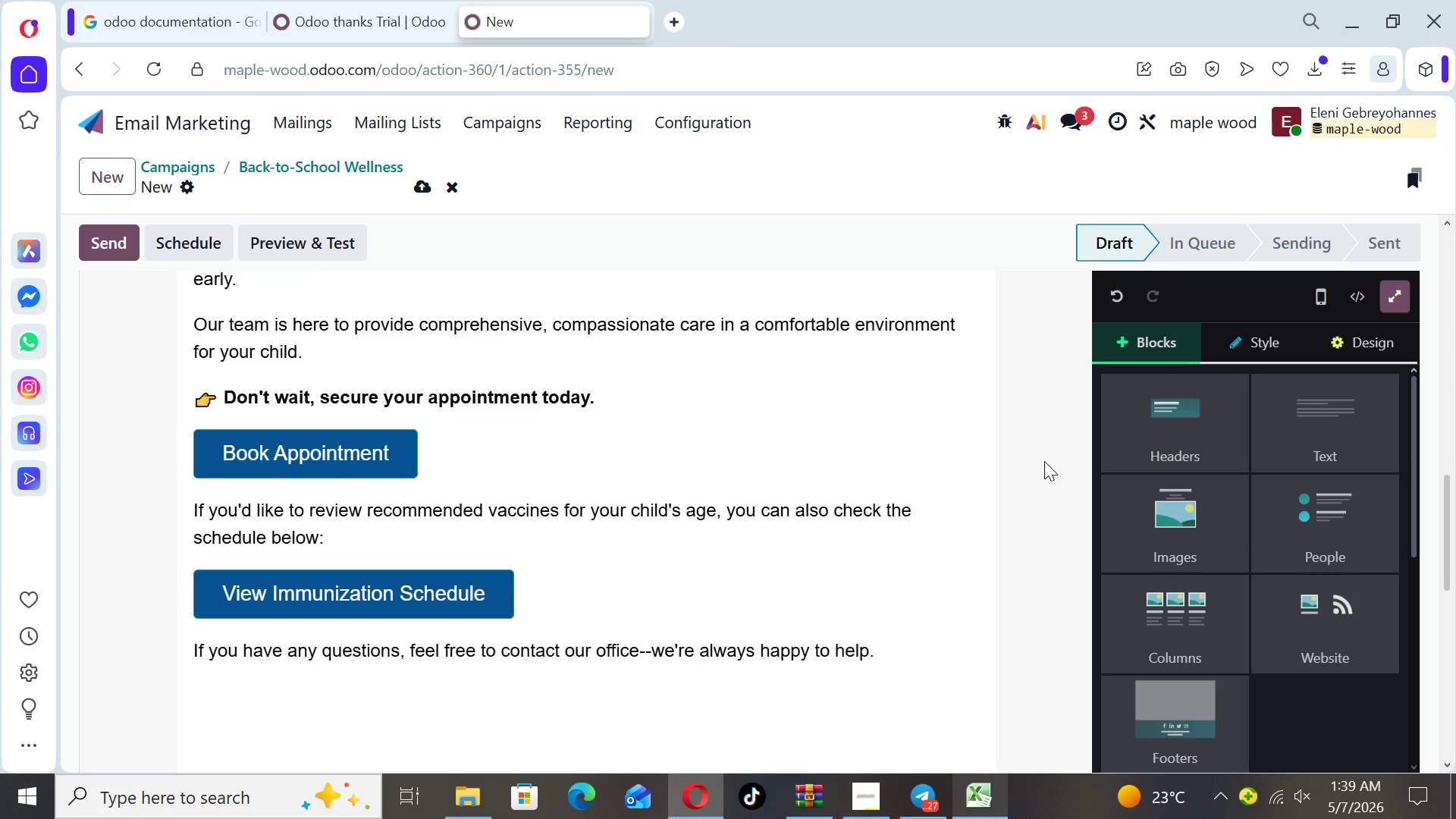 
key(ArrowDown)
 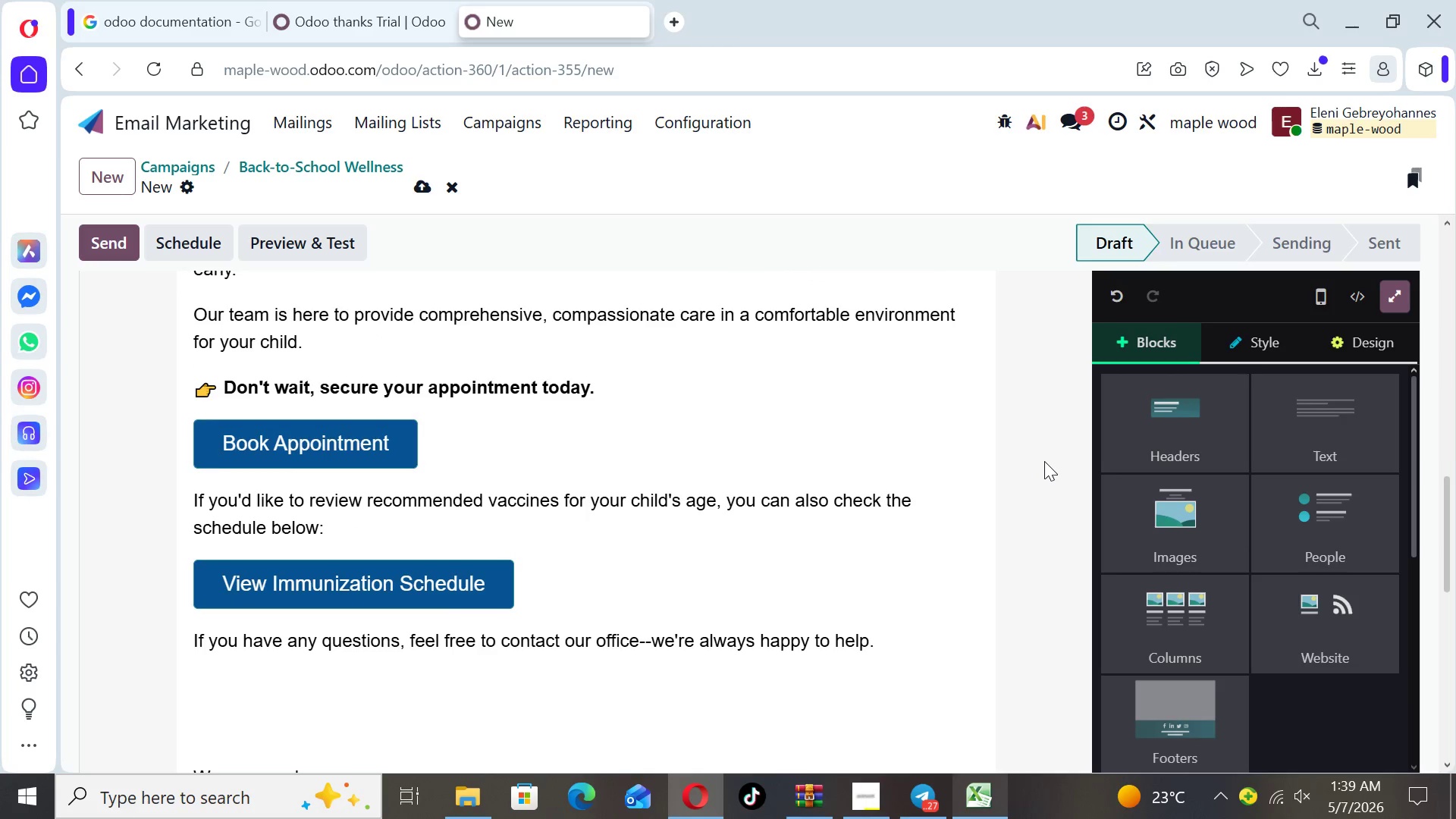 
key(ArrowDown)
 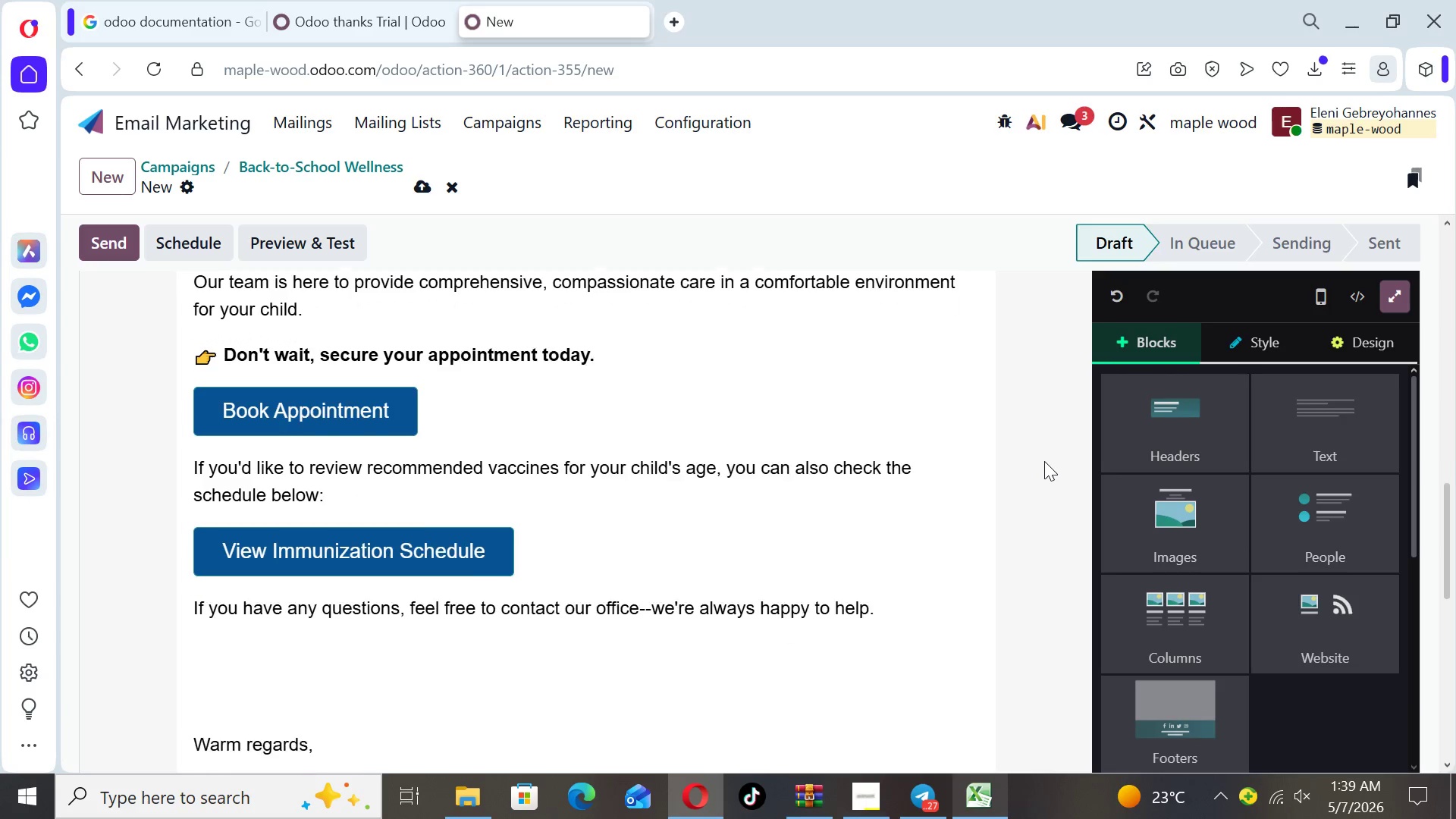 
key(ArrowDown)
 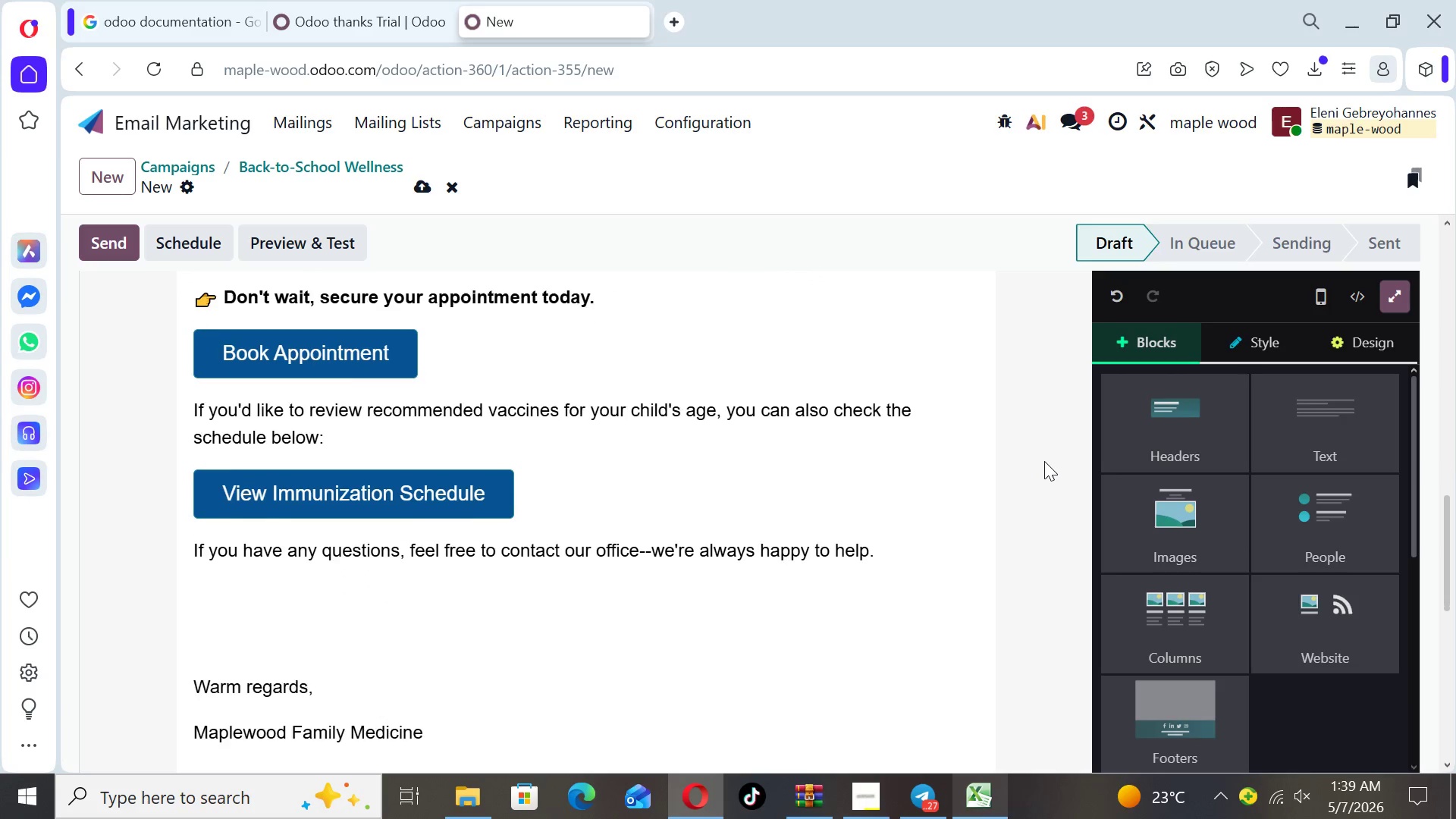 
key(ArrowDown)
 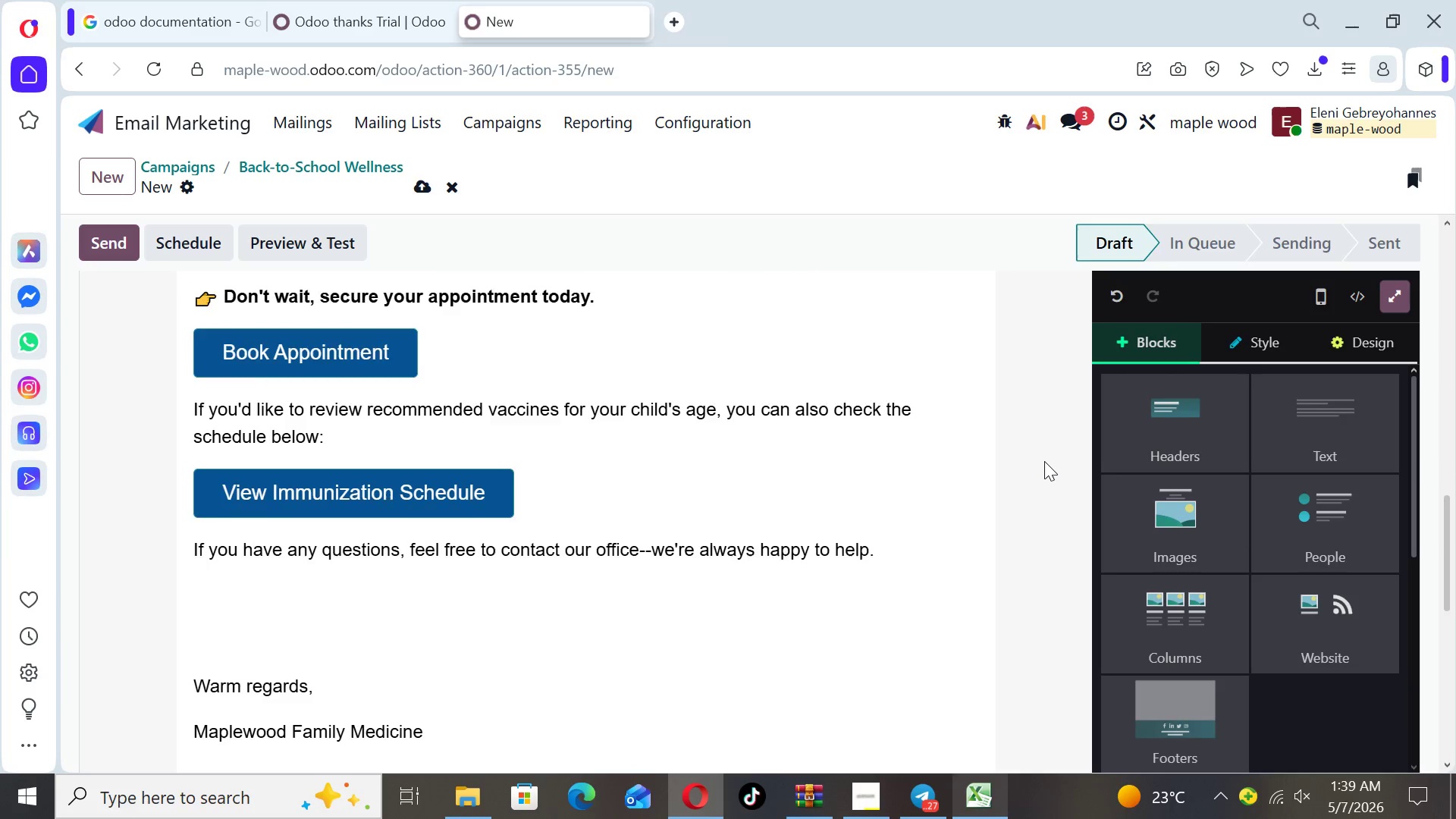 
key(ArrowDown)
 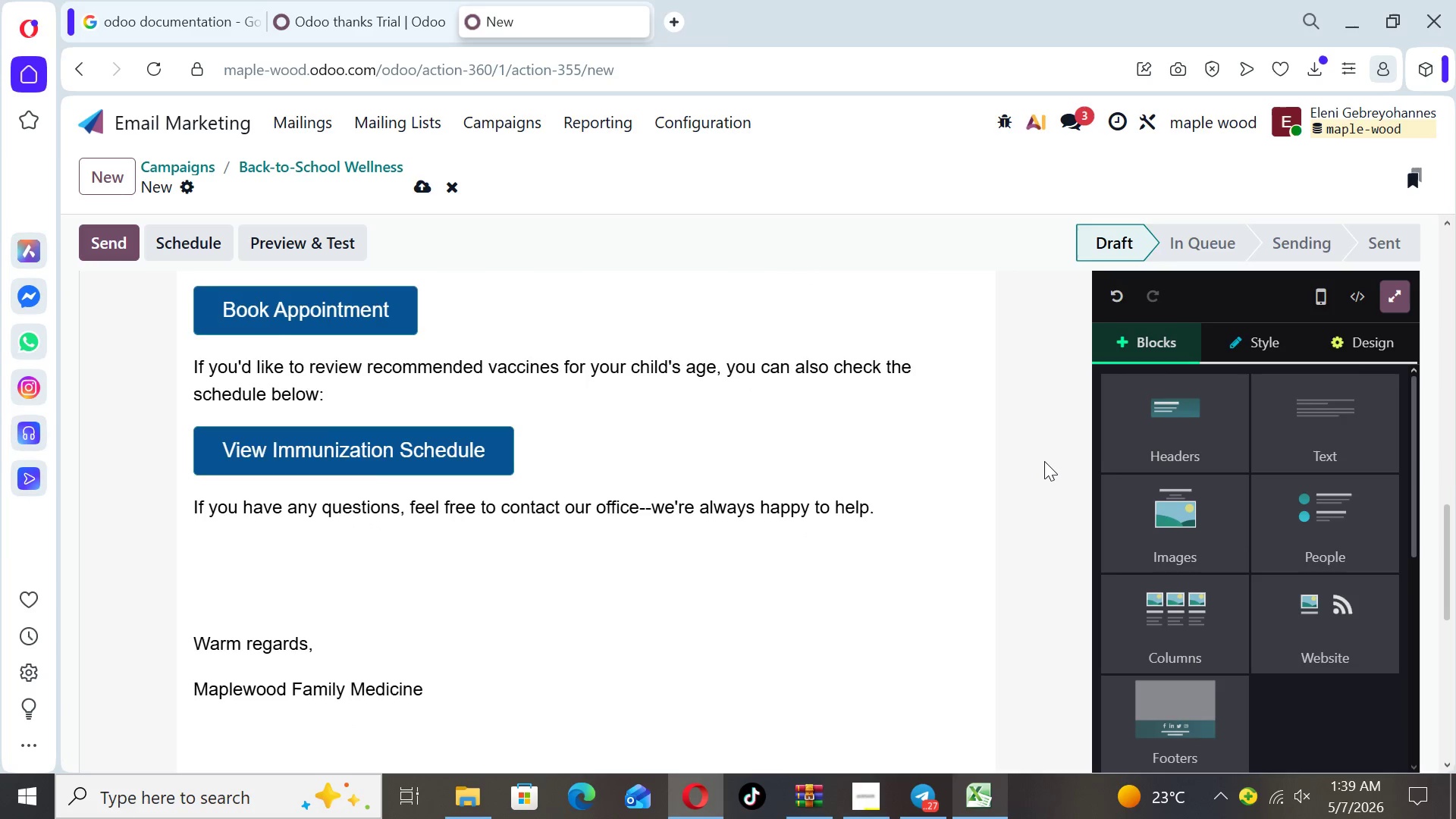 
key(ArrowDown)
 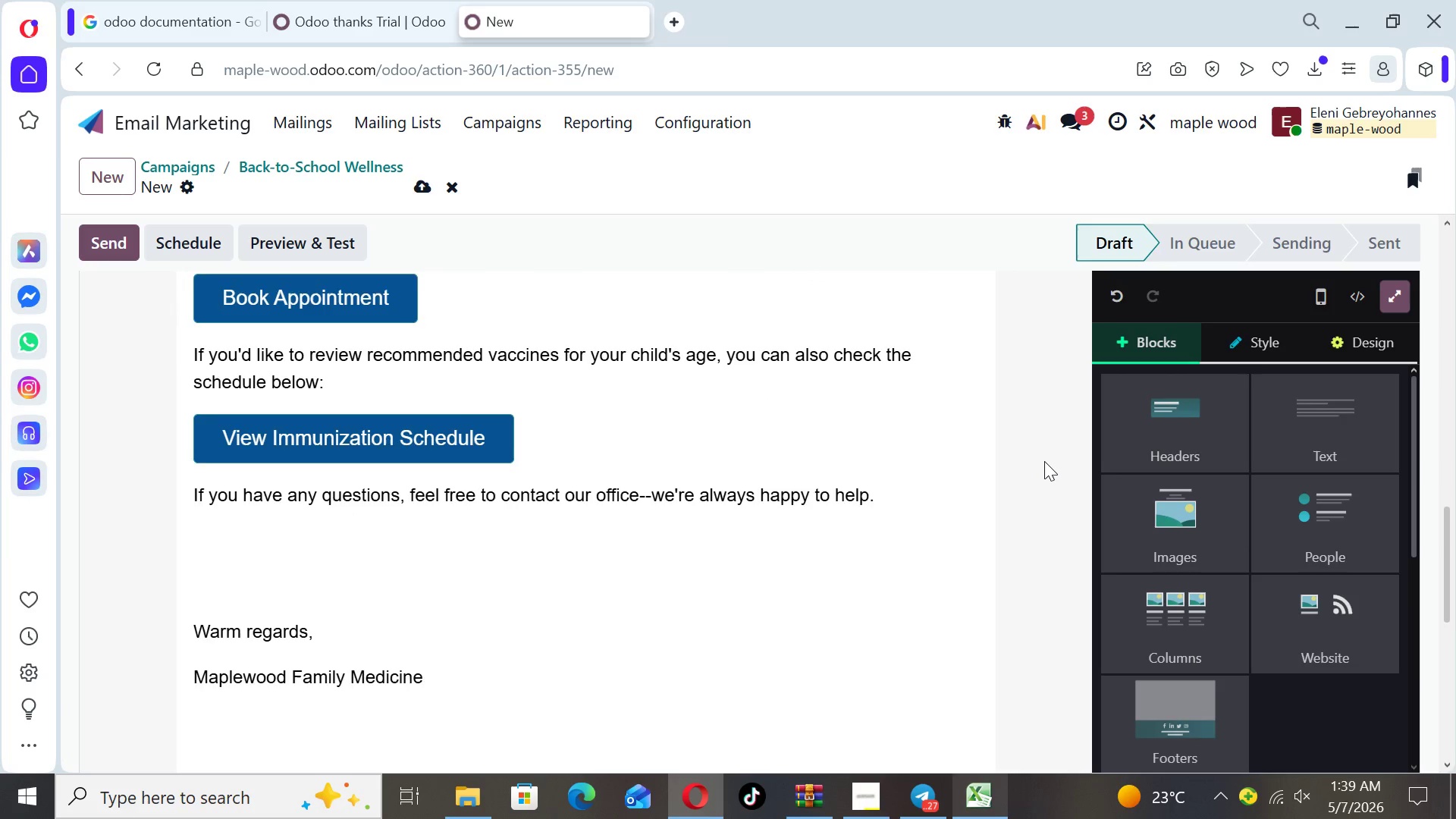 
key(ArrowDown)
 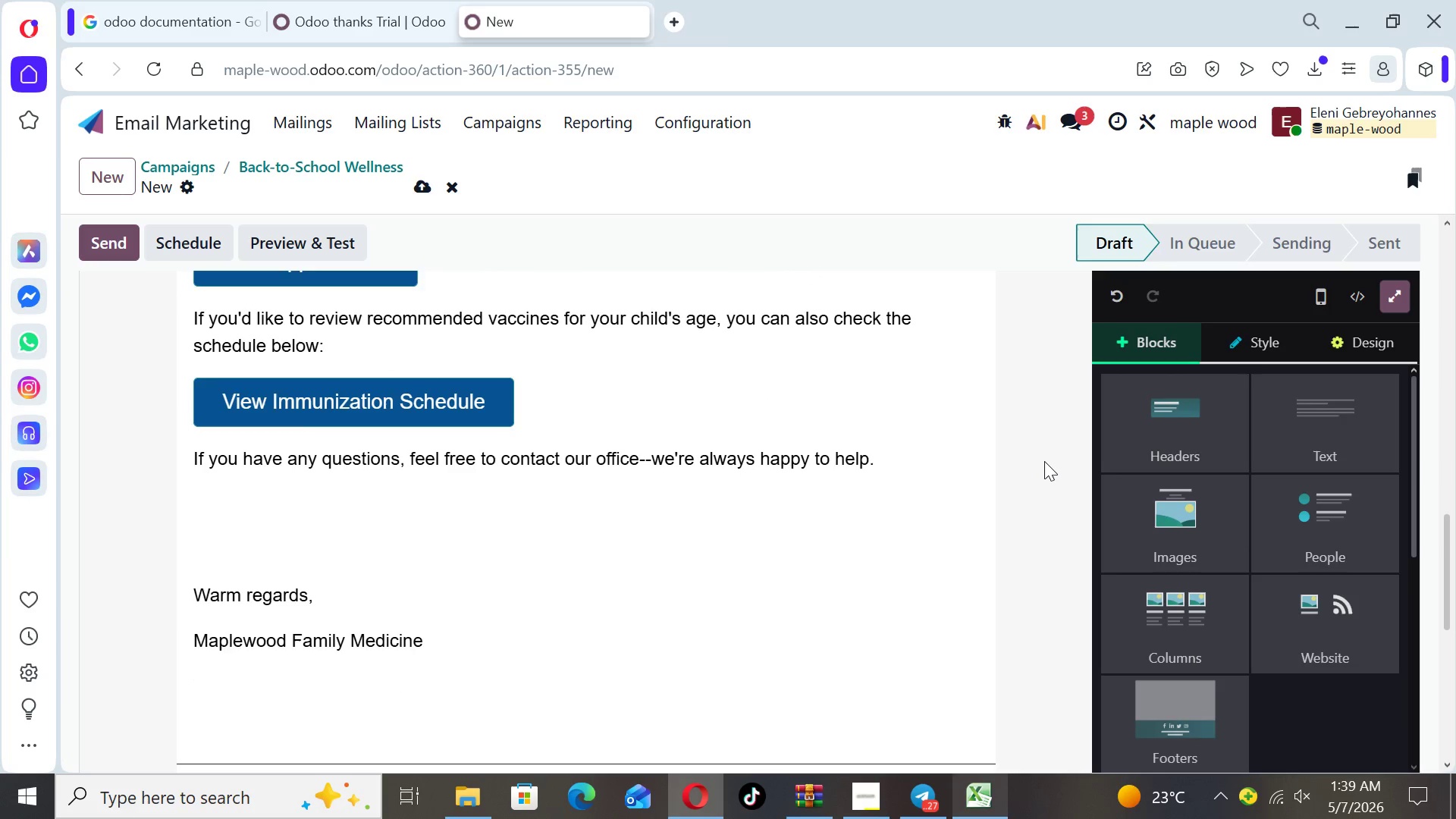 
key(ArrowDown)
 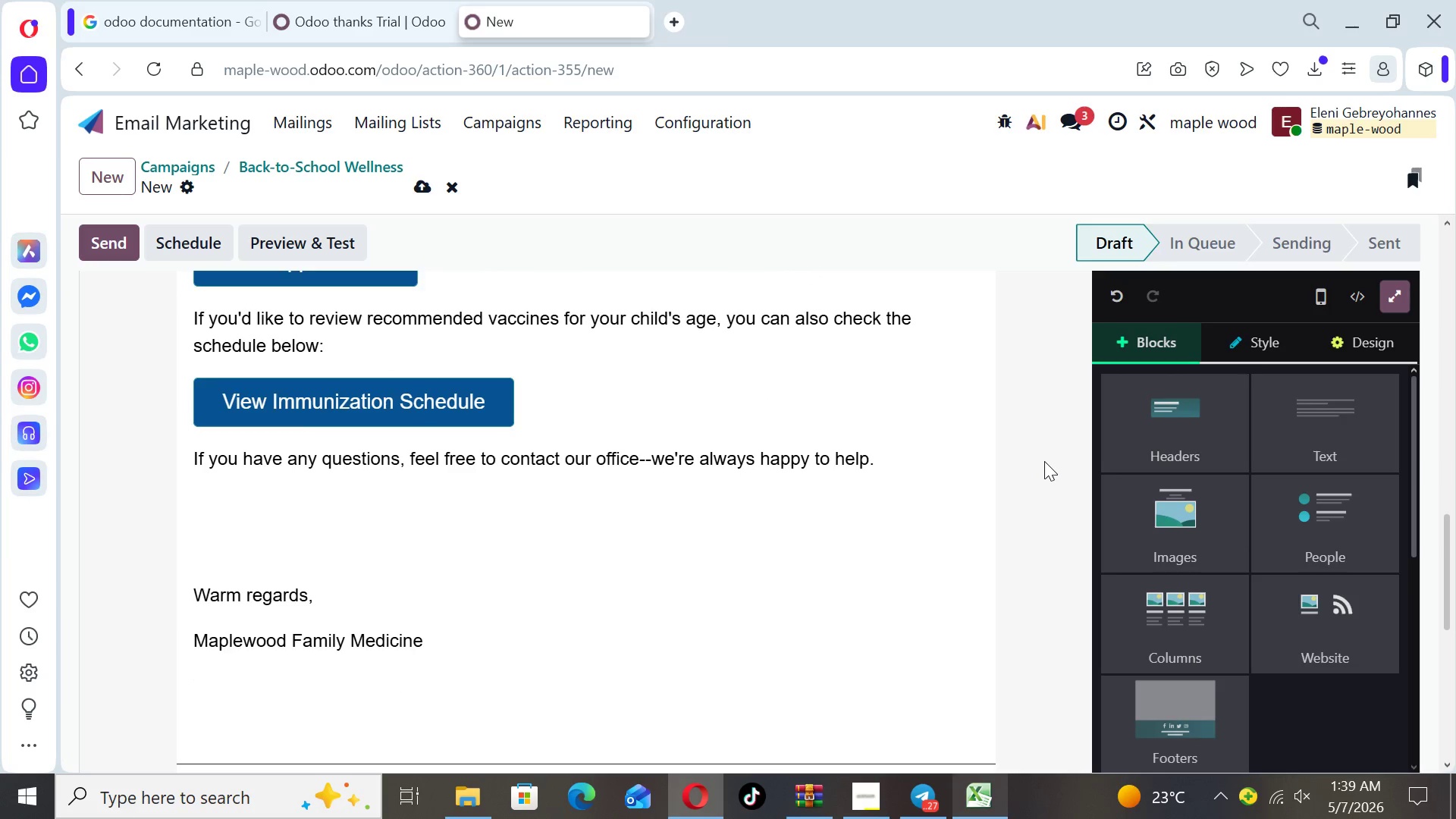 
key(ArrowDown)
 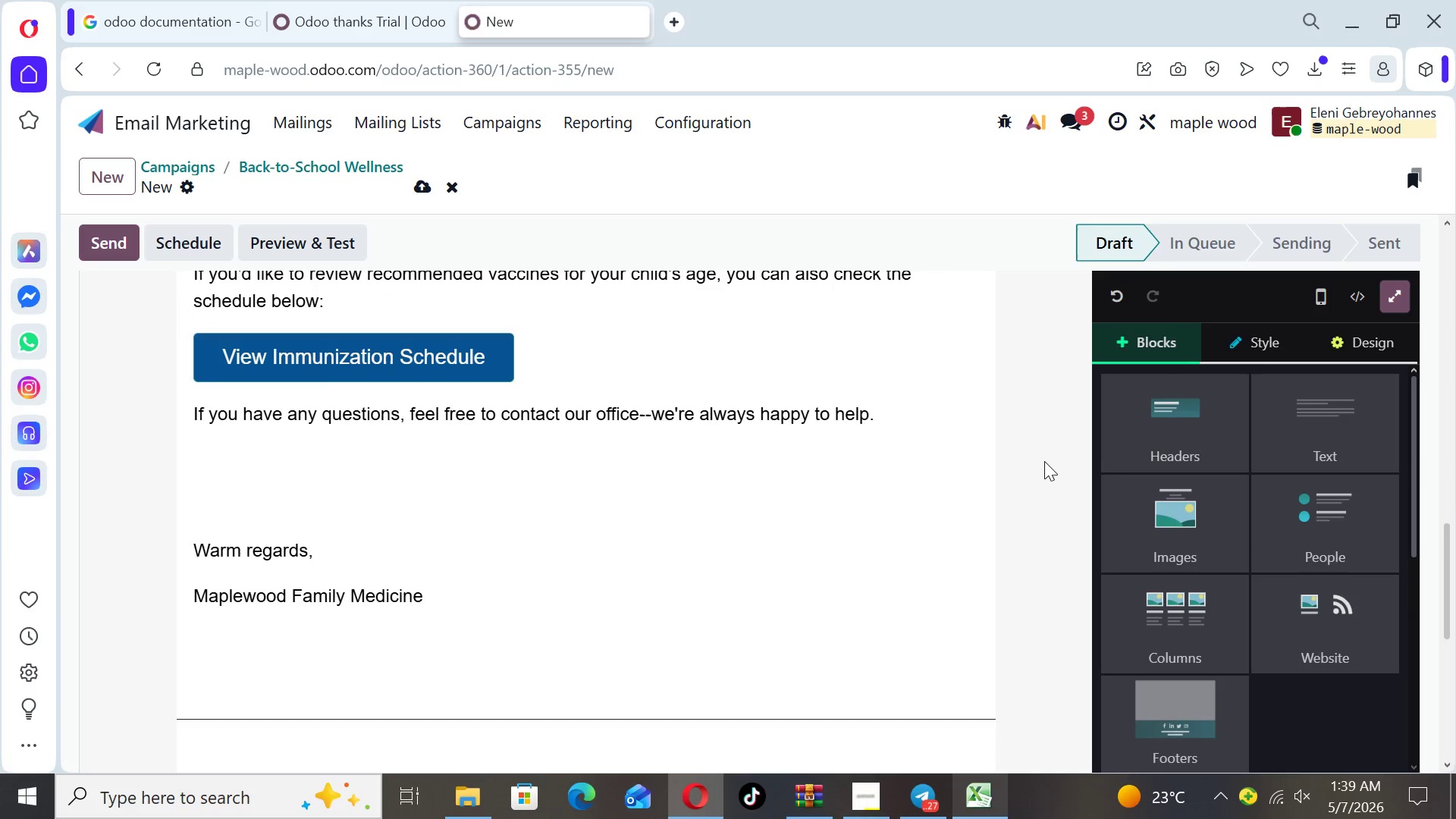 
key(ArrowDown)
 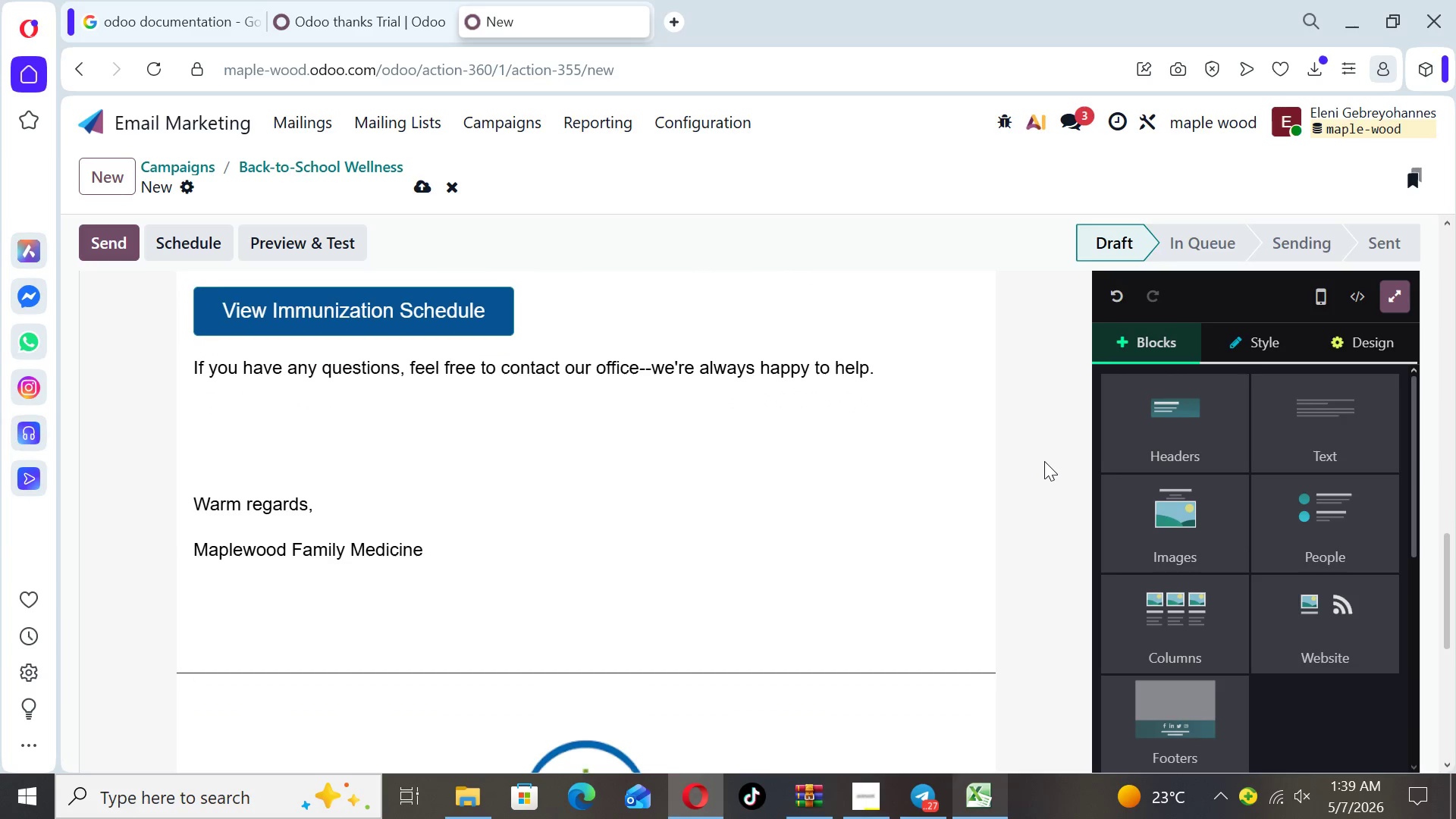 
key(ArrowDown)
 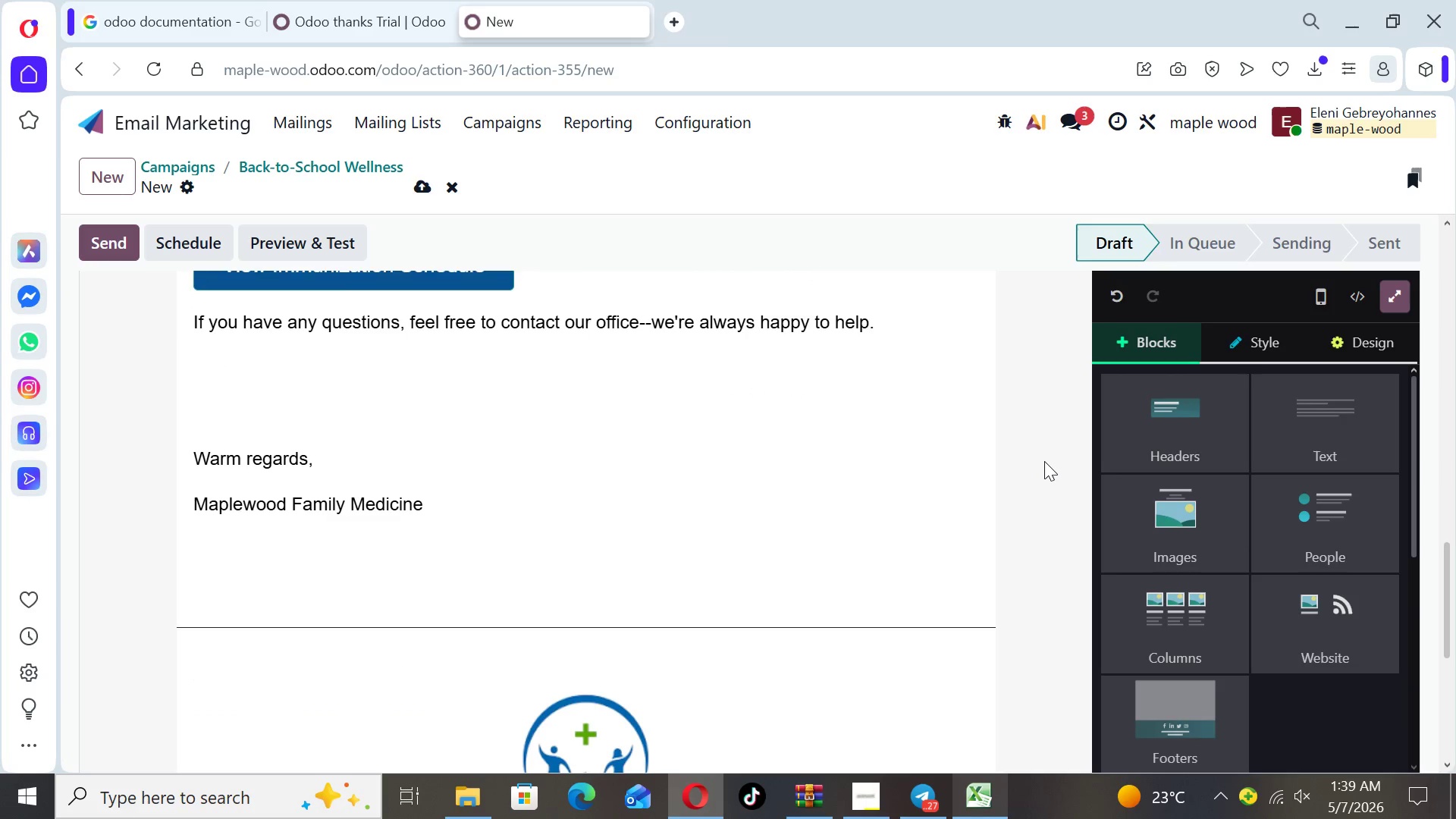 
key(ArrowDown)
 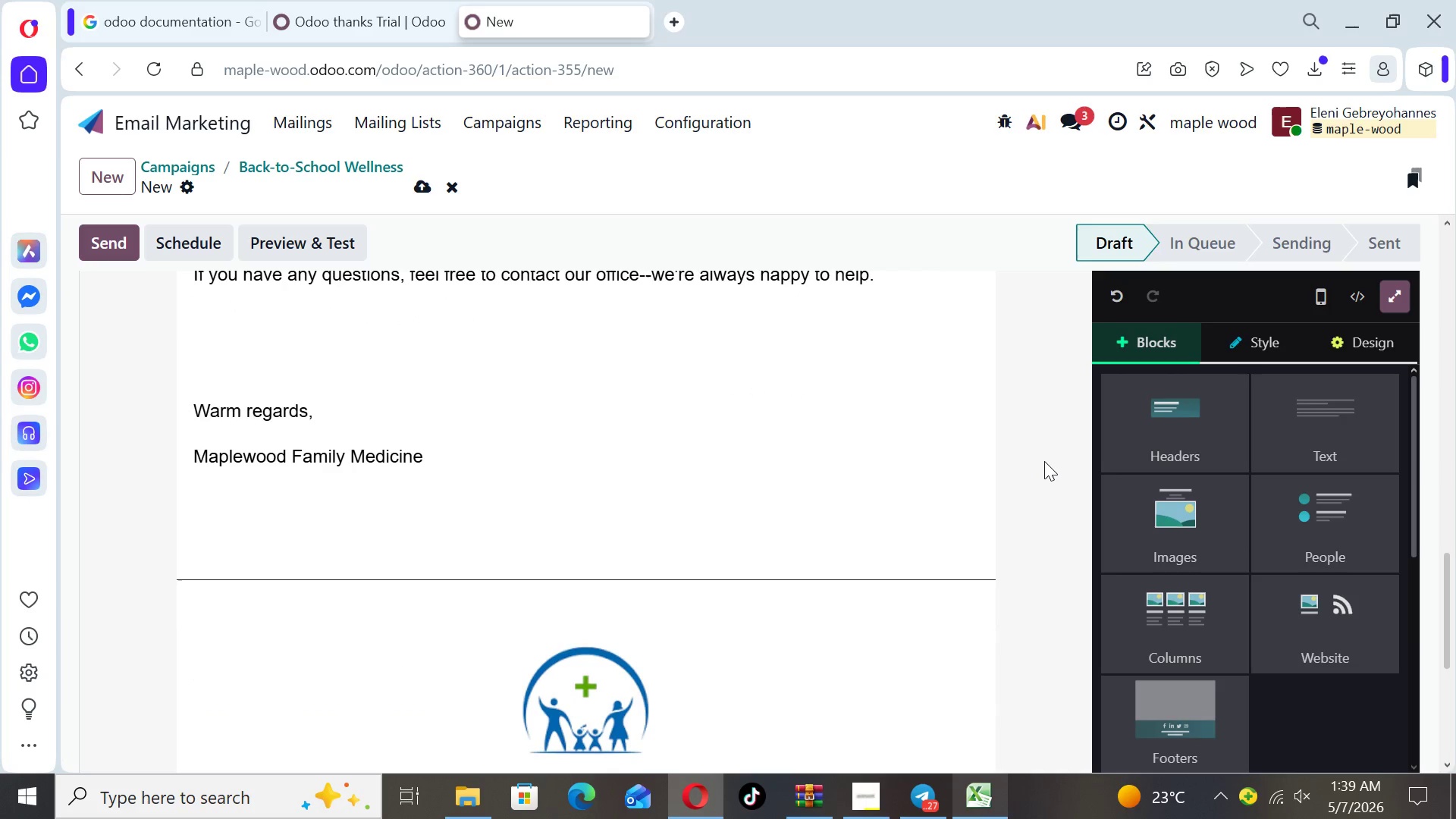 
key(ArrowDown)
 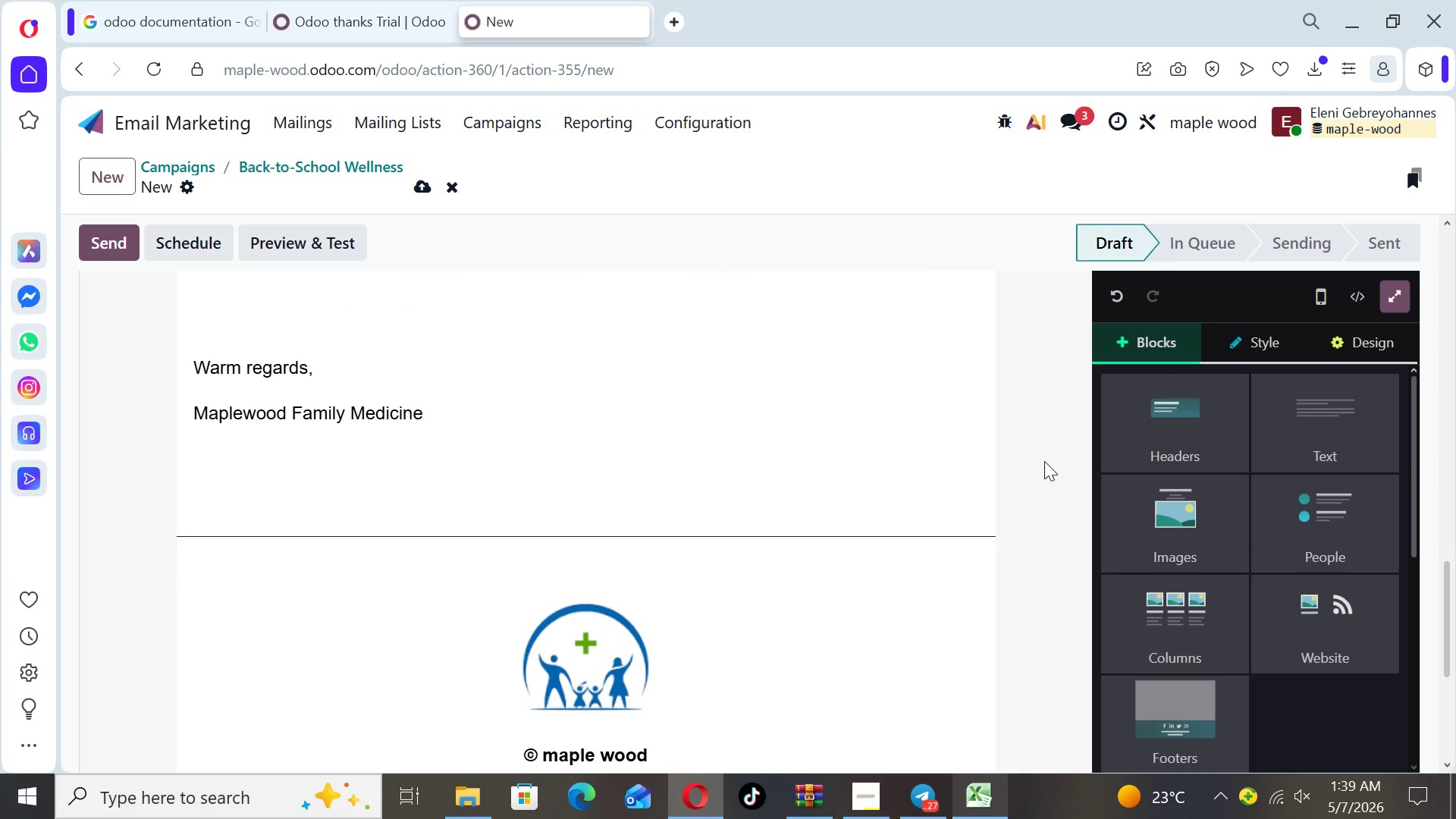 
key(ArrowDown)
 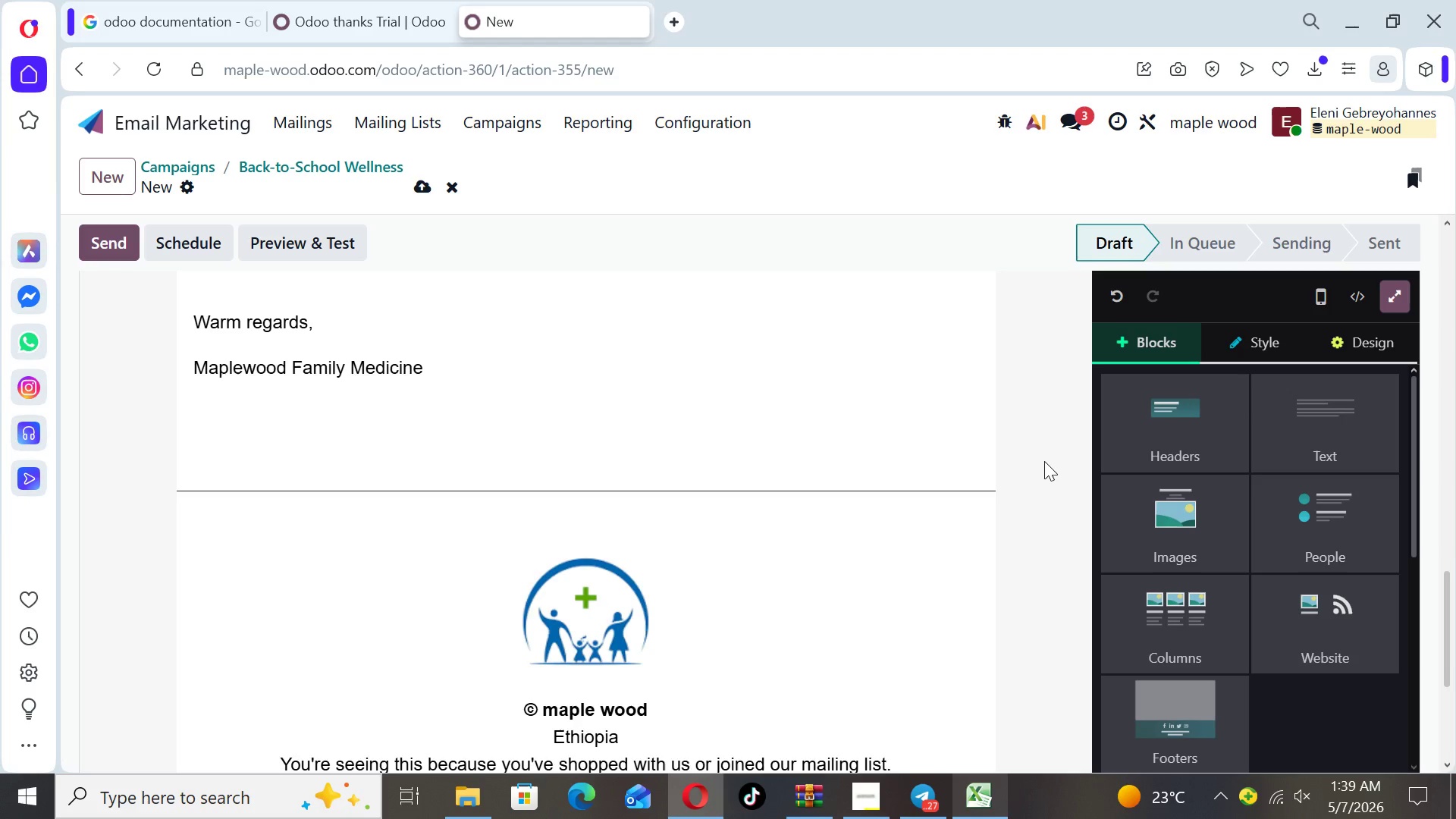 
key(ArrowDown)
 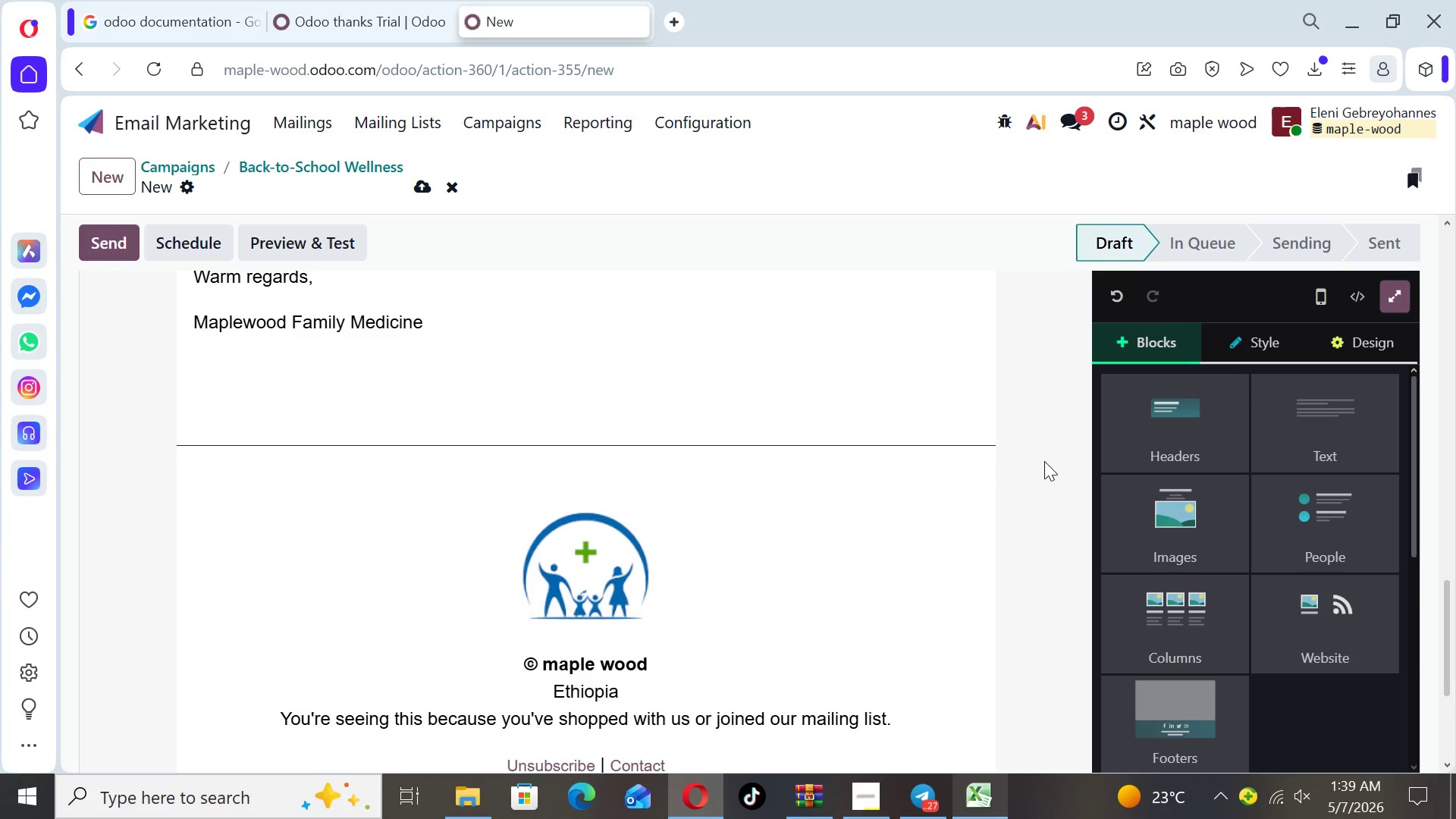 
key(ArrowDown)
 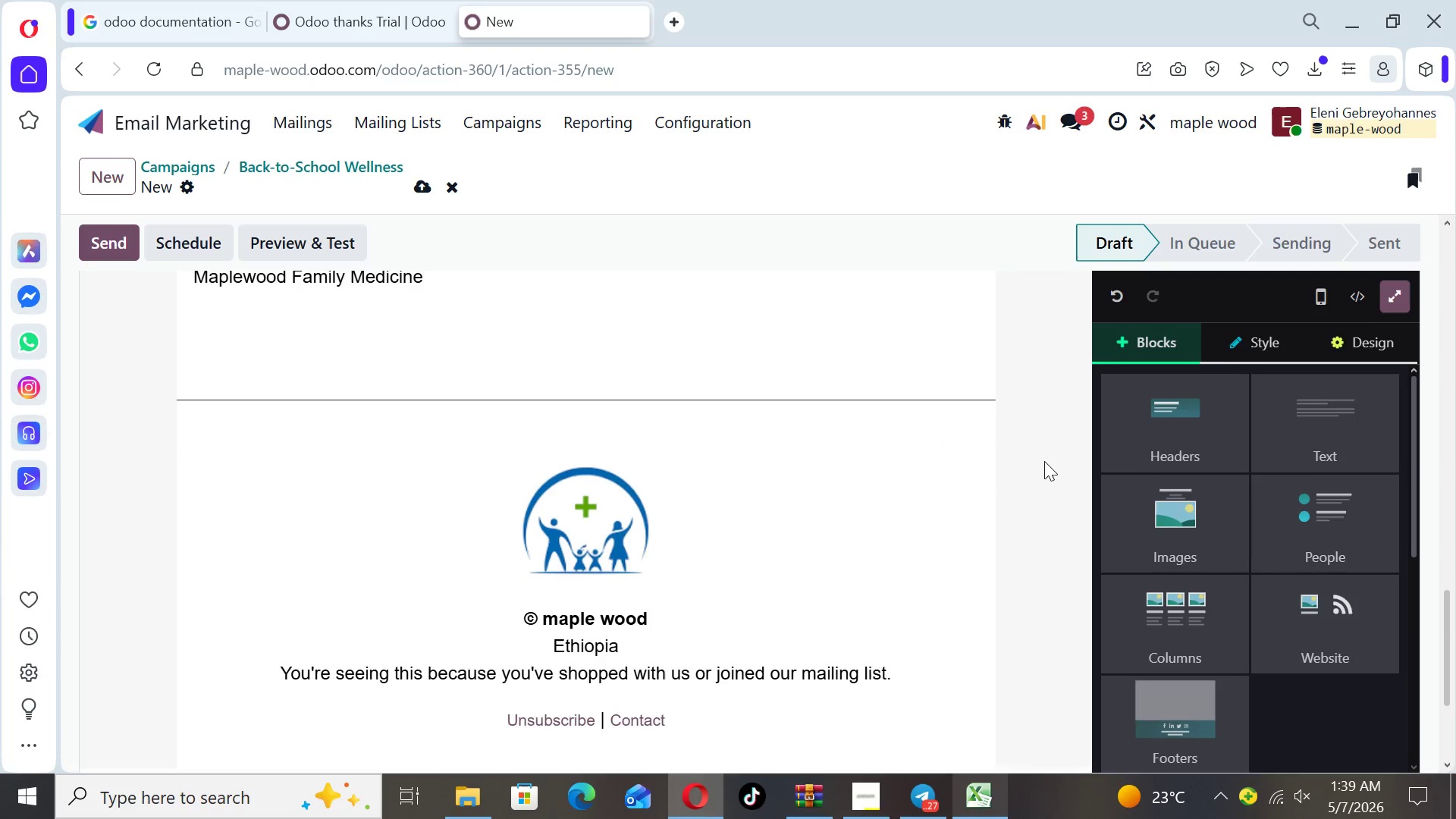 
key(ArrowDown)
 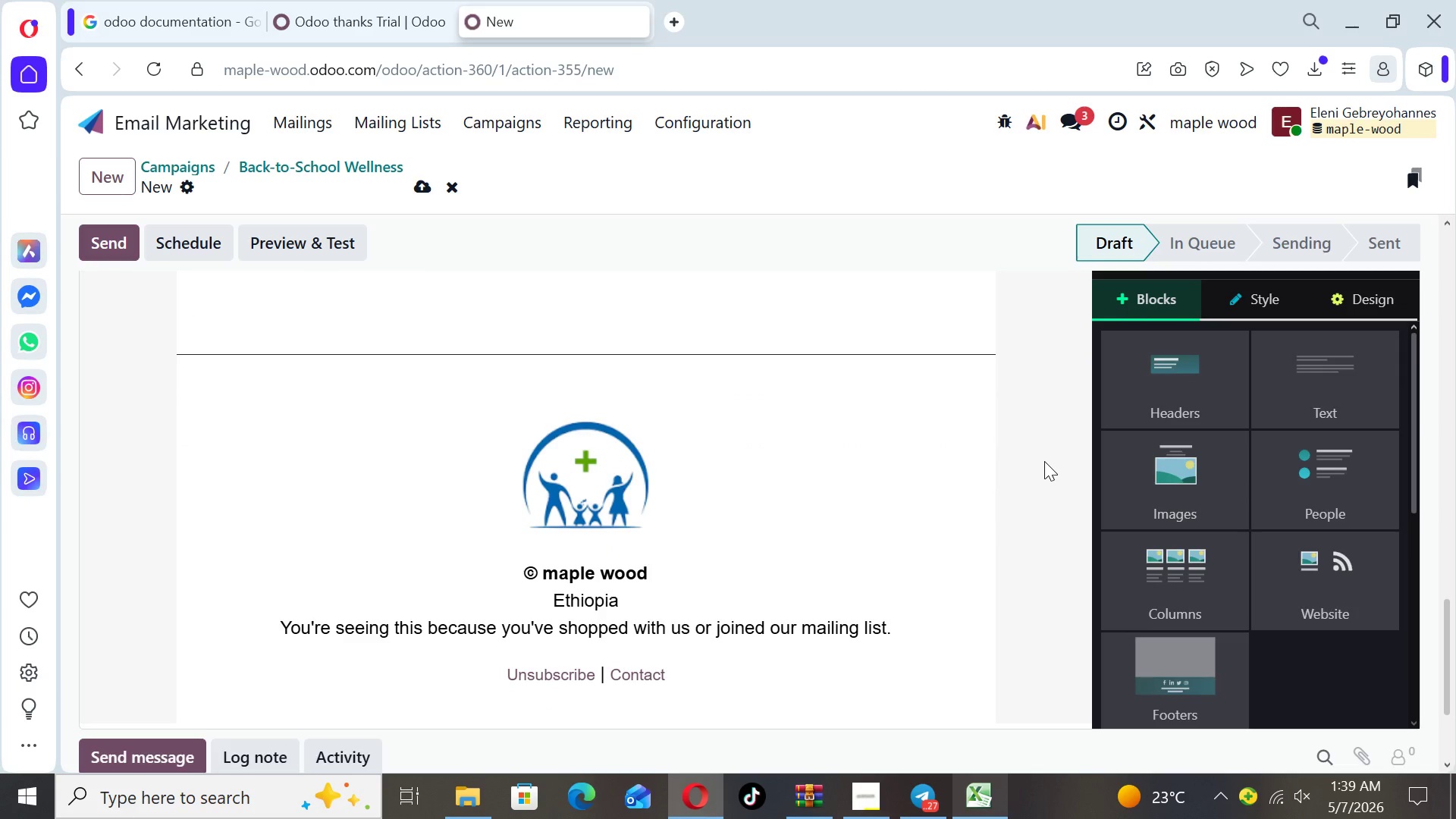 
key(ArrowUp)
 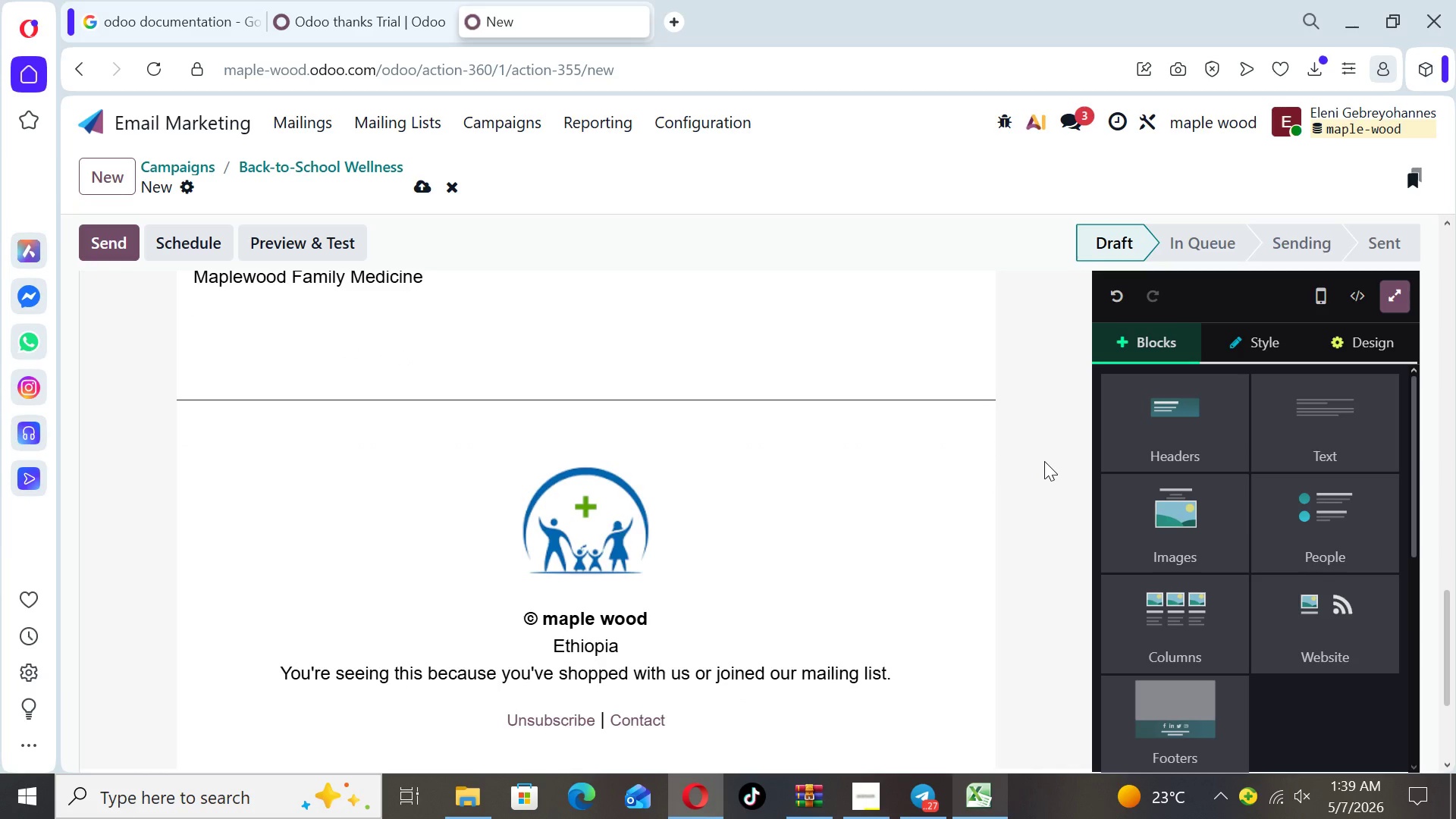 
left_click([818, 538])
 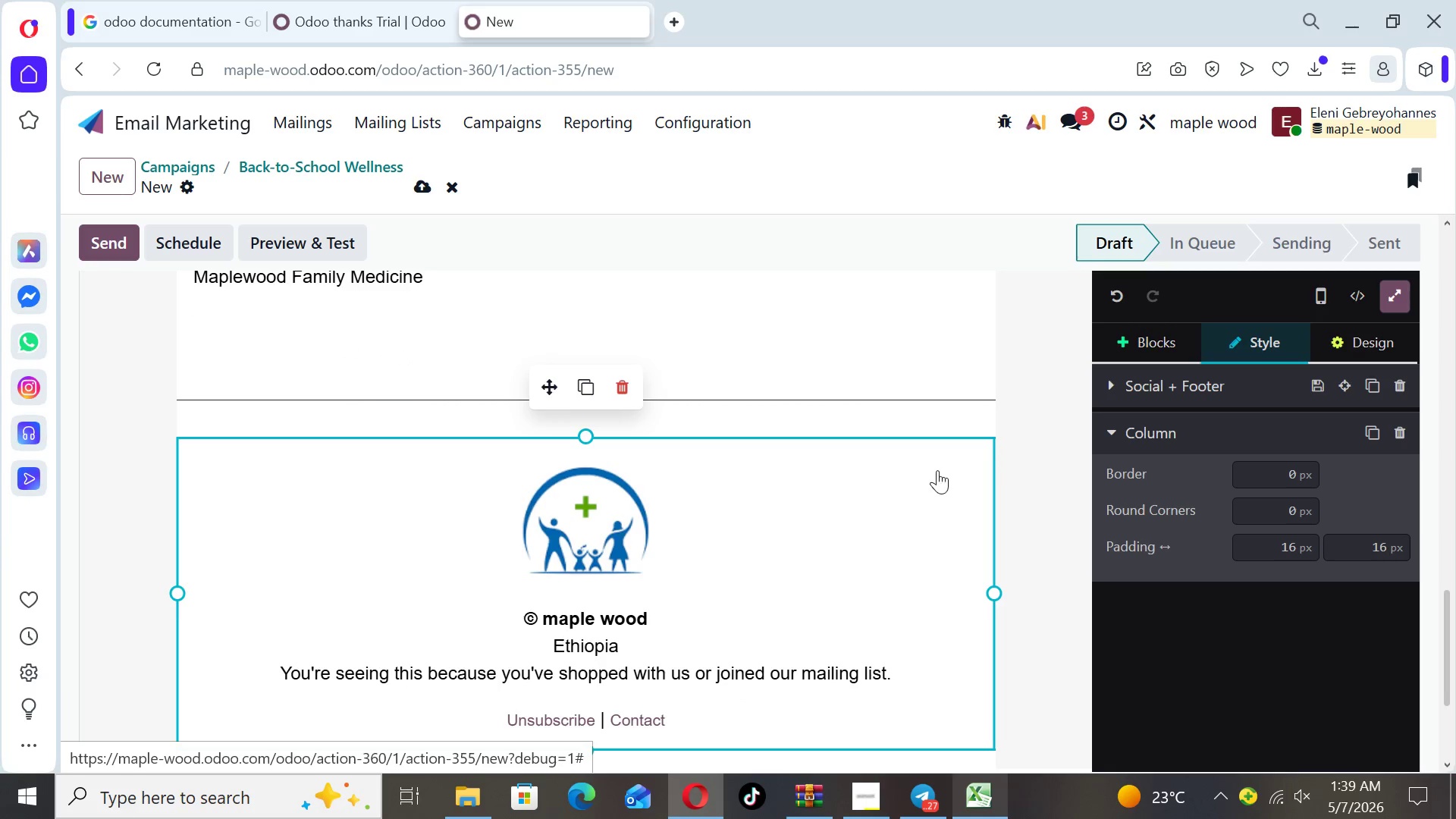 
left_click([1046, 444])
 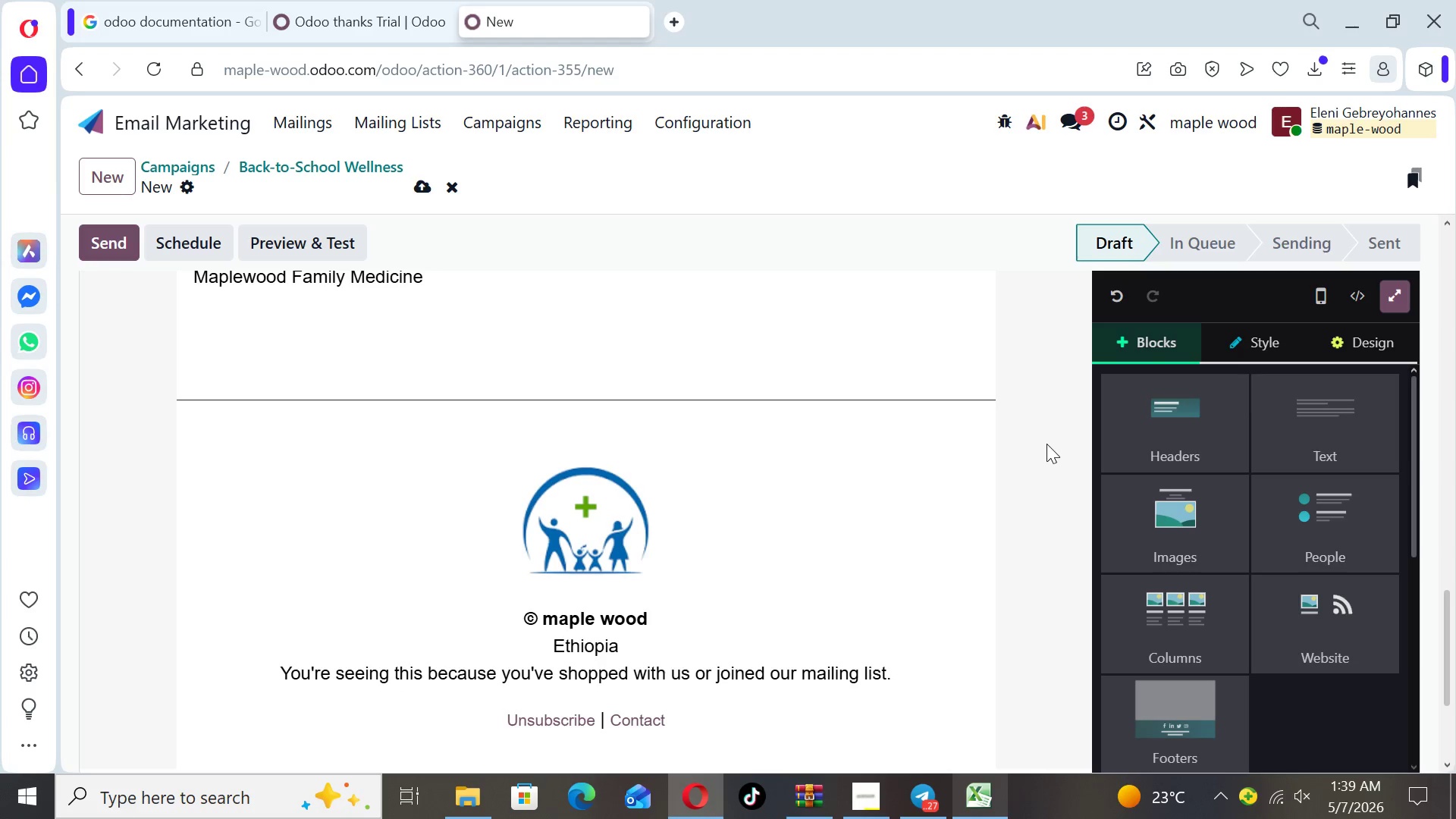 
key(ArrowUp)
 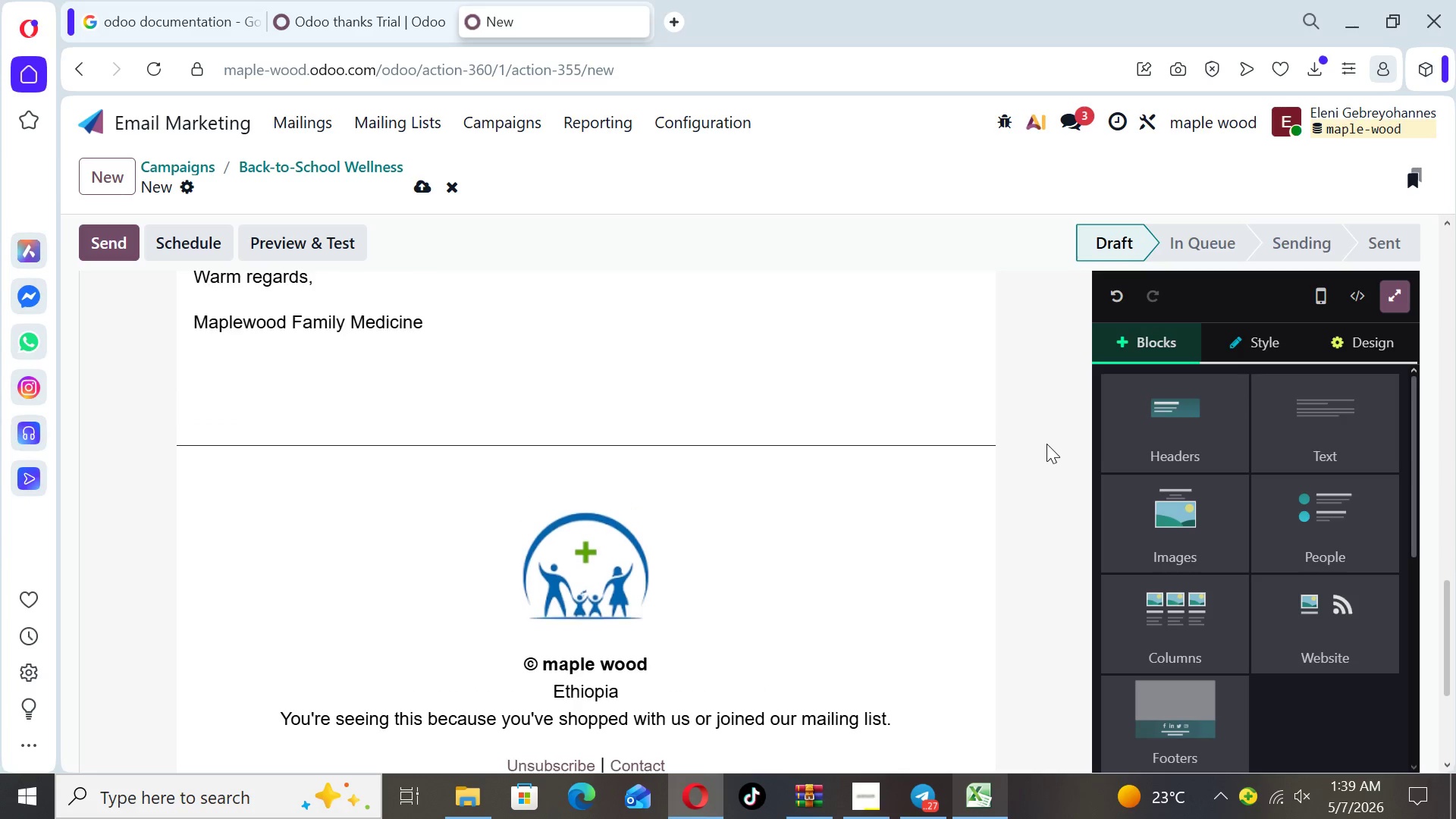 
key(ArrowUp)
 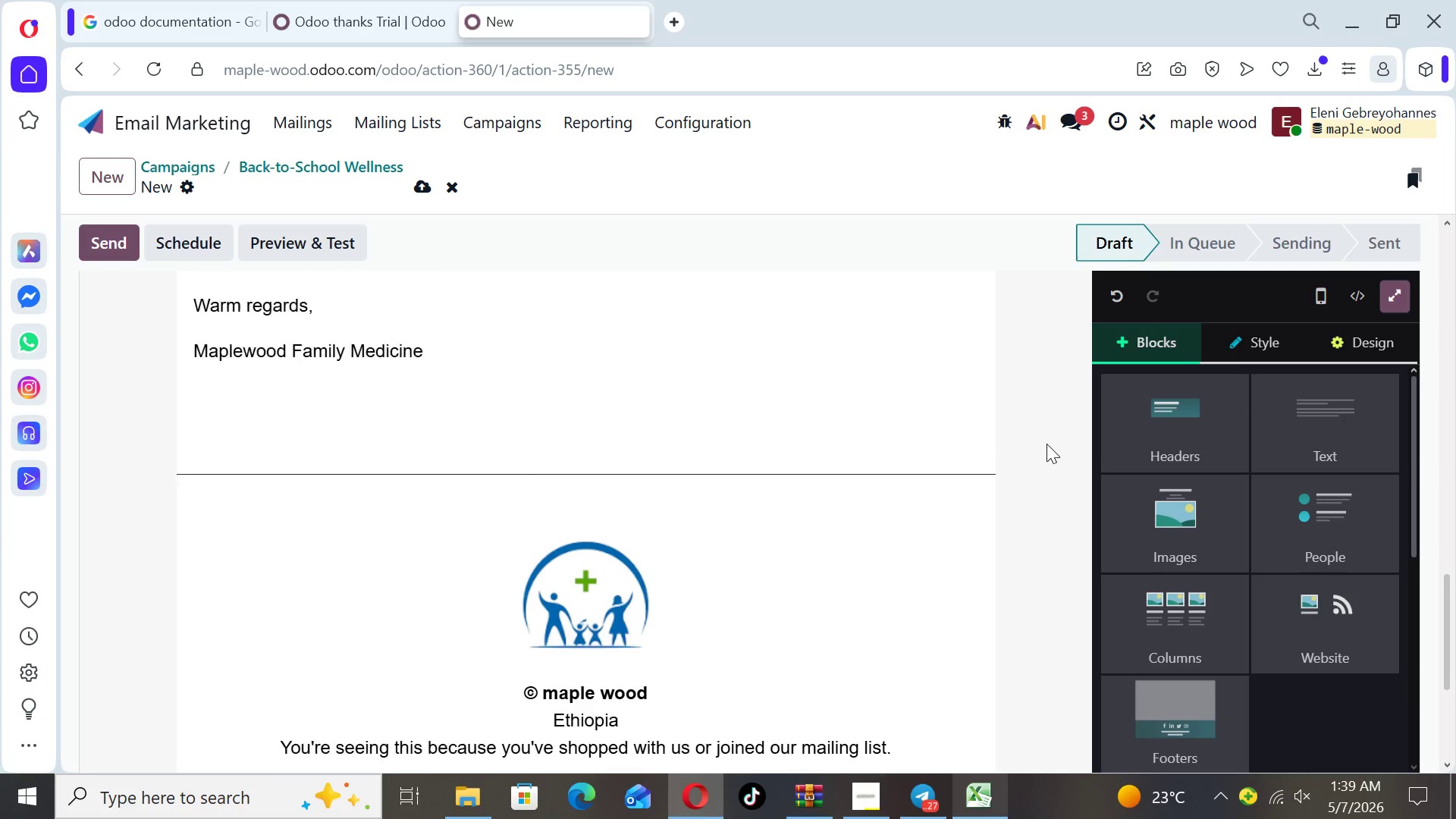 
key(ArrowUp)
 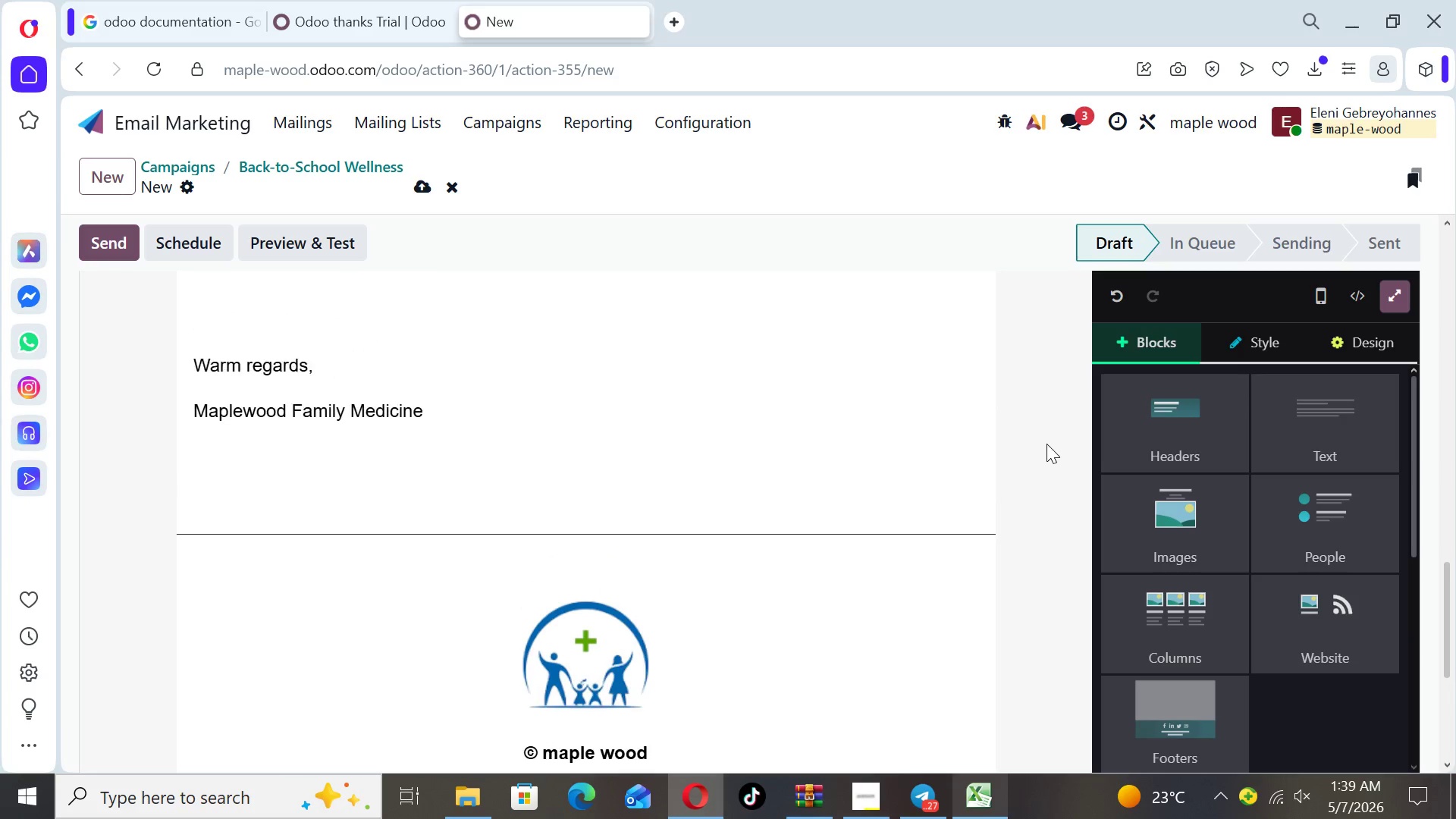 
key(ArrowUp)
 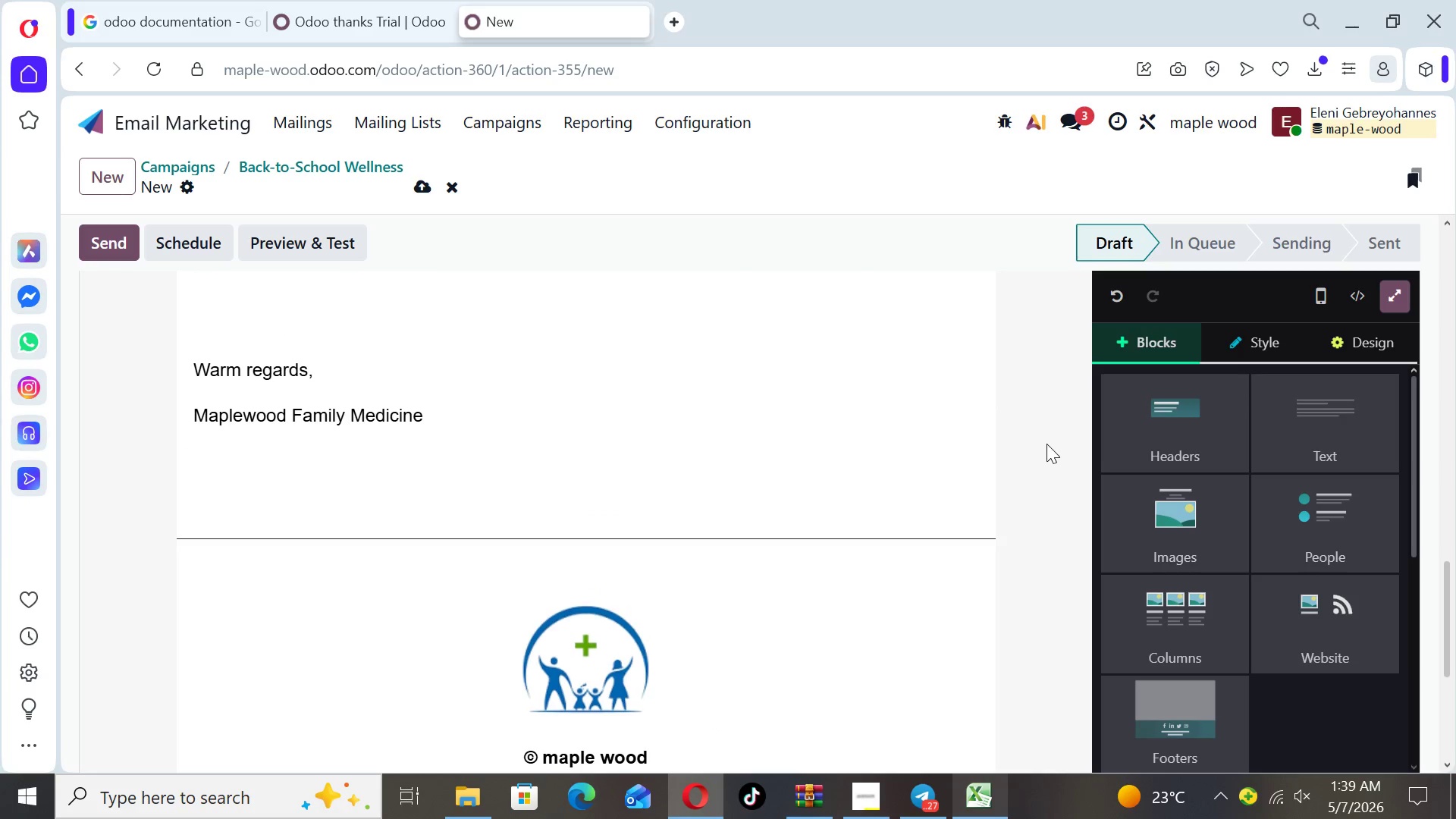 
key(ArrowUp)
 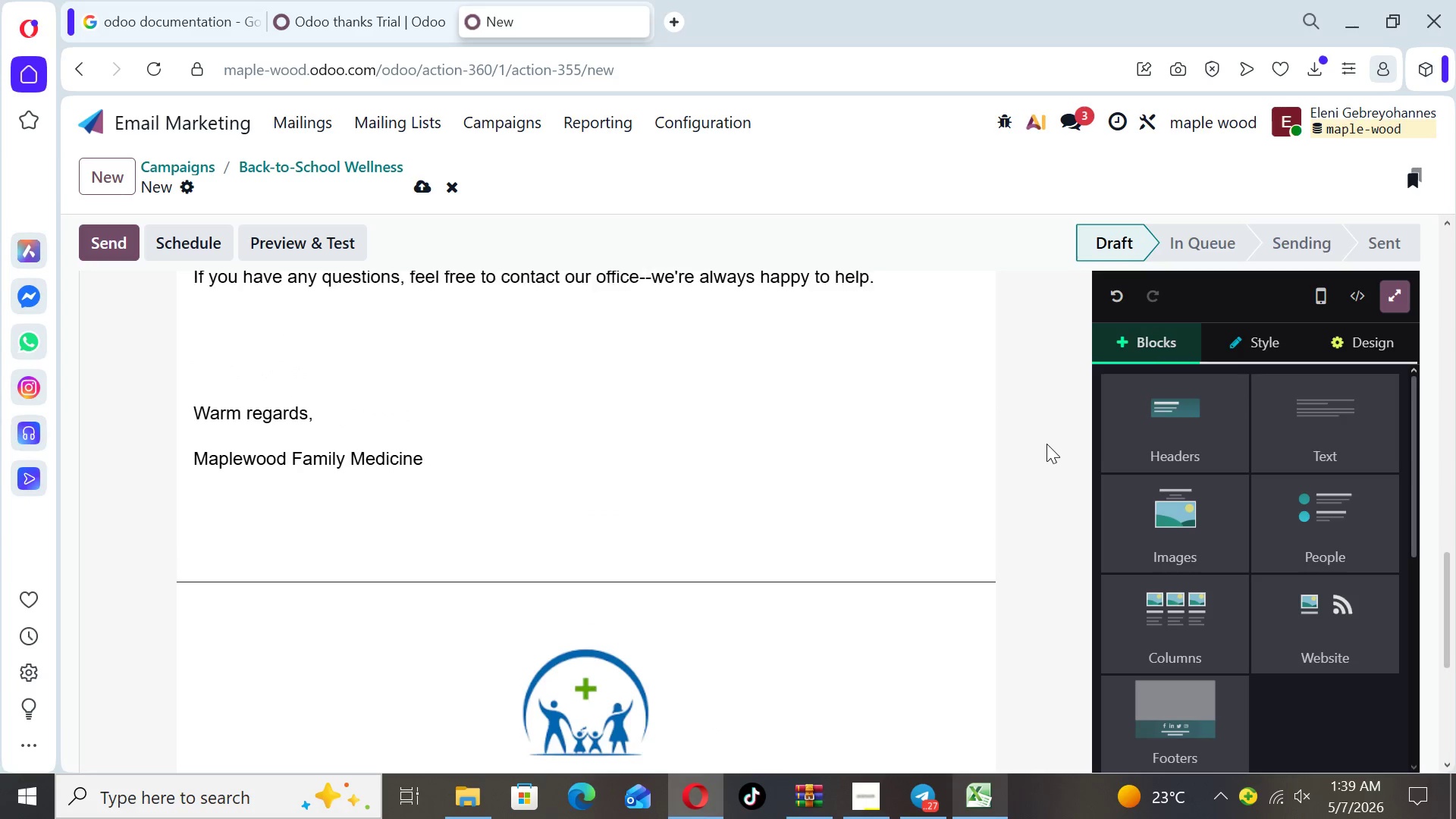 
key(ArrowUp)
 